 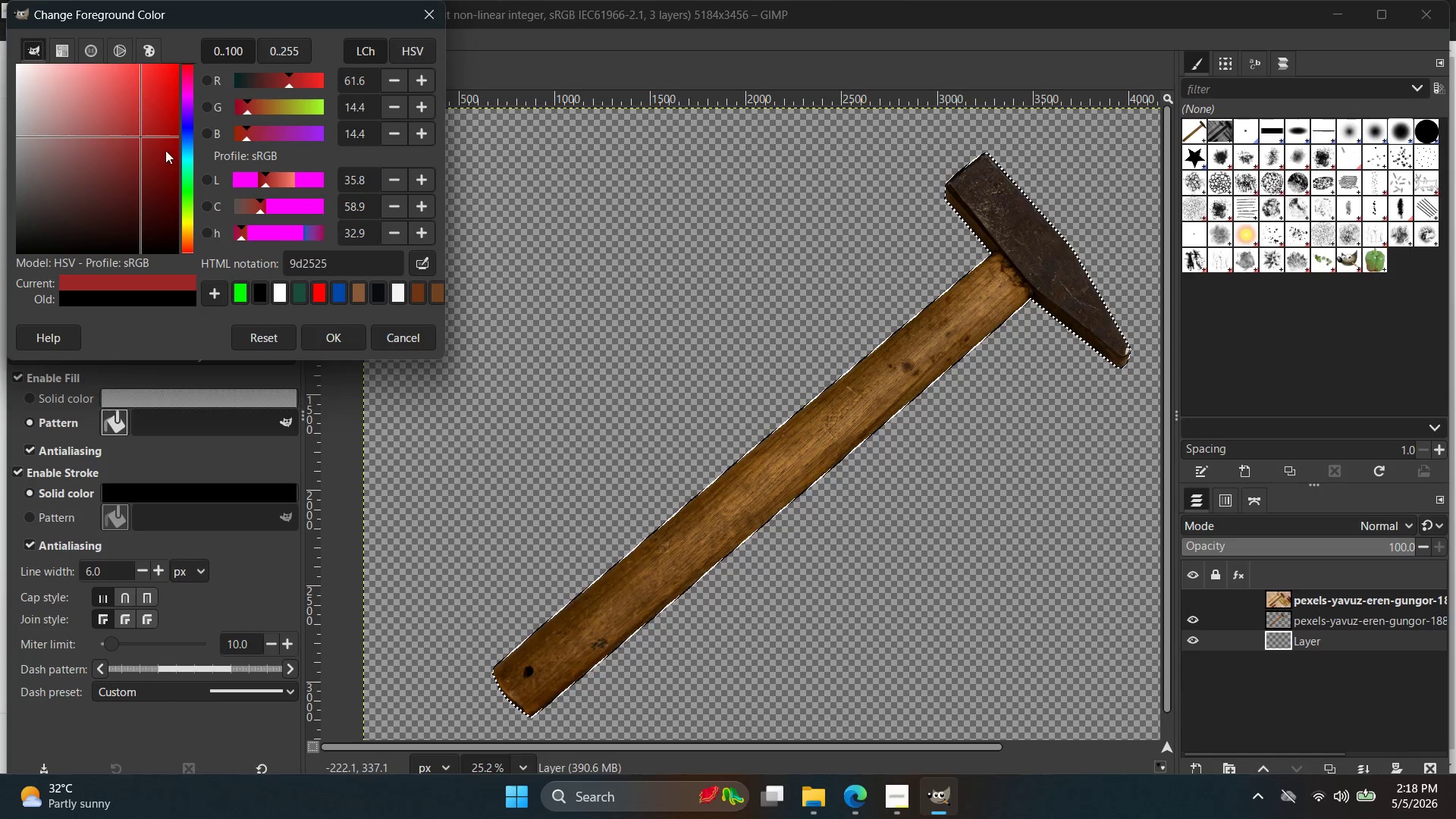 
left_click_drag(start_coordinate=[342, 262], to_coordinate=[234, 263])
 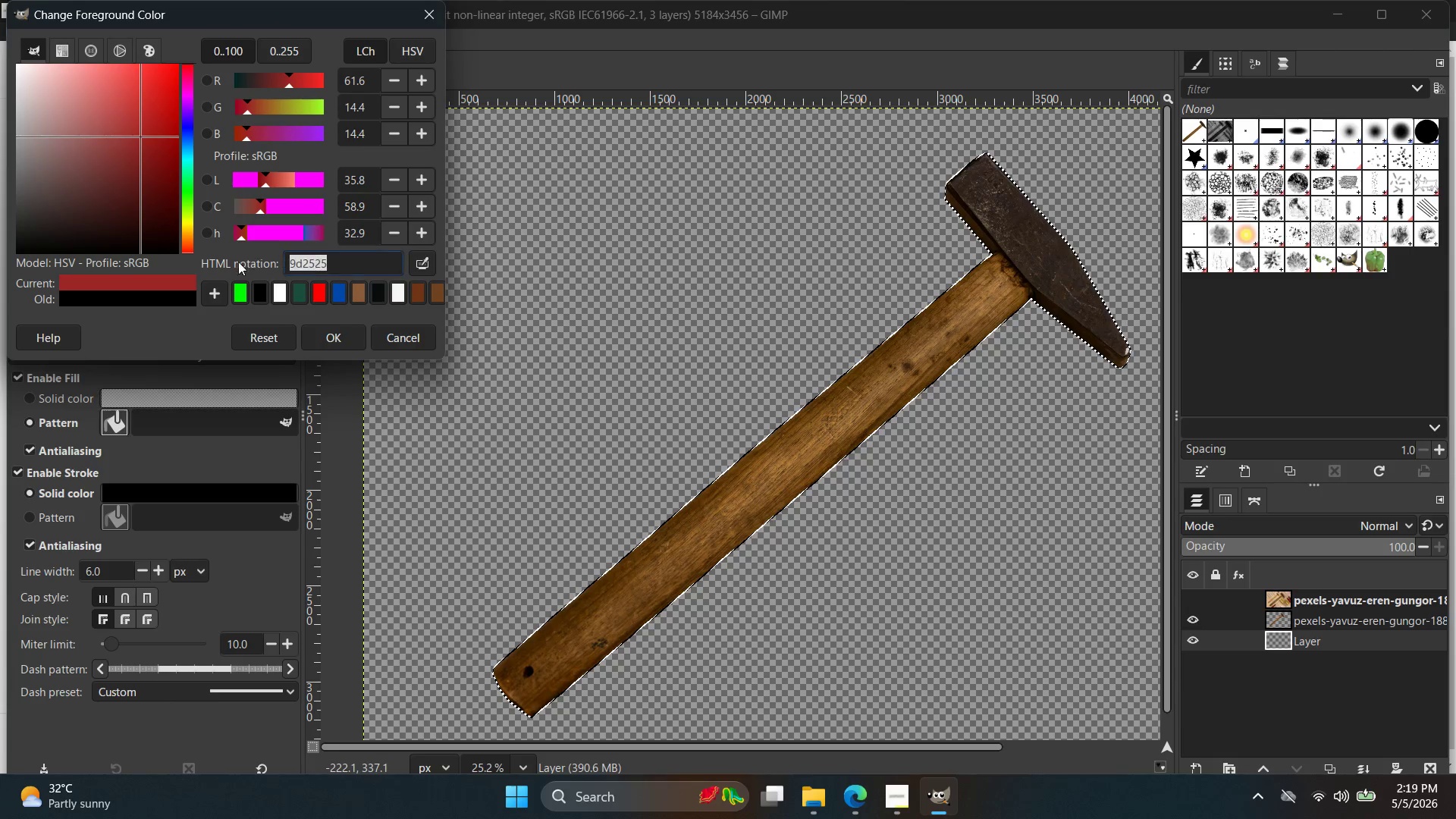 
key(Control+ControlLeft)
 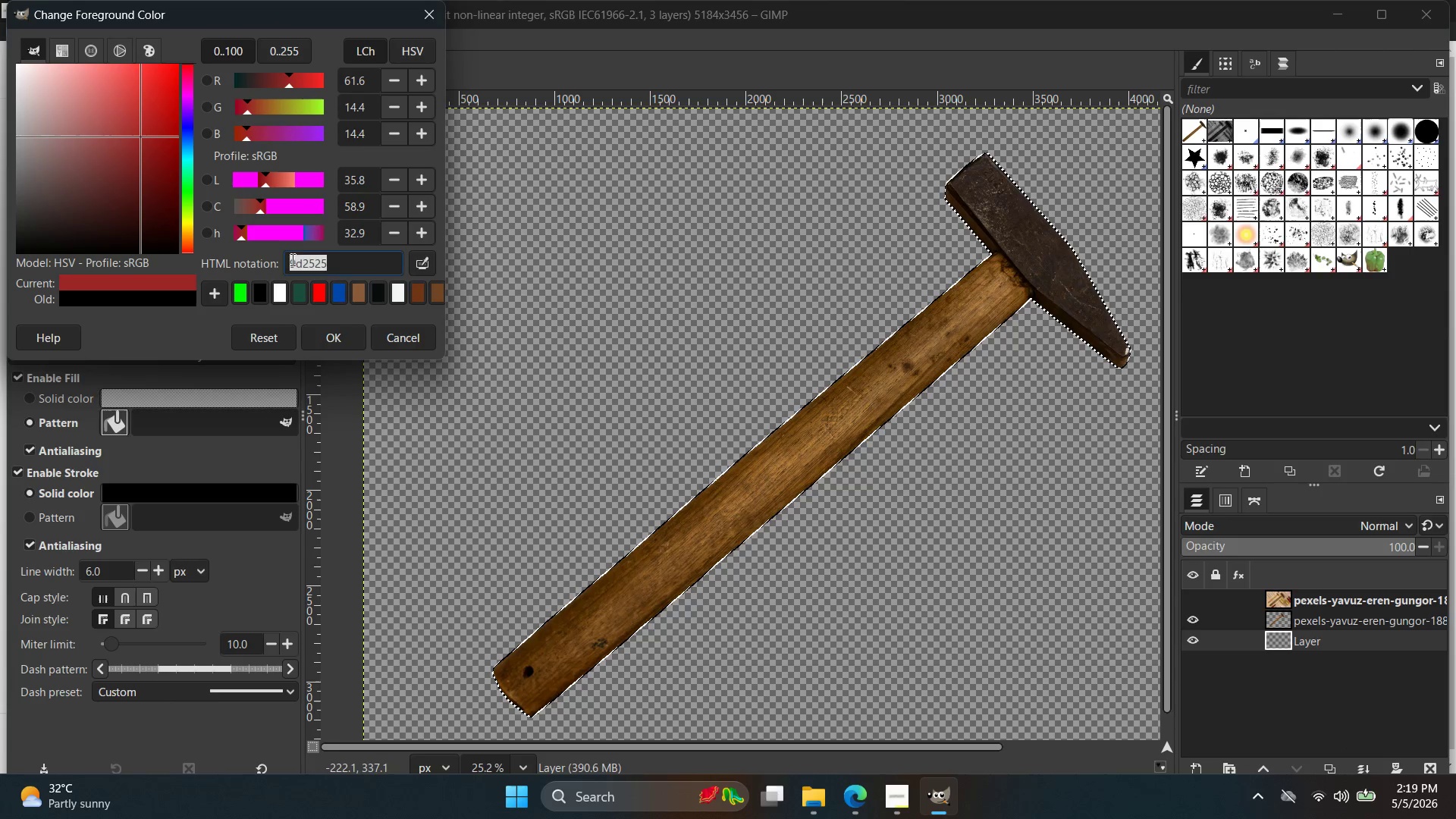 
key(Control+V)
 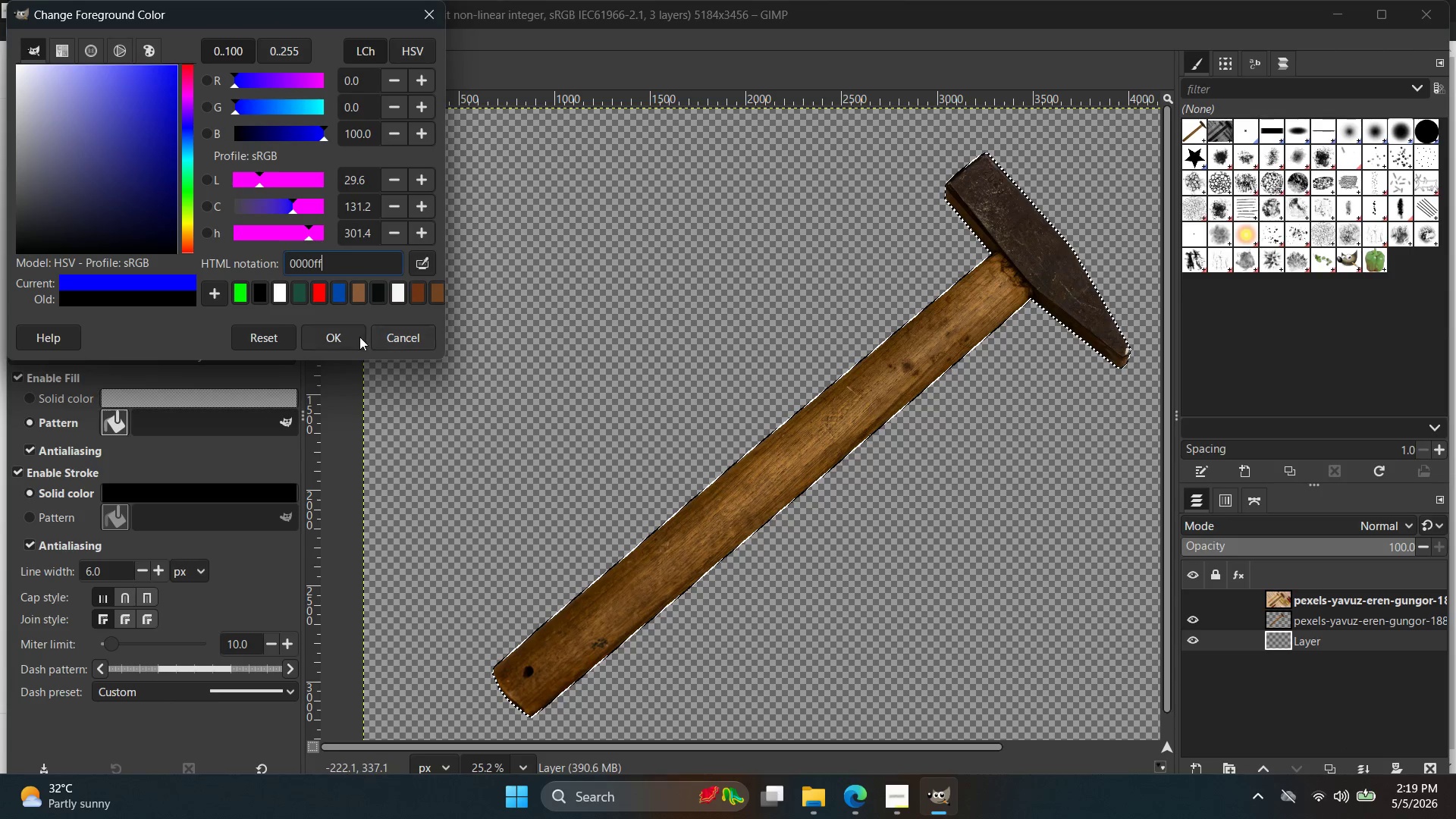 
left_click([352, 337])
 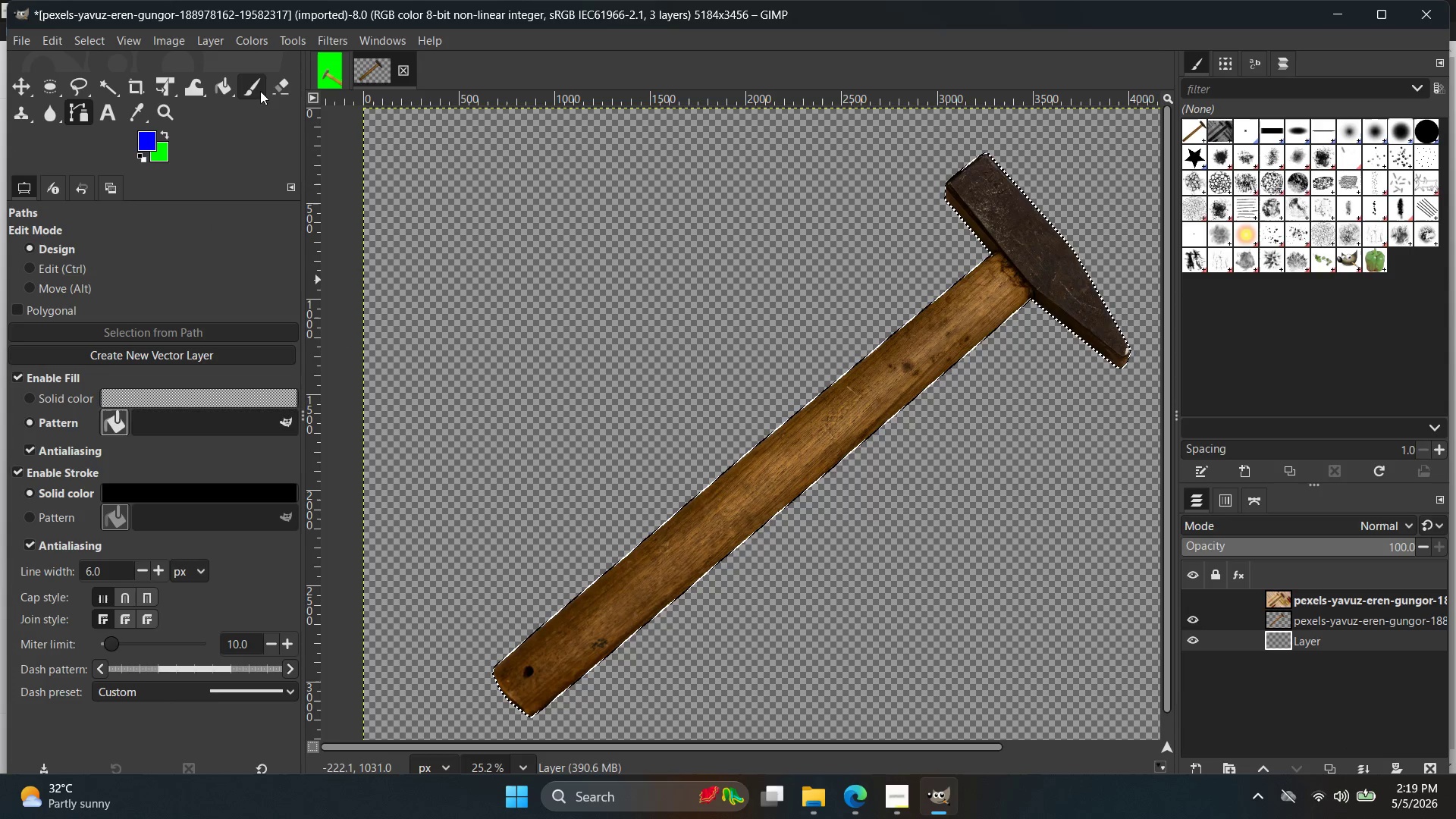 
left_click([242, 93])
 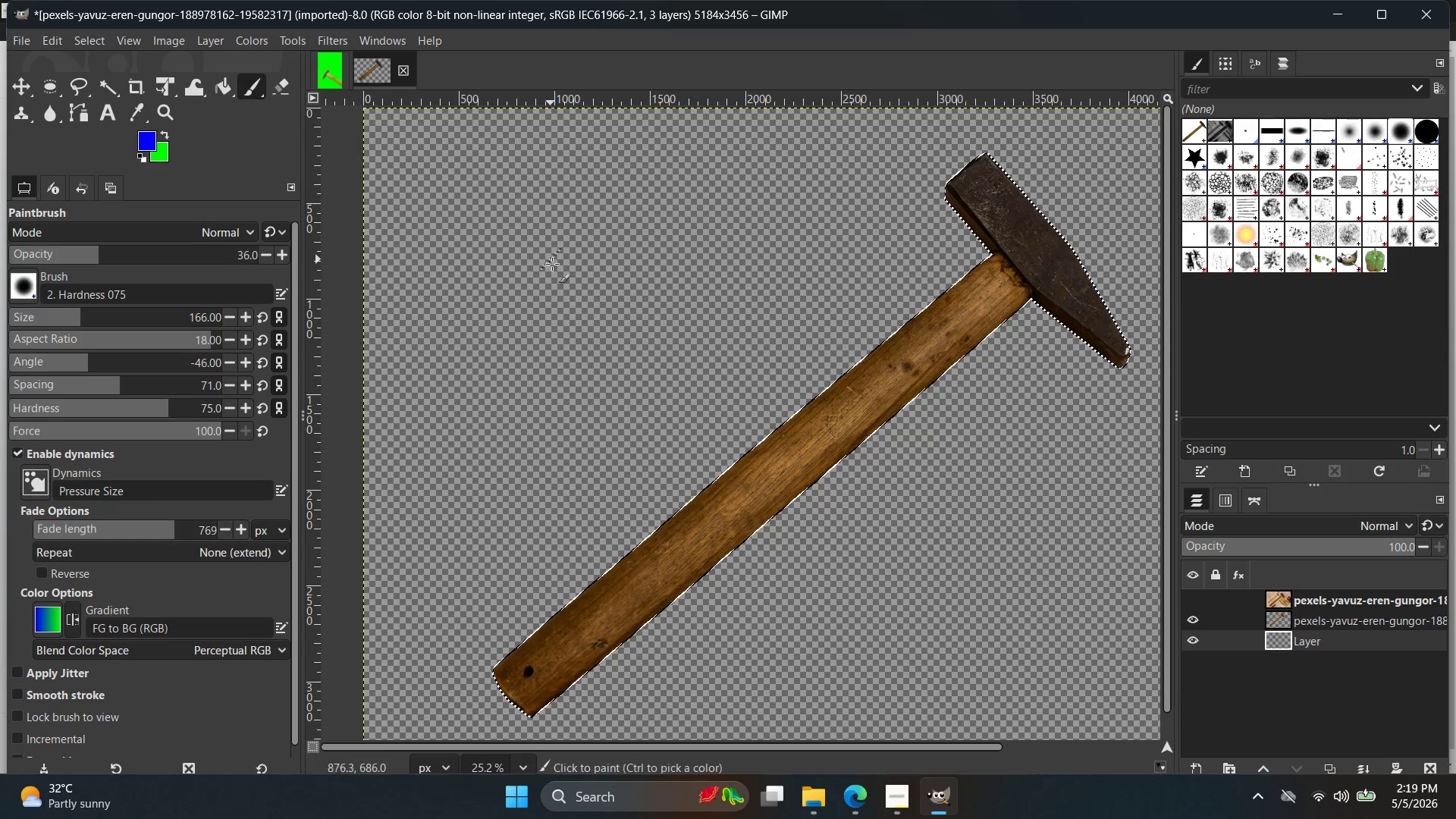 
left_click_drag(start_coordinate=[477, 254], to_coordinate=[650, 271])
 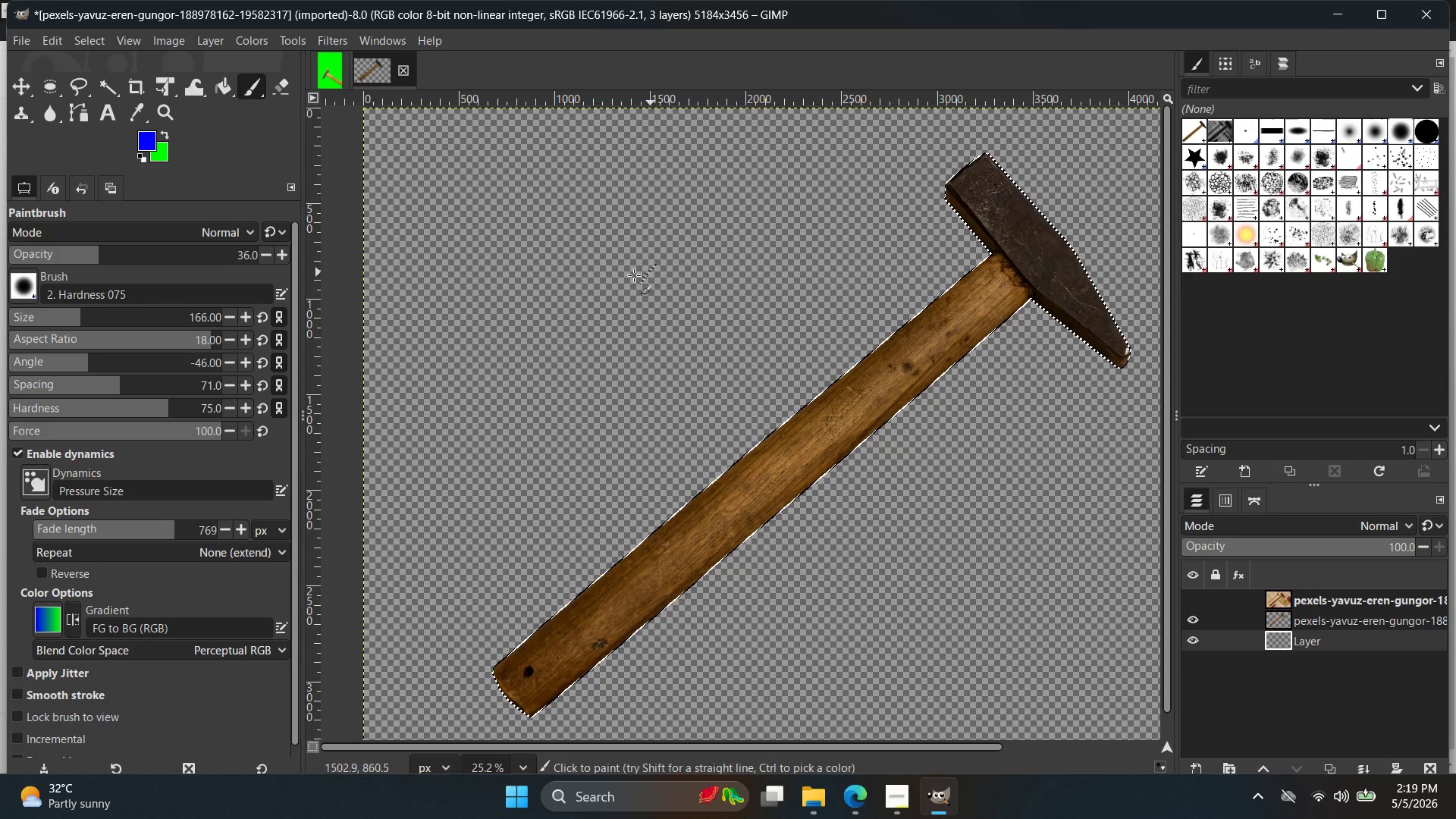 
left_click_drag(start_coordinate=[473, 262], to_coordinate=[648, 315])
 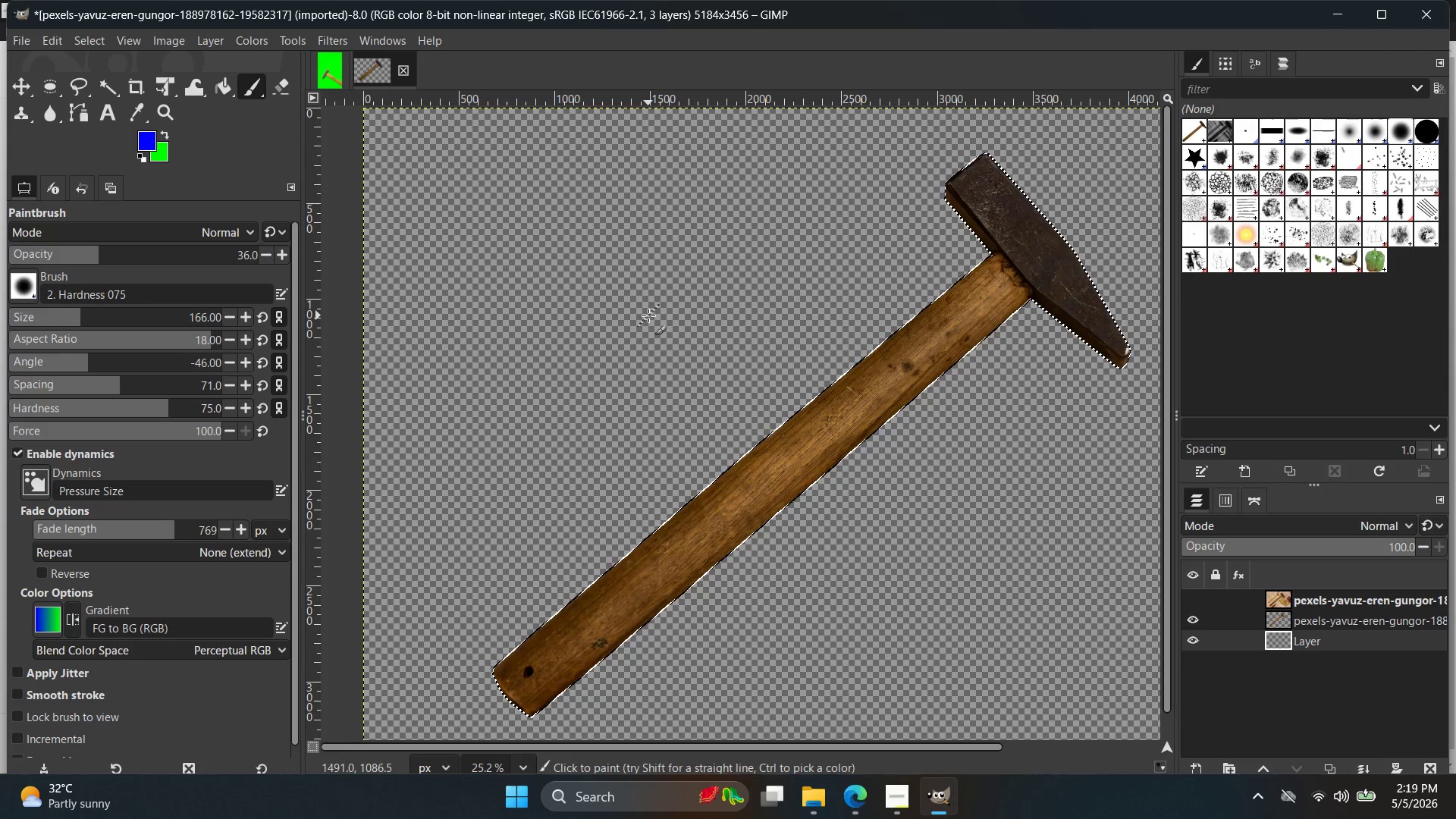 
hold_key(key=ControlLeft, duration=0.42)
scroll: coordinate [670, 327], scroll_direction: down, amount: 3.0
 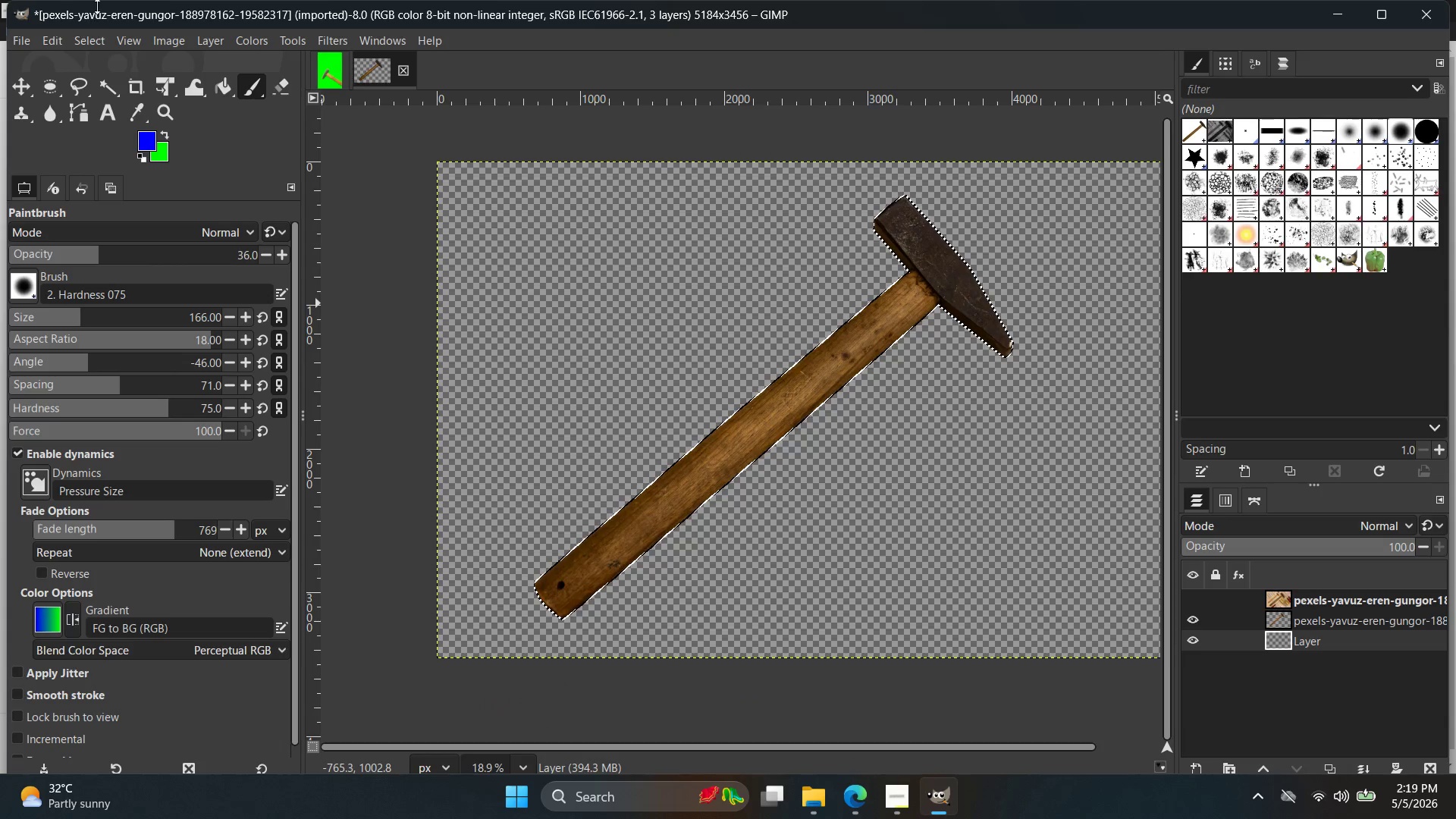 
key(Control+Shift+A)
 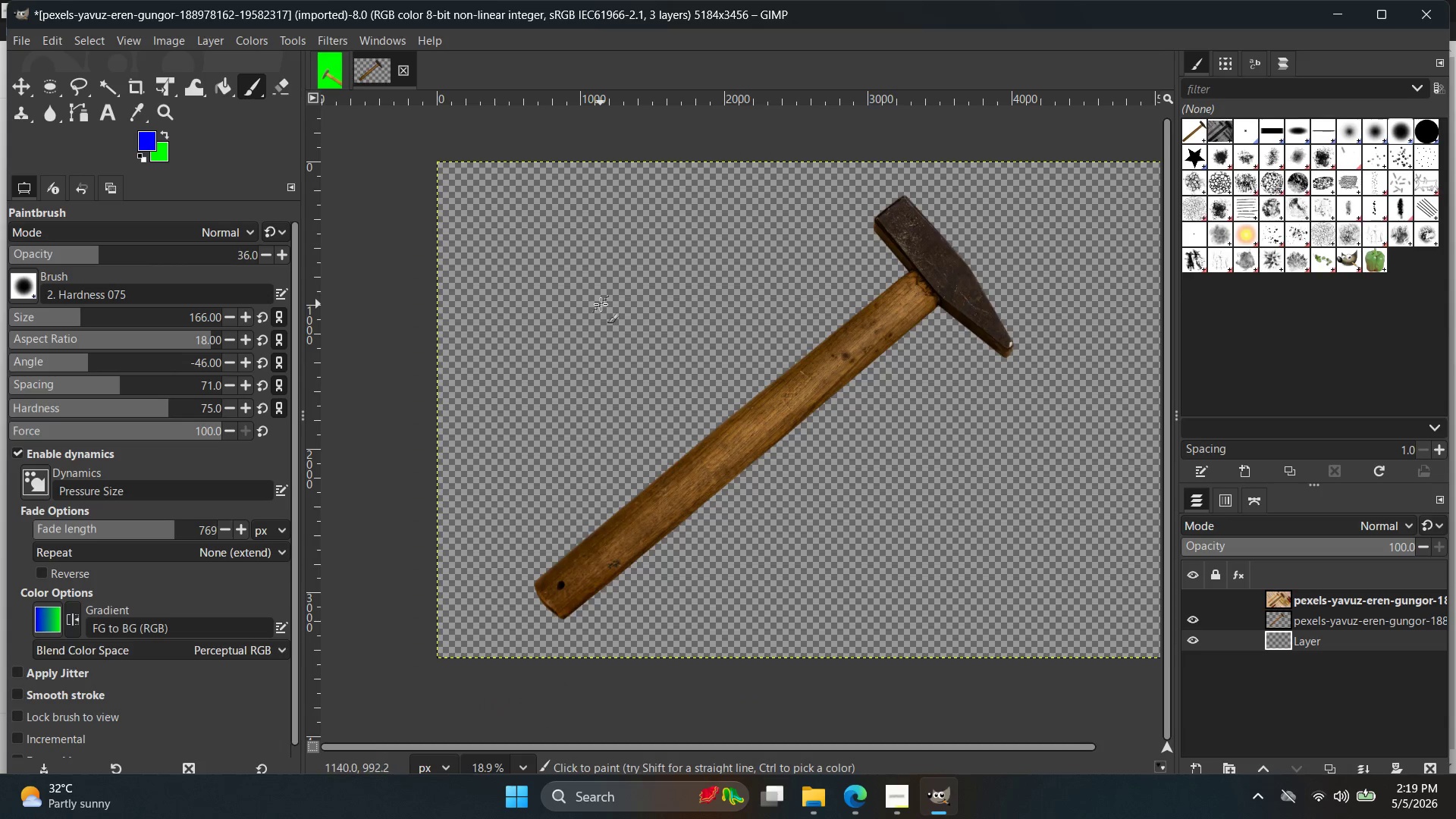 
left_click_drag(start_coordinate=[601, 304], to_coordinate=[646, 325])
 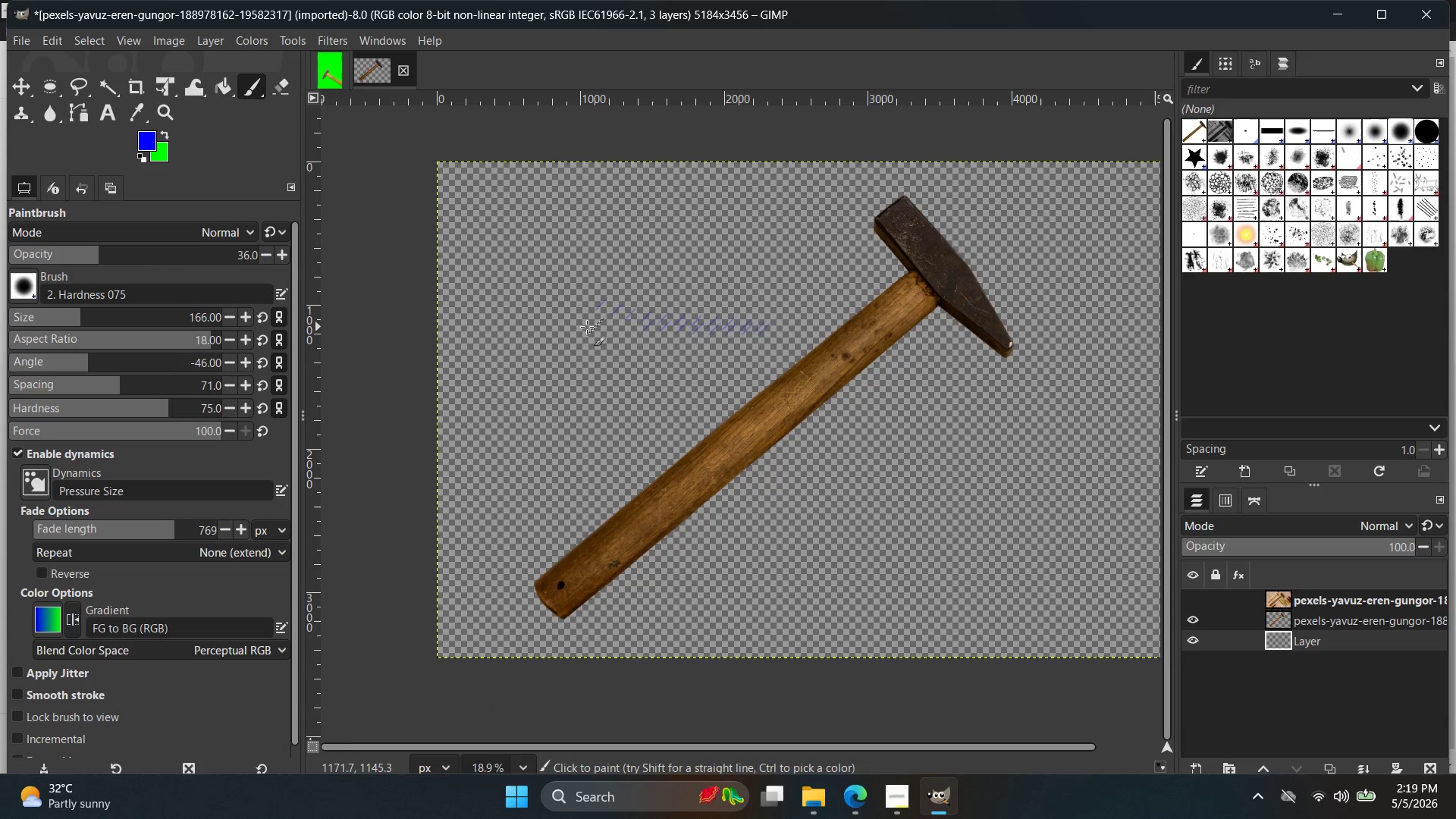 
left_click_drag(start_coordinate=[587, 328], to_coordinate=[756, 337])
 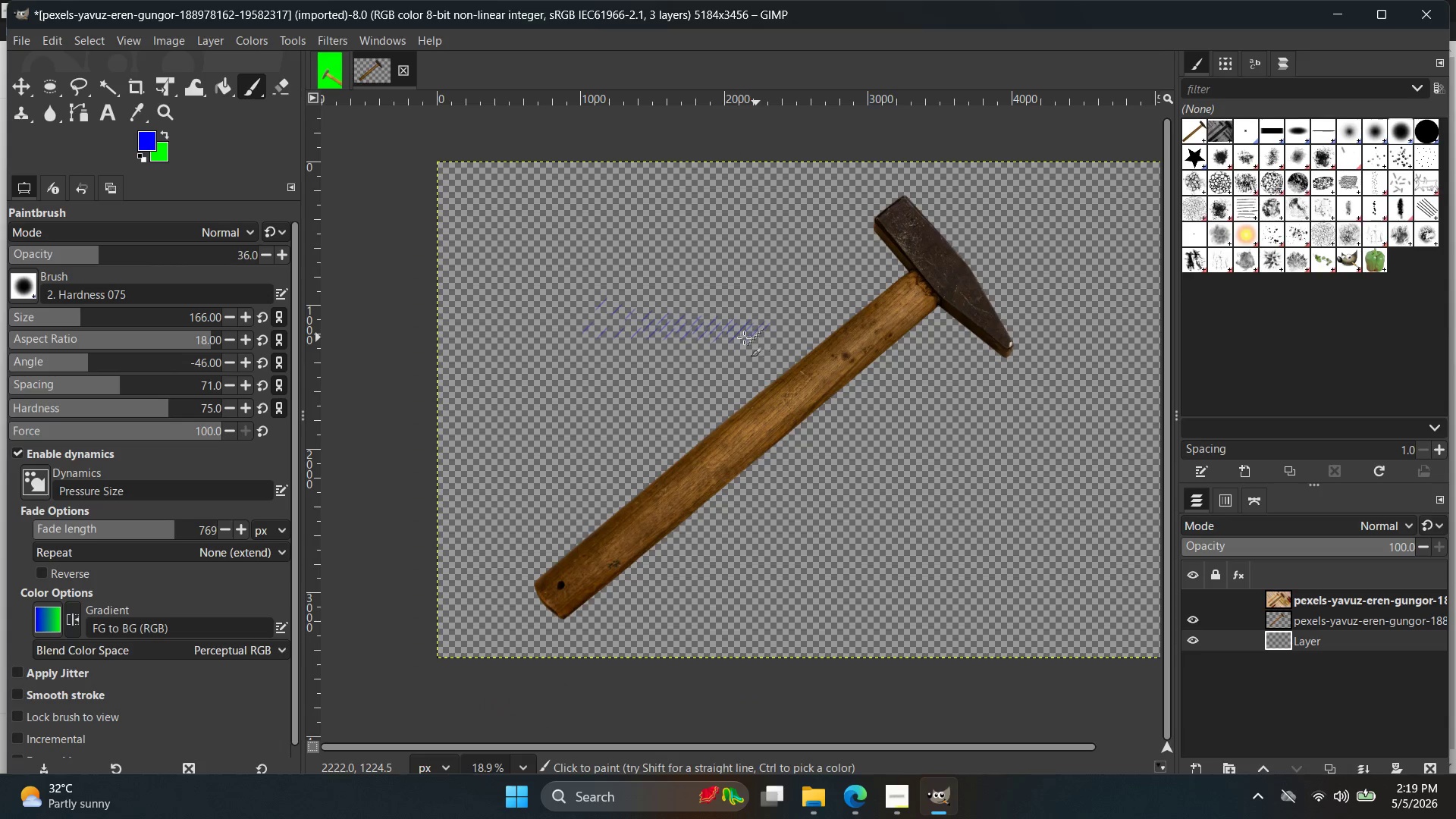 
key(Control+Z)
 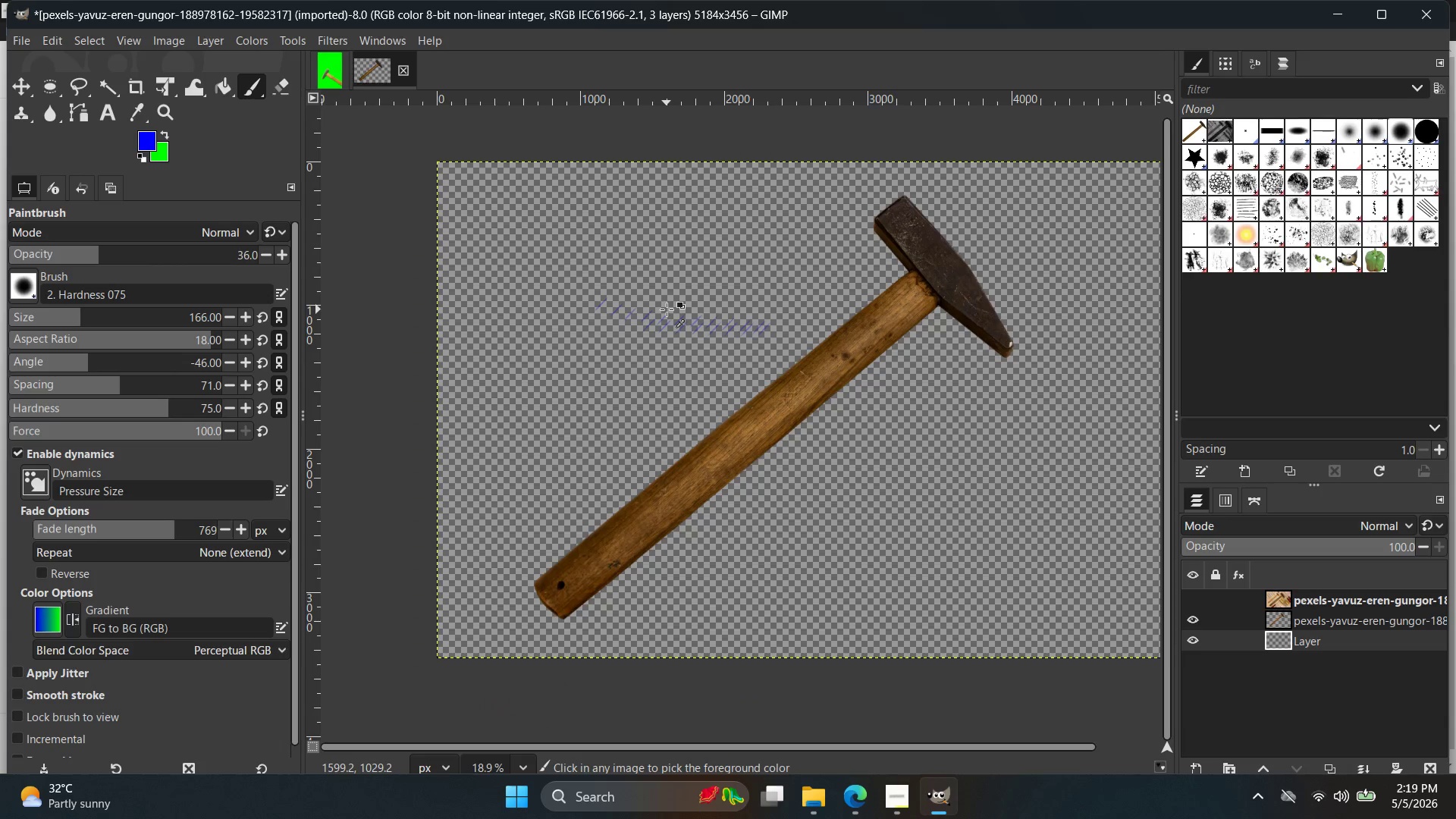 
key(Control+Z)
 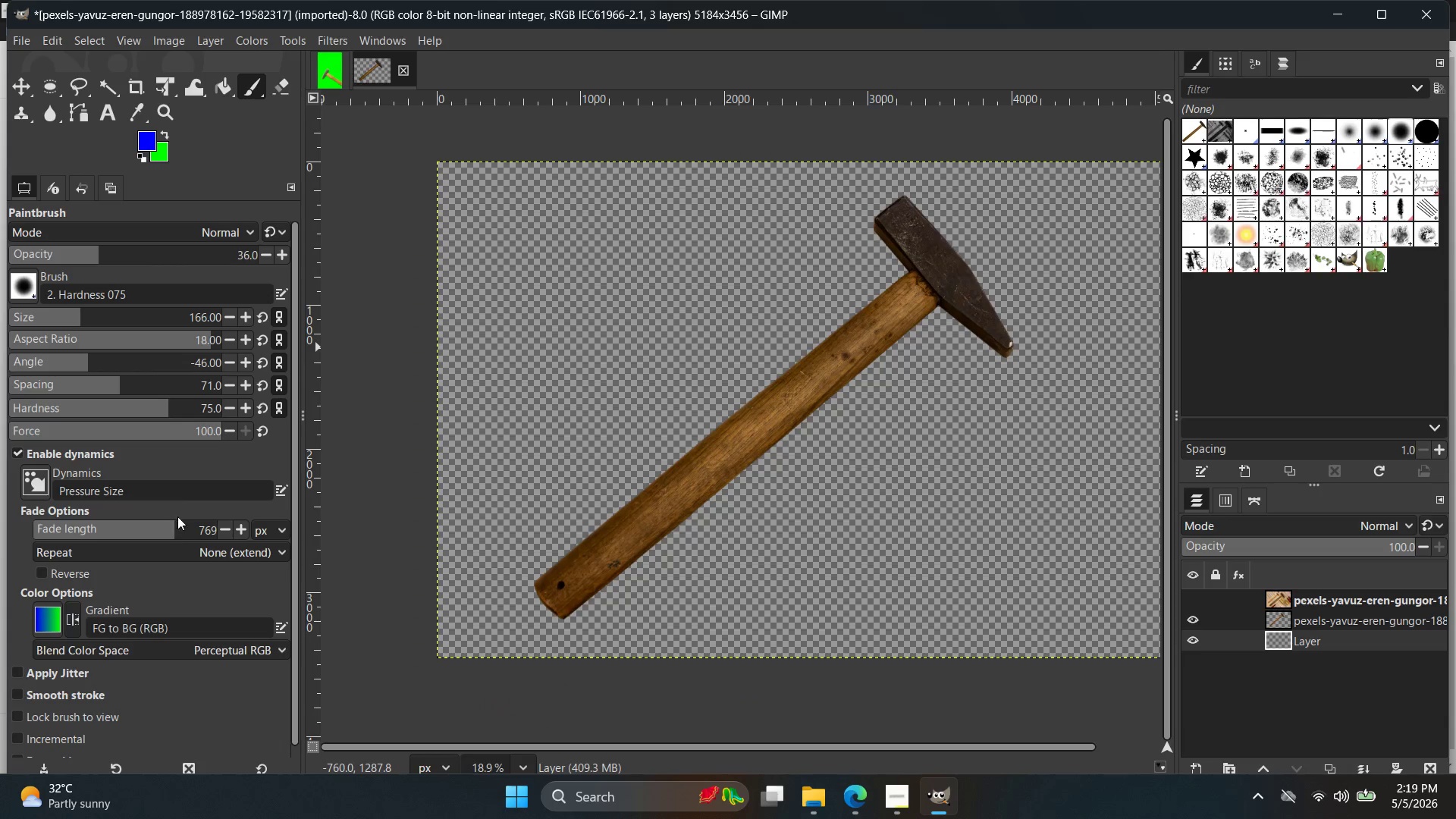 
left_click_drag(start_coordinate=[171, 523], to_coordinate=[25, 516])
 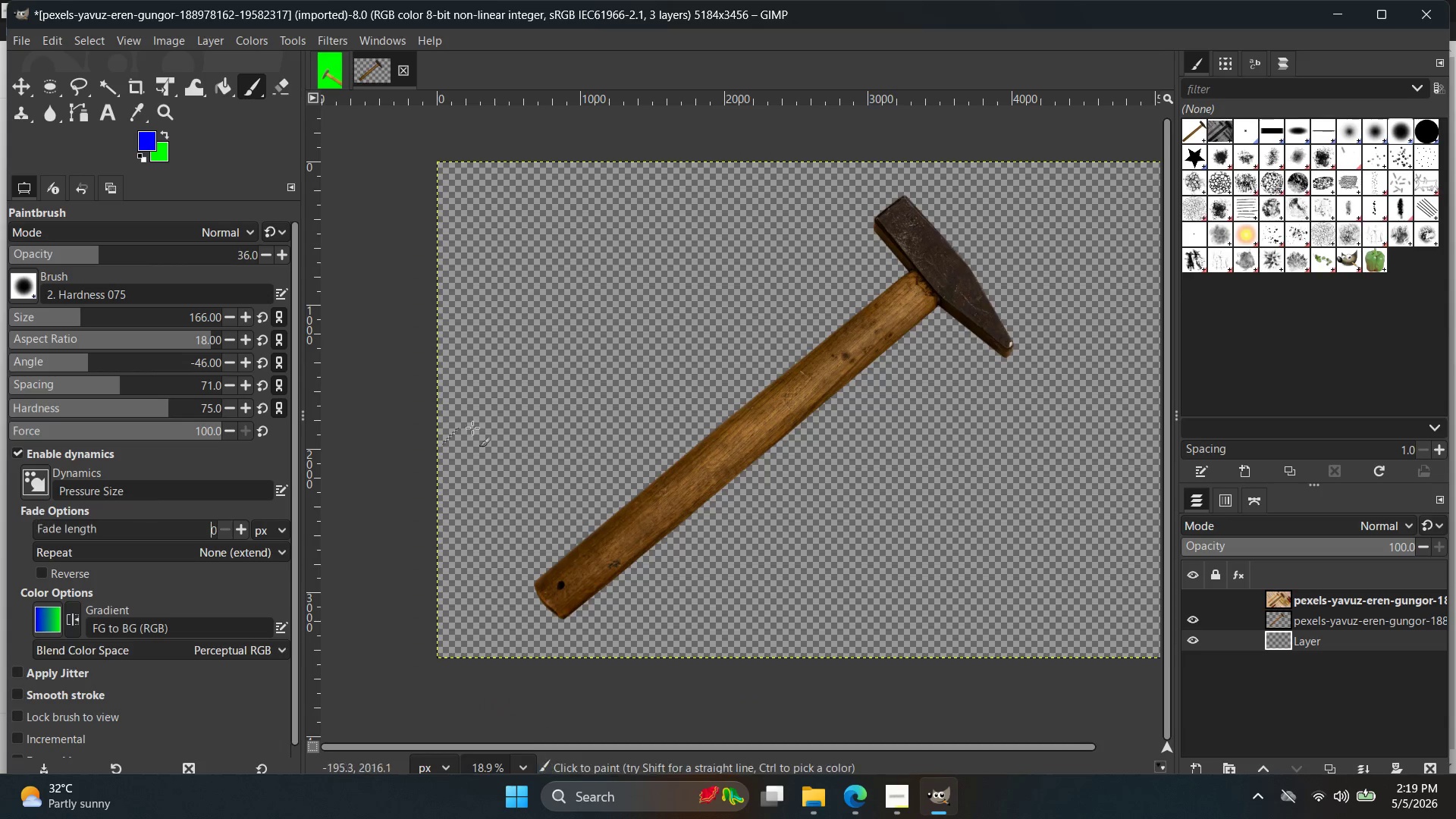 
left_click_drag(start_coordinate=[485, 419], to_coordinate=[608, 428])
 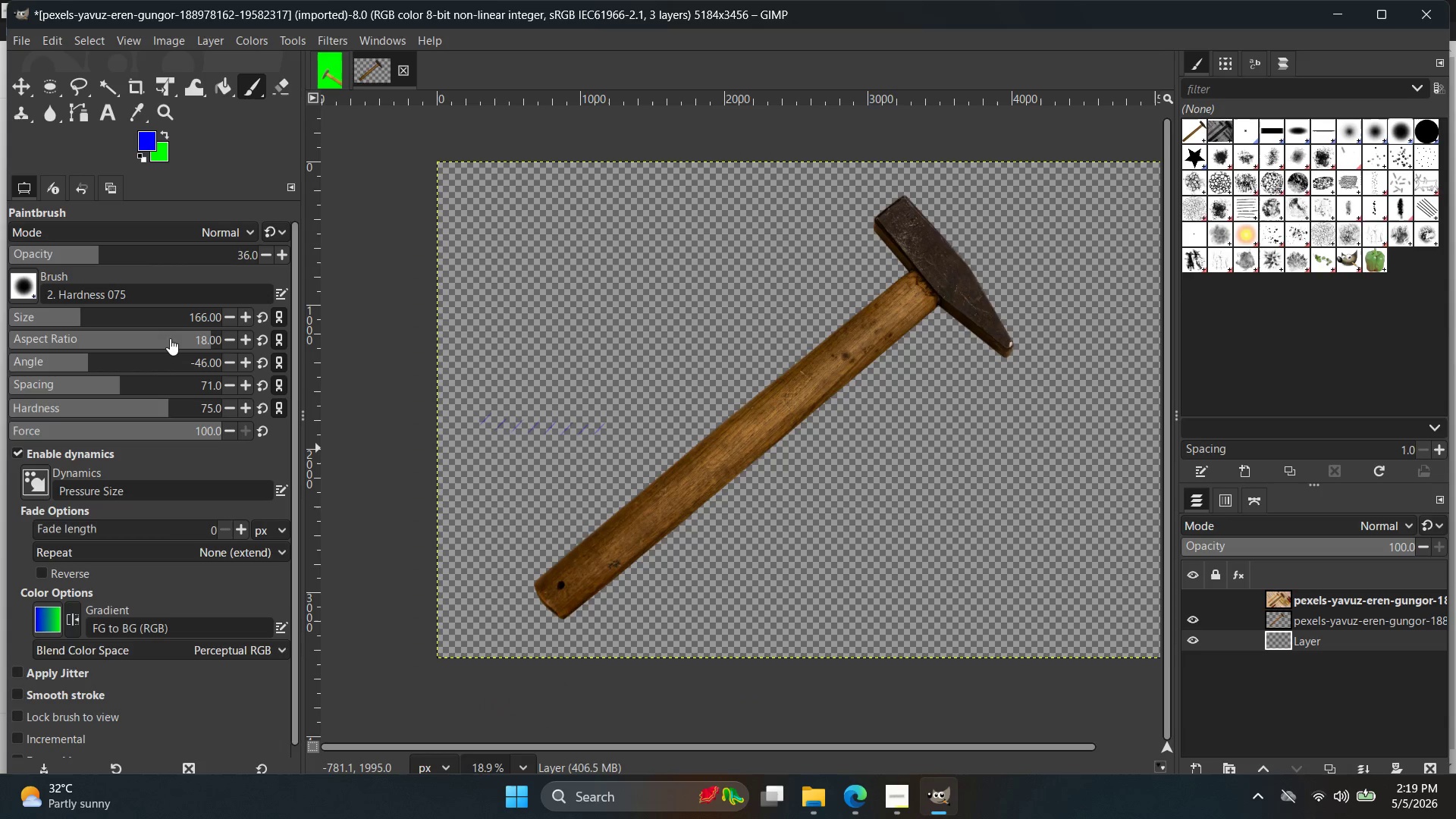 
left_click_drag(start_coordinate=[96, 320], to_coordinate=[271, 326])
 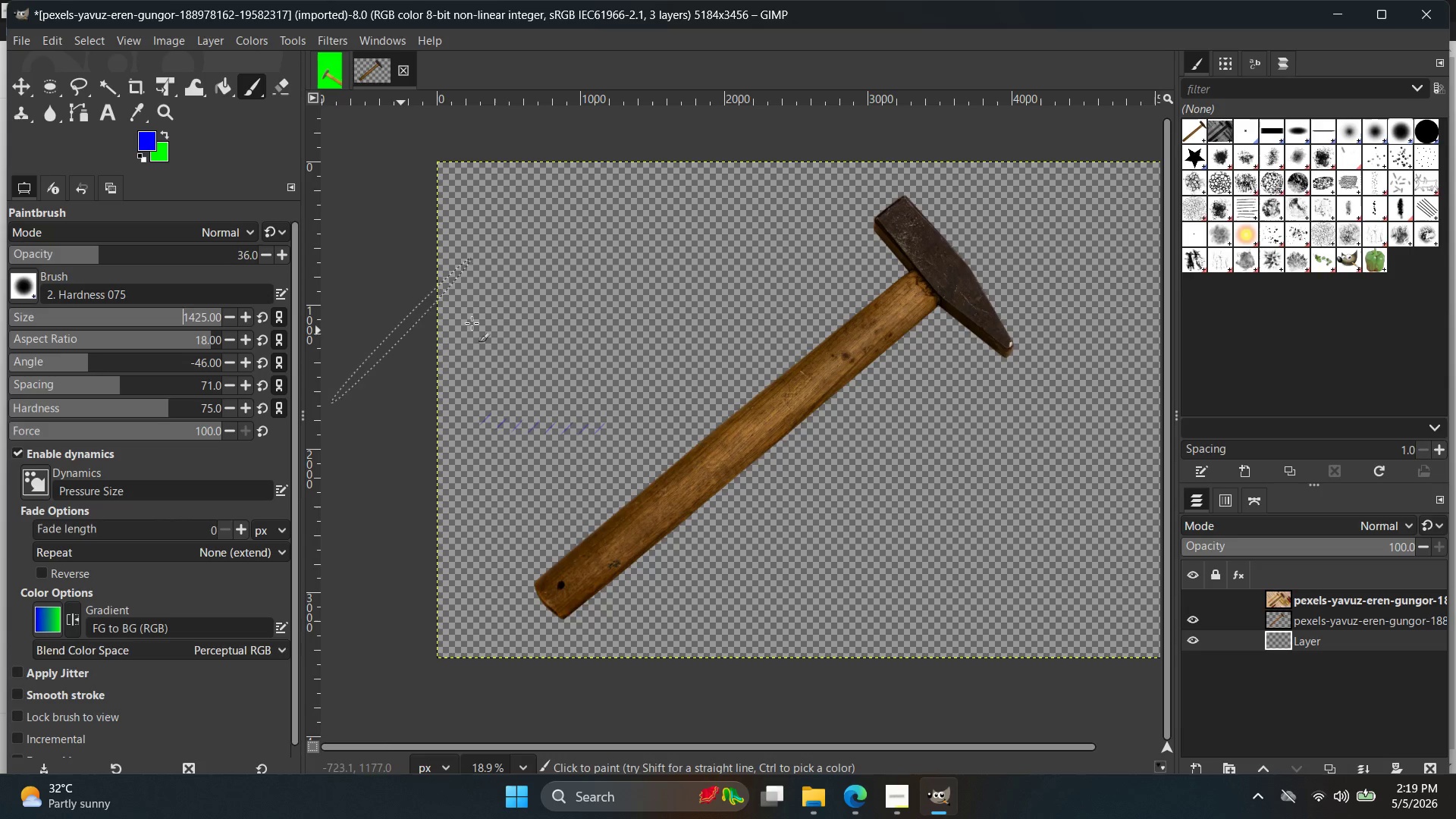 
left_click_drag(start_coordinate=[488, 318], to_coordinate=[679, 334])
 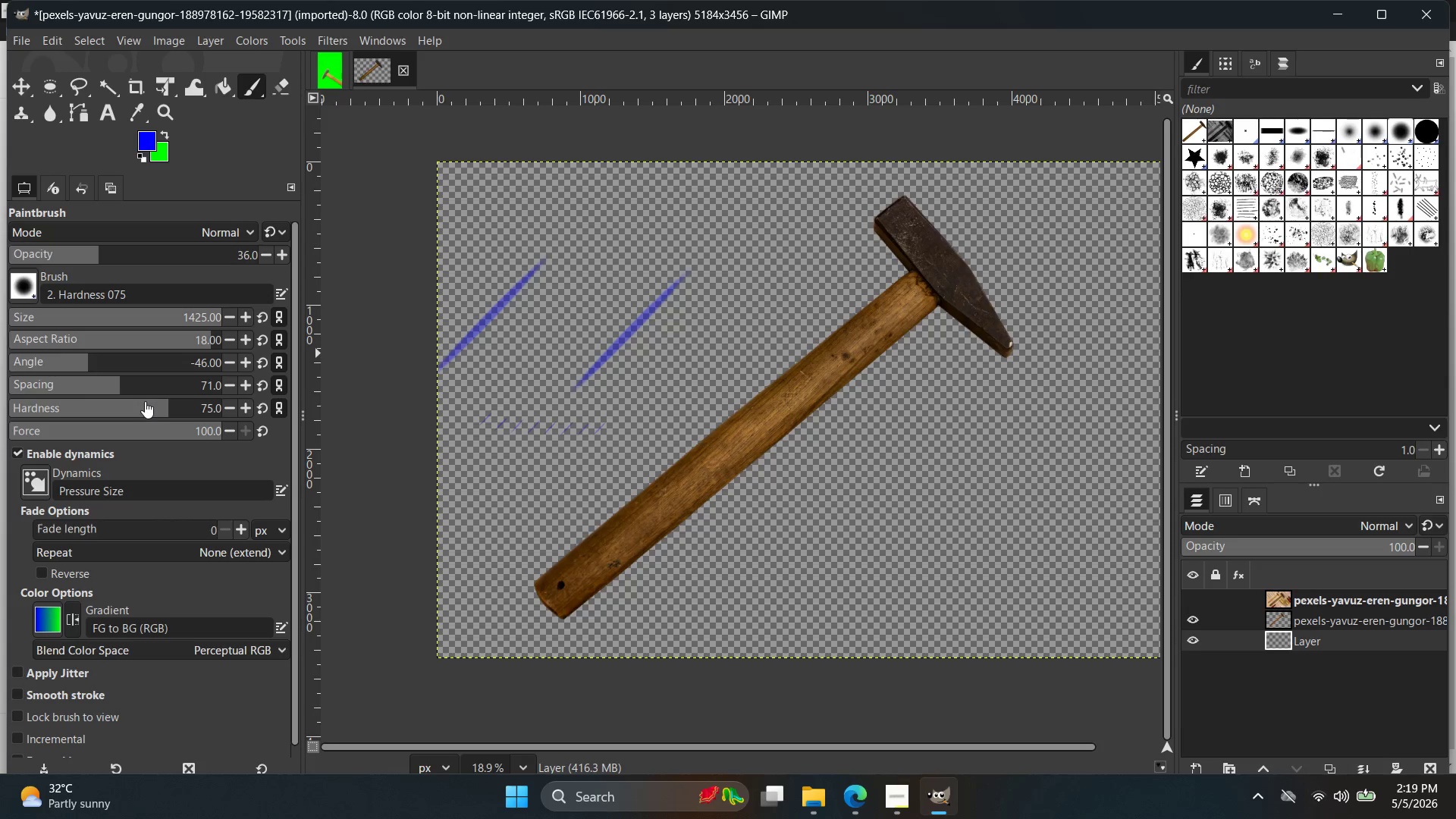 
left_click_drag(start_coordinate=[184, 426], to_coordinate=[104, 430])
 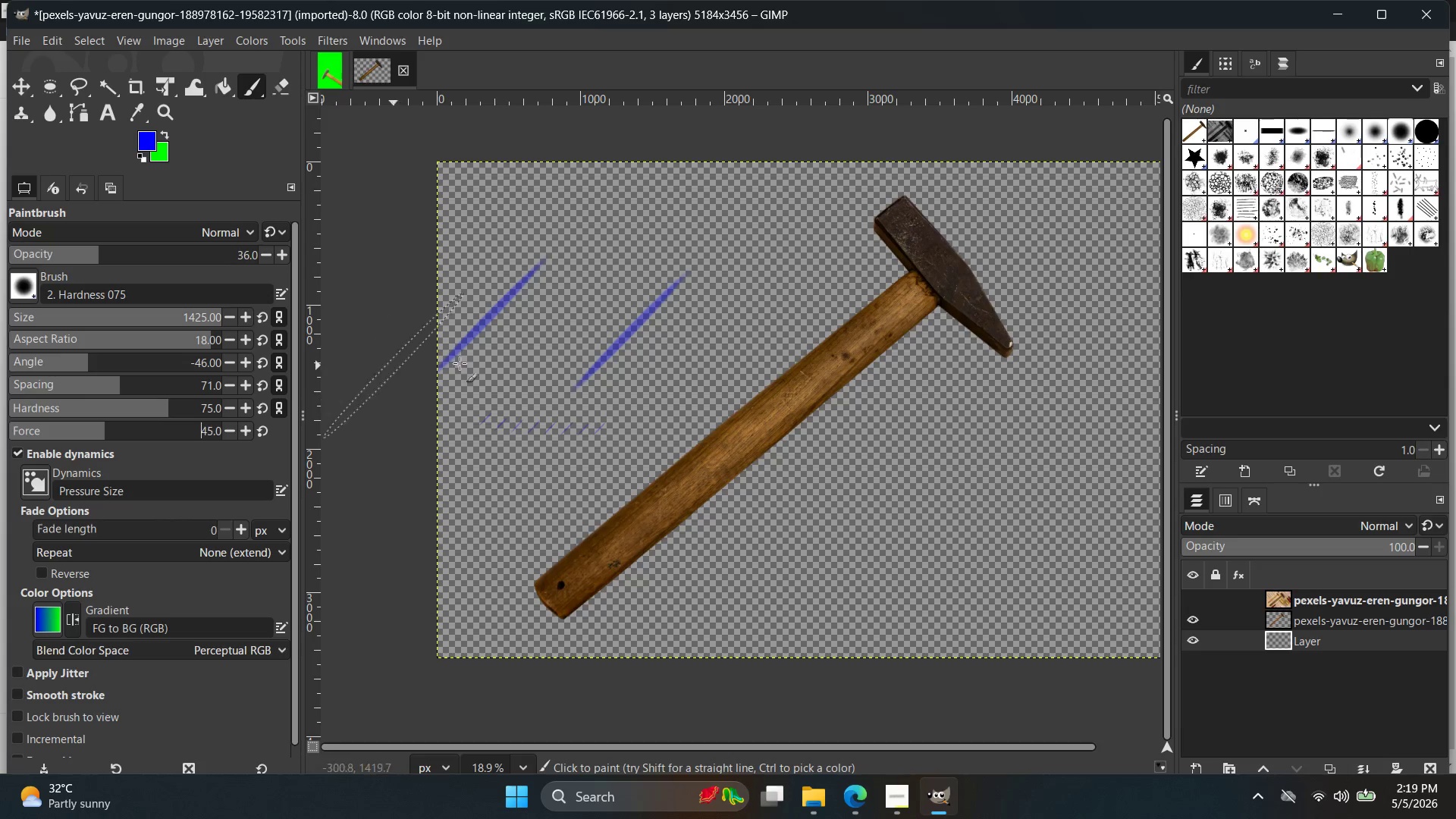 
left_click_drag(start_coordinate=[522, 386], to_coordinate=[672, 437])
 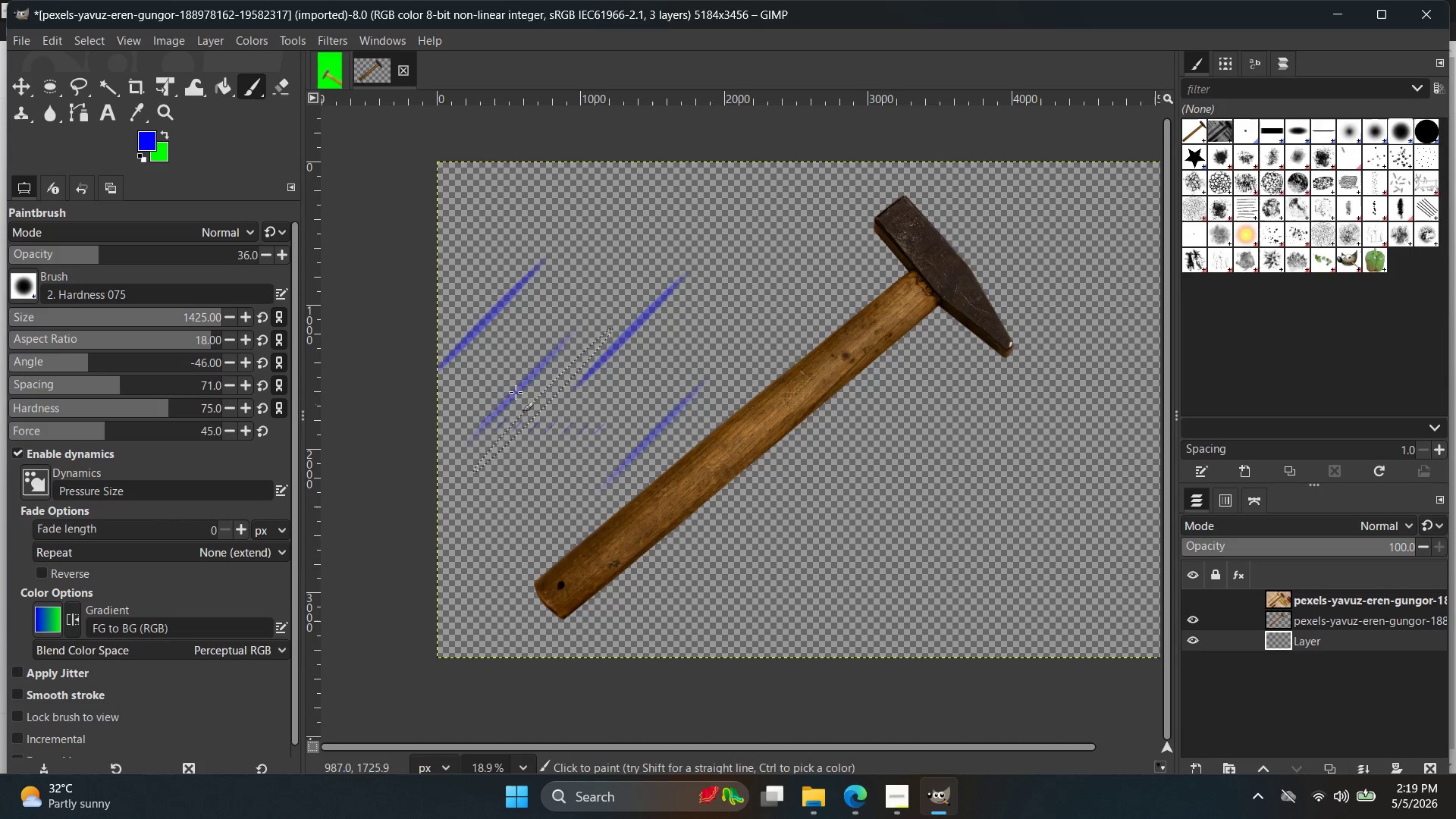 
left_click_drag(start_coordinate=[516, 392], to_coordinate=[683, 460])
 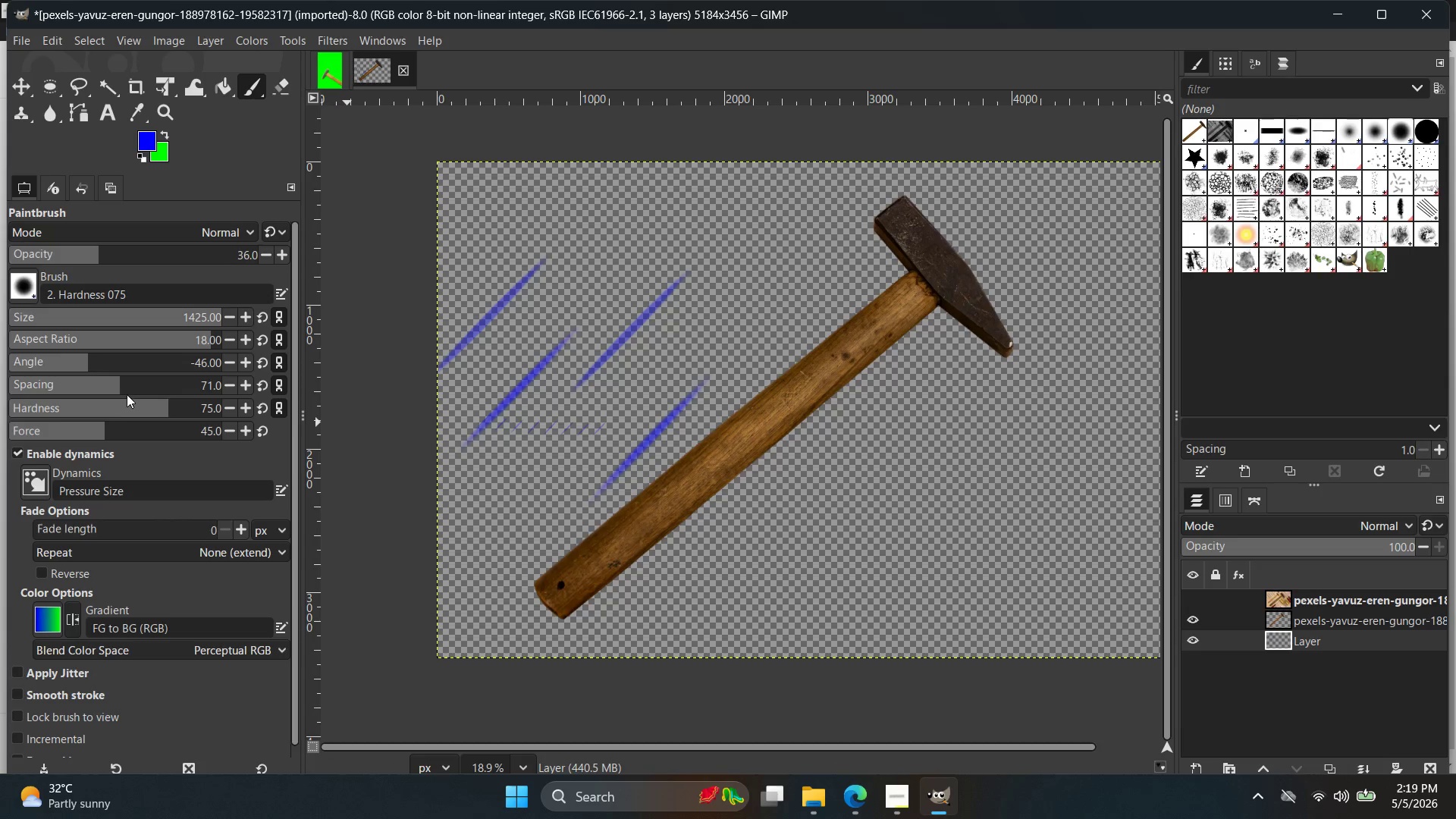 
left_click_drag(start_coordinate=[131, 406], to_coordinate=[85, 405])
 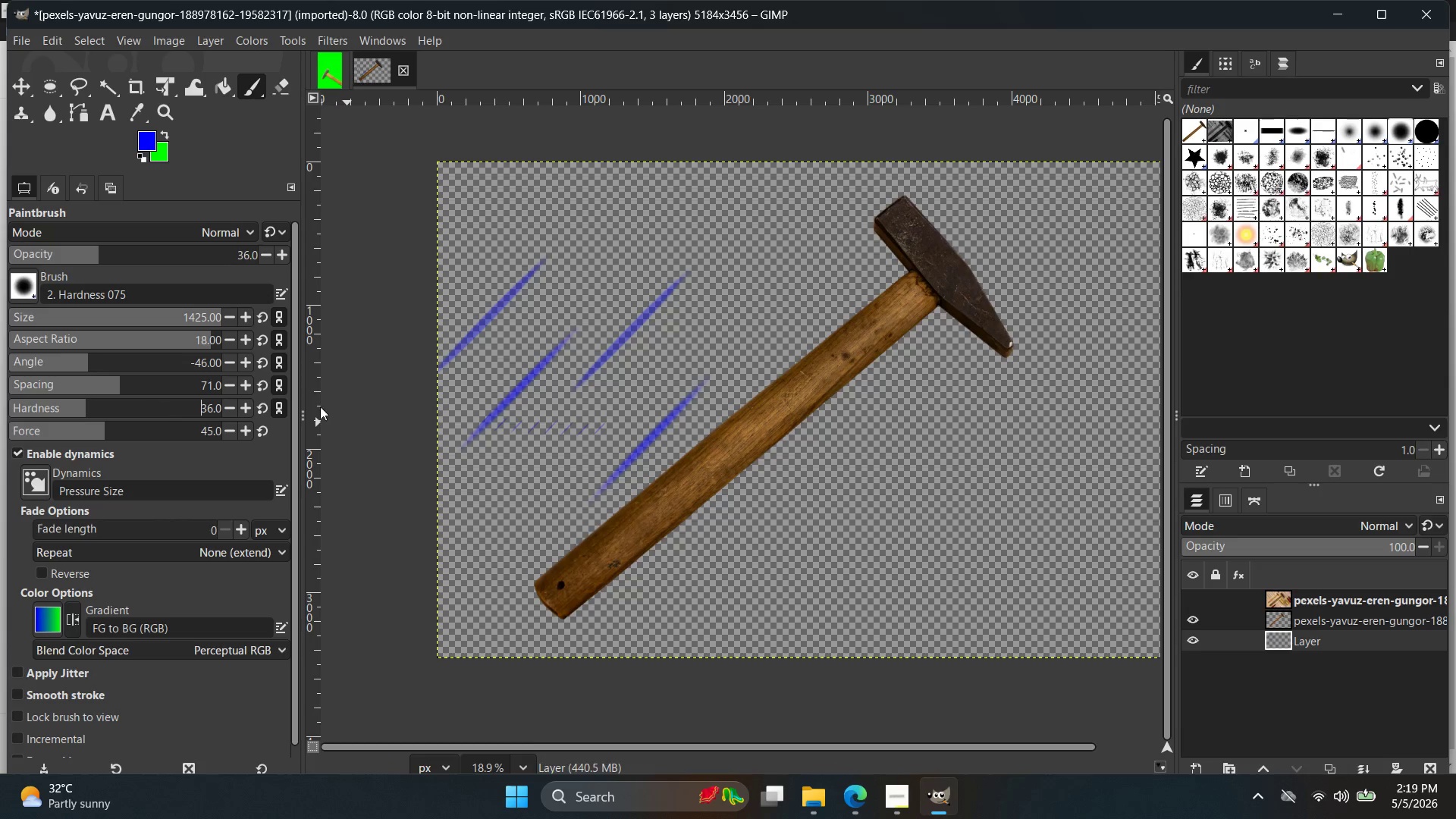 
left_click_drag(start_coordinate=[471, 400], to_coordinate=[662, 449])
 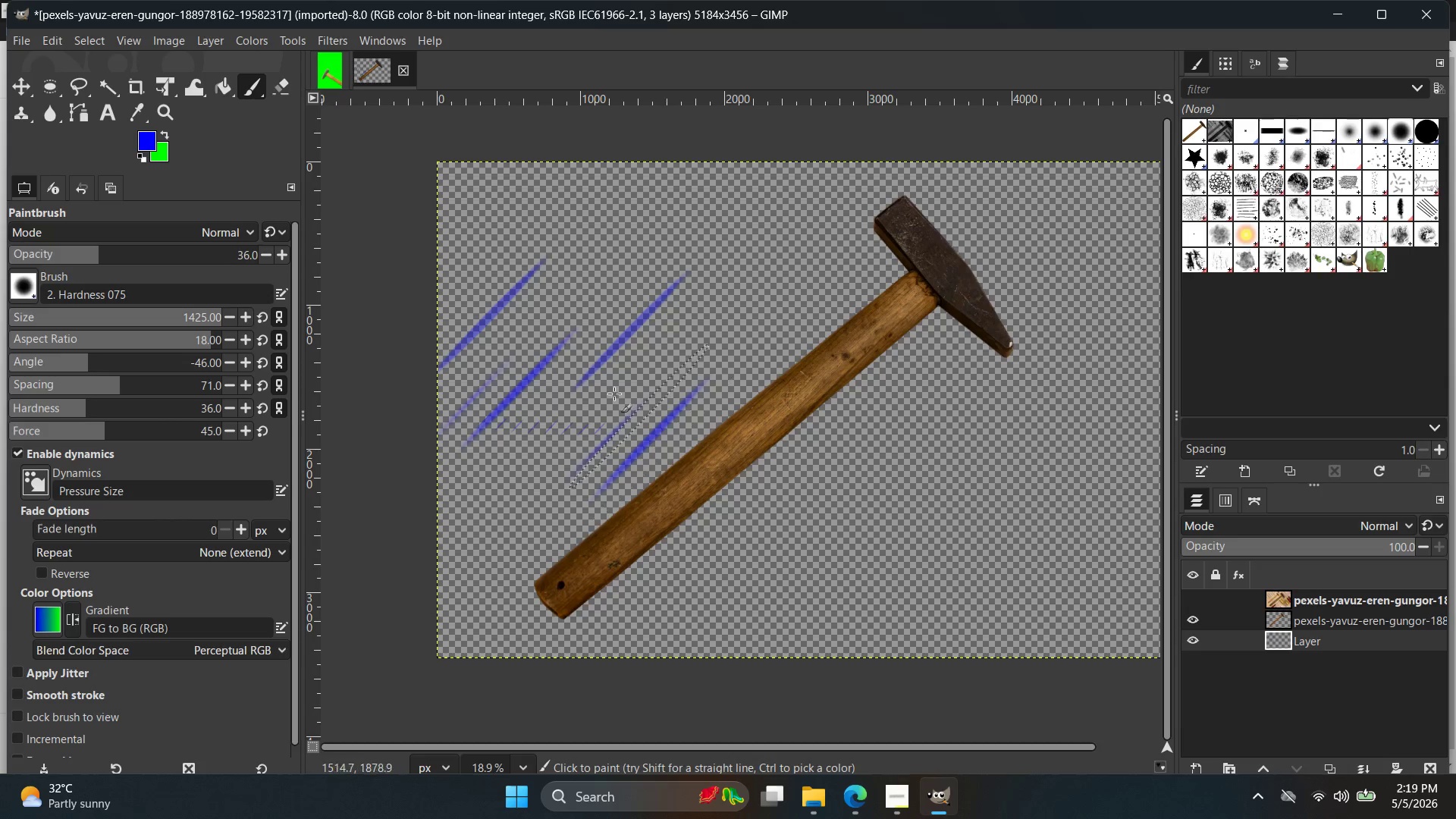 
left_click_drag(start_coordinate=[600, 346], to_coordinate=[784, 330])
 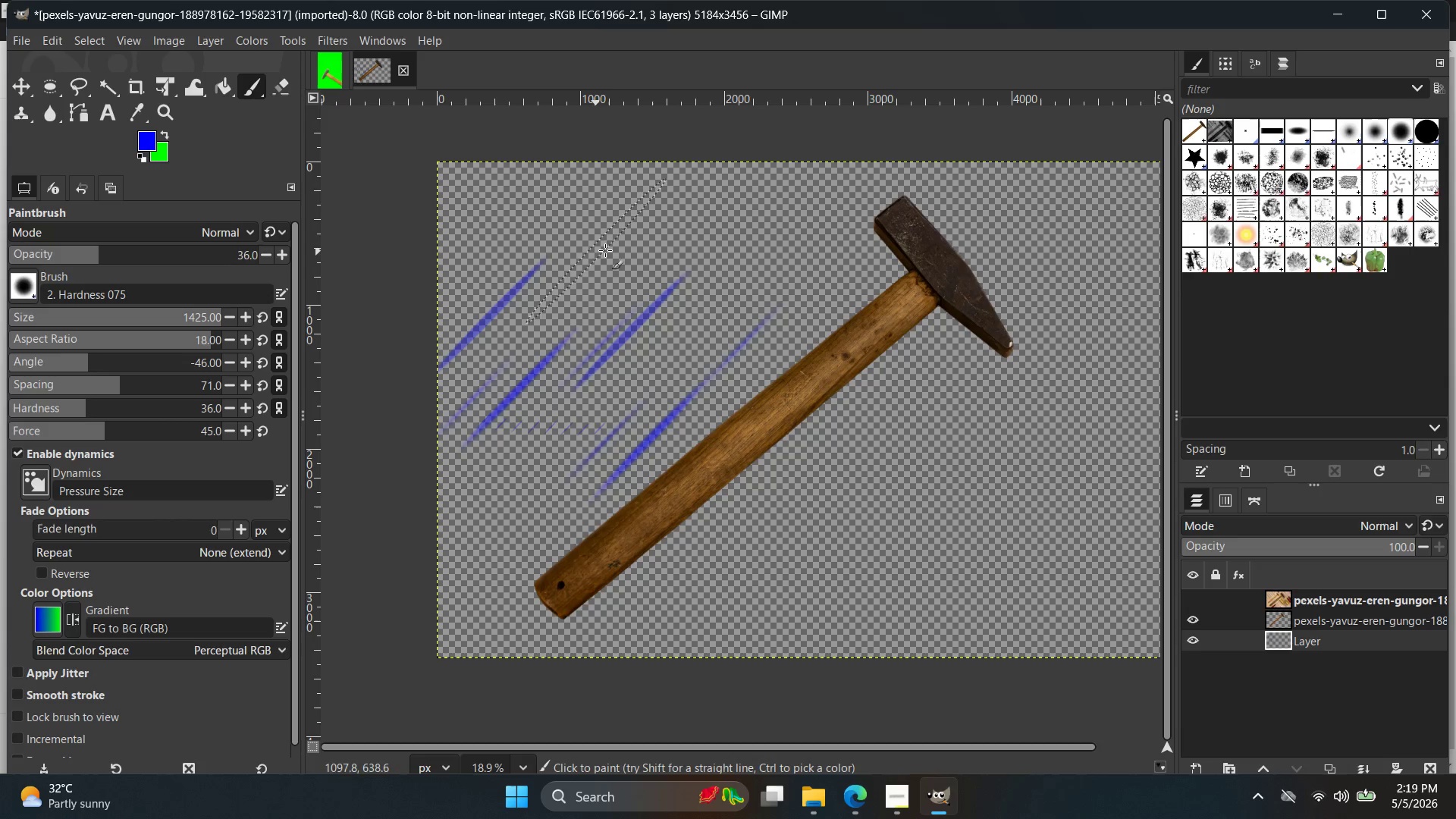 
left_click_drag(start_coordinate=[620, 255], to_coordinate=[824, 307])
 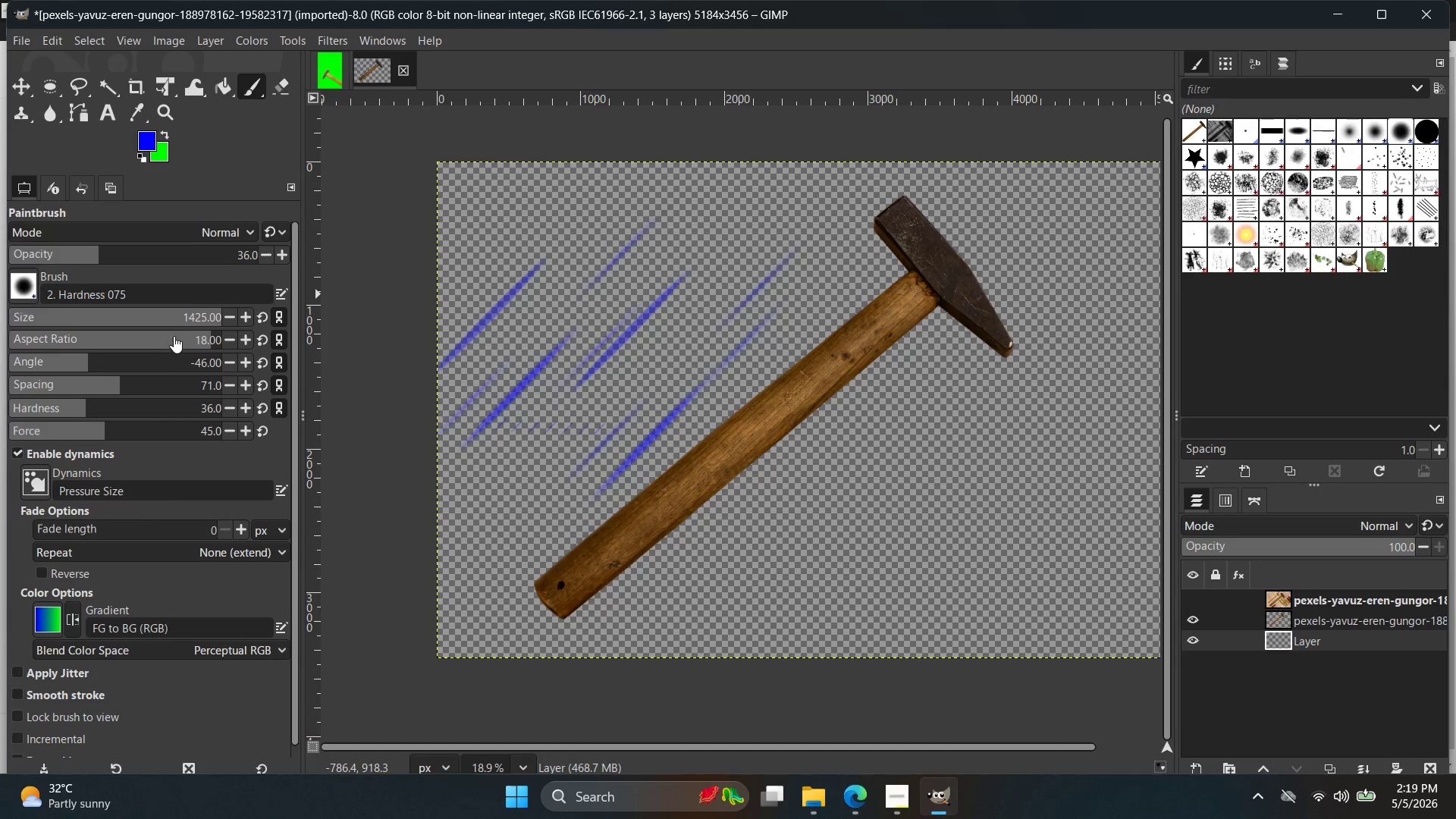 
left_click_drag(start_coordinate=[180, 345], to_coordinate=[83, 343])
 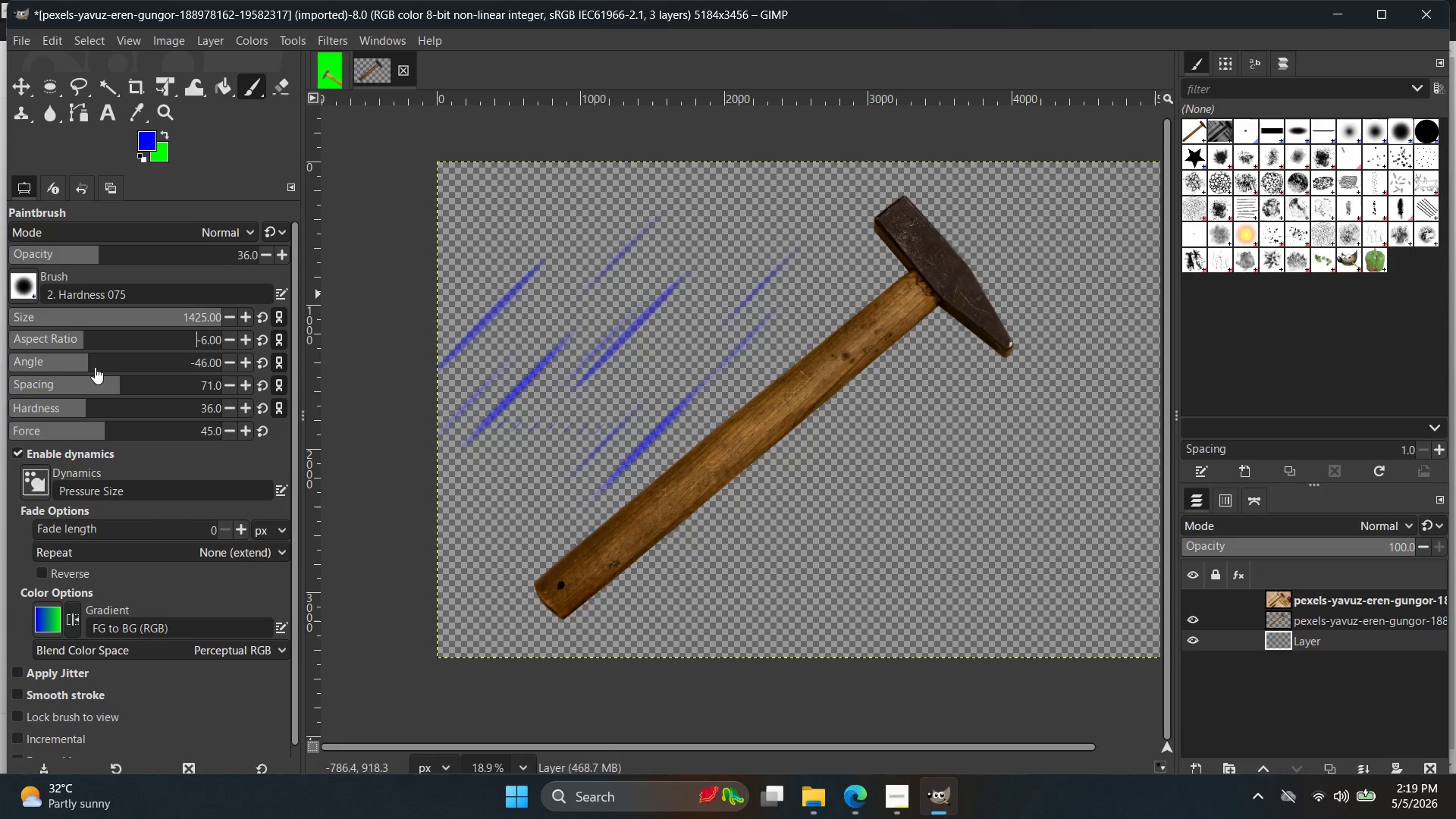 
left_click_drag(start_coordinate=[85, 371], to_coordinate=[60, 375])
 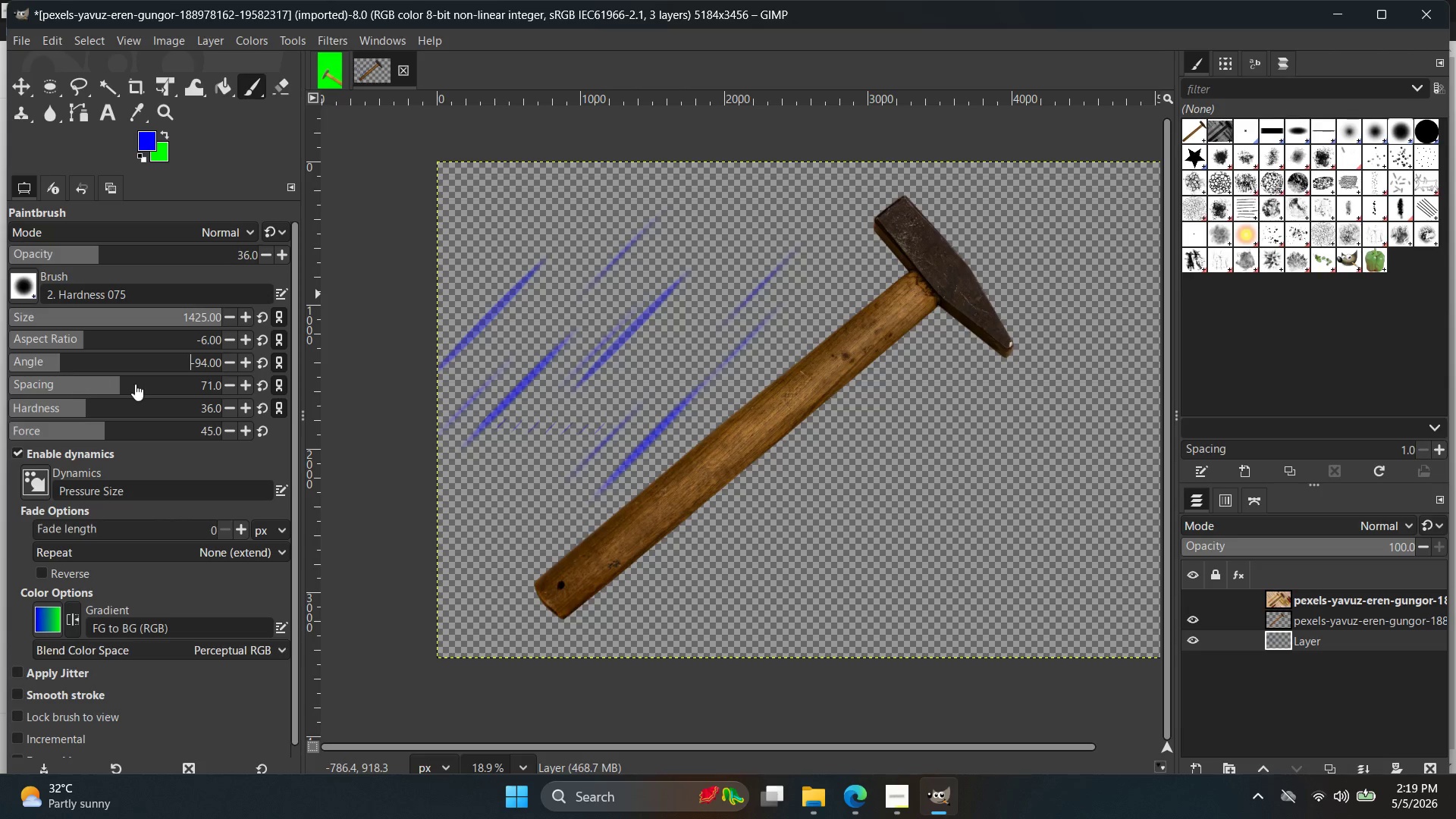 
left_click_drag(start_coordinate=[127, 386], to_coordinate=[96, 391])
 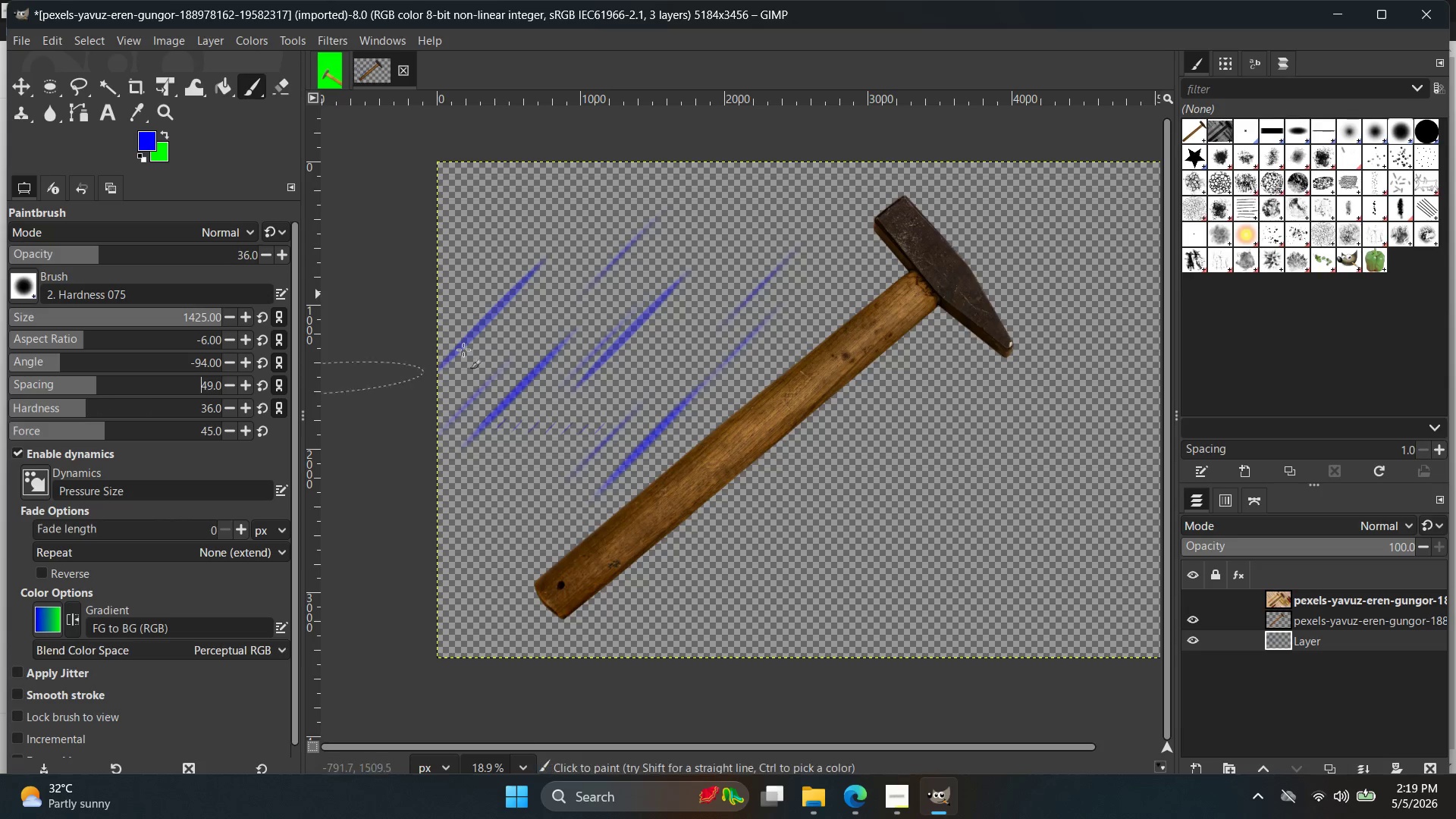 
left_click_drag(start_coordinate=[526, 326], to_coordinate=[589, 500])
 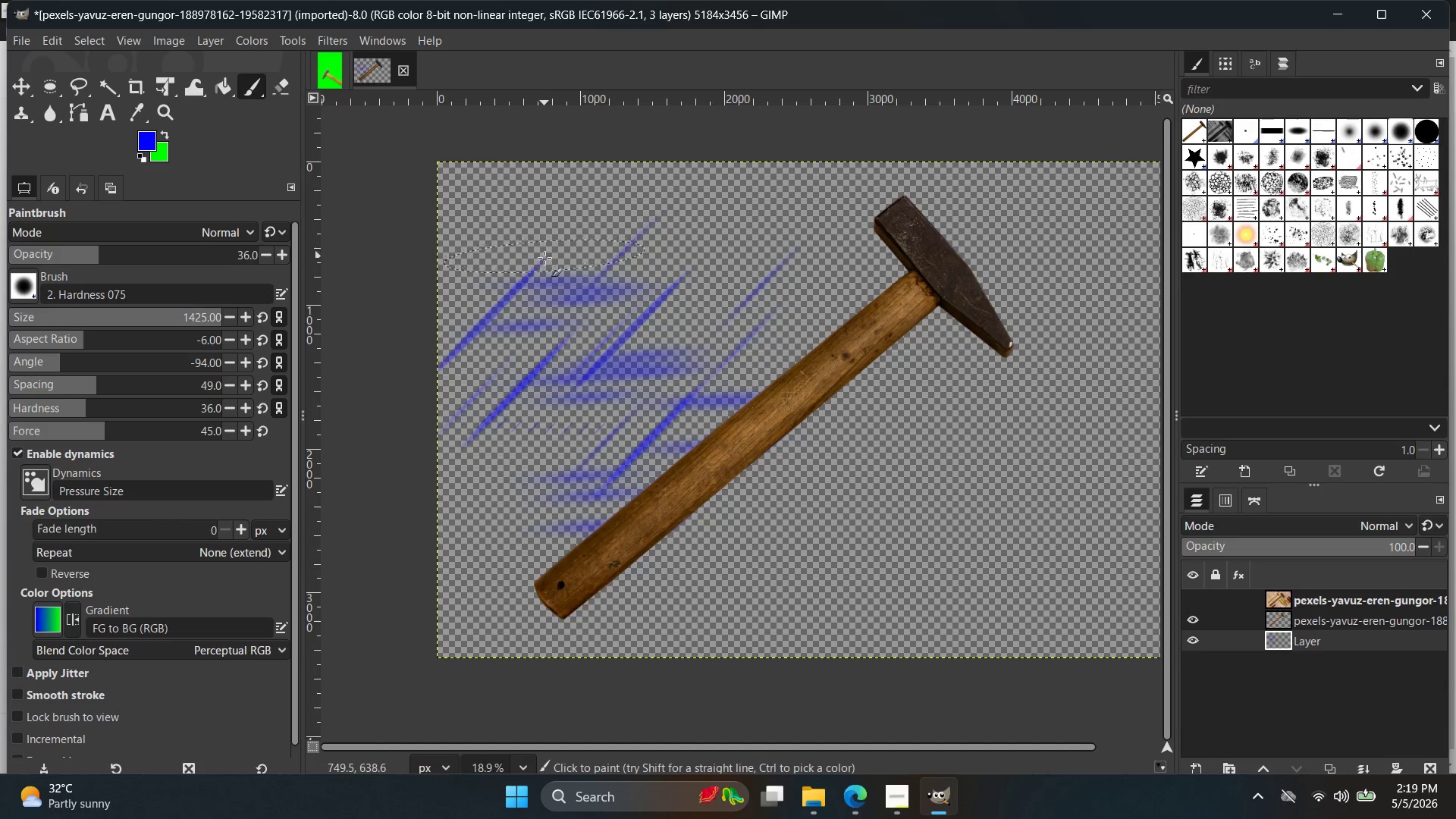 
left_click_drag(start_coordinate=[547, 268], to_coordinate=[553, 466])
 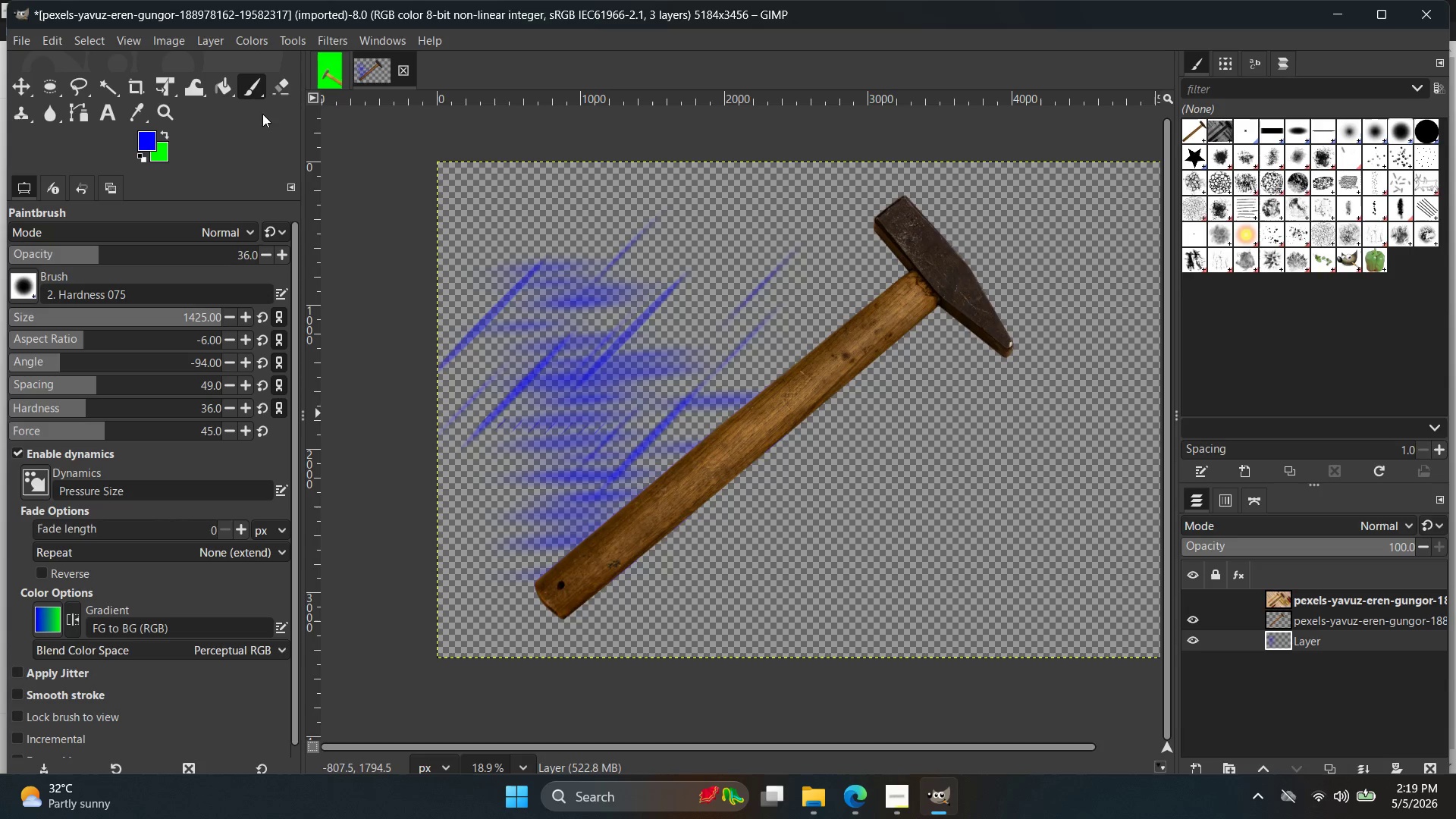 
right_click([246, 100])
 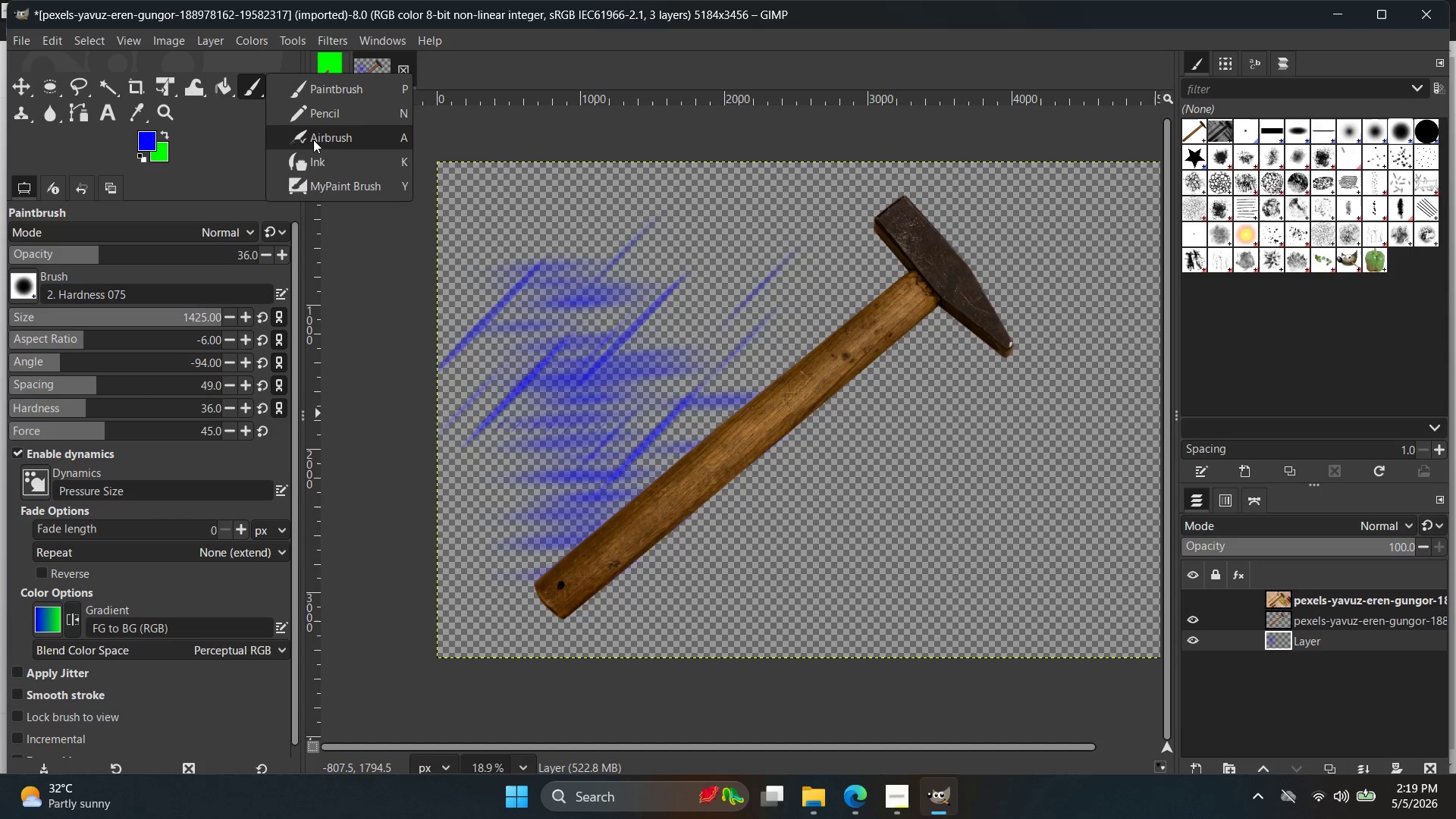 
left_click([322, 89])
 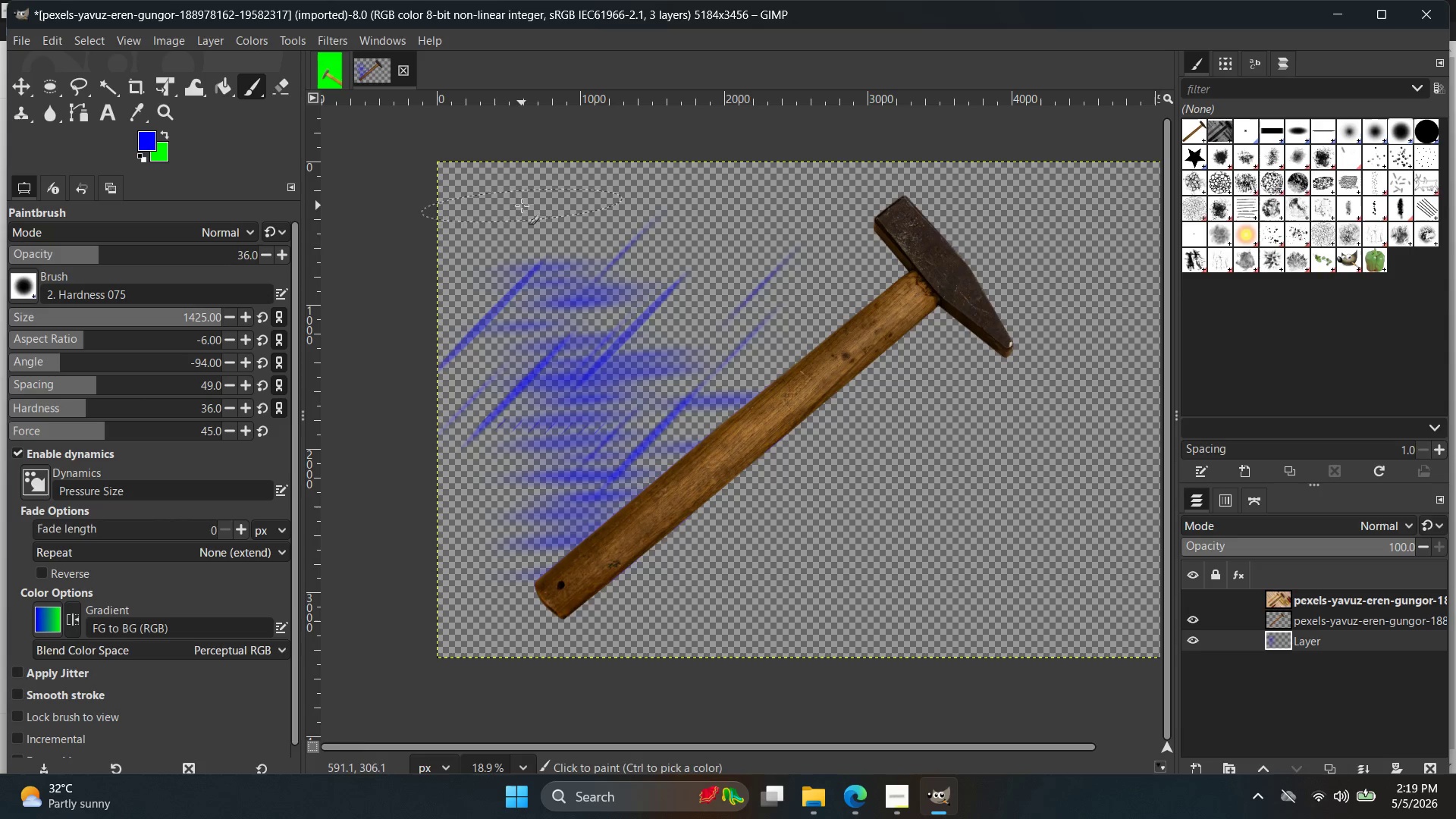 
left_click_drag(start_coordinate=[552, 240], to_coordinate=[575, 335])
 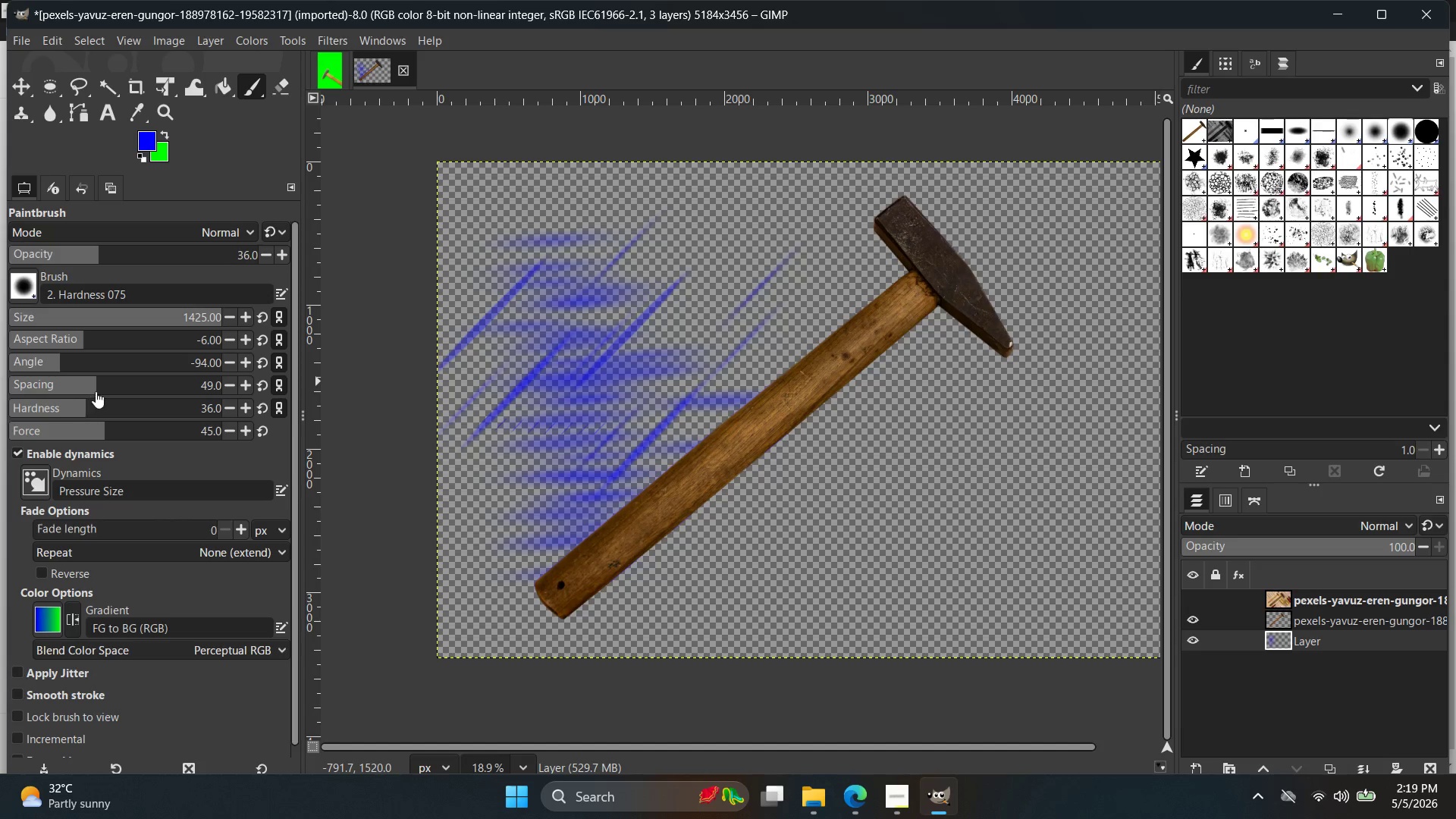 
left_click_drag(start_coordinate=[93, 385], to_coordinate=[0, 388])
 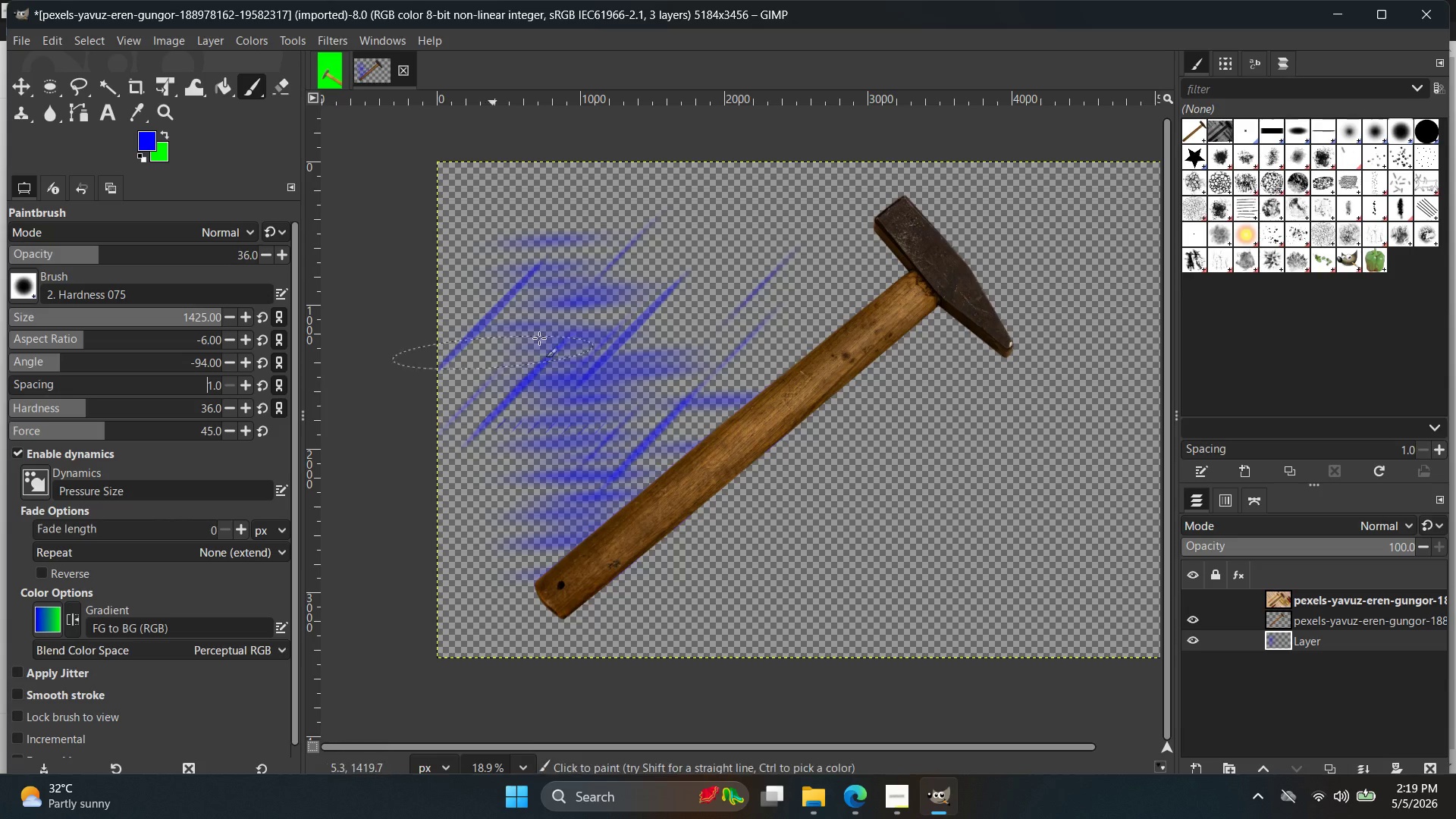 
left_click_drag(start_coordinate=[592, 297], to_coordinate=[748, 440])
 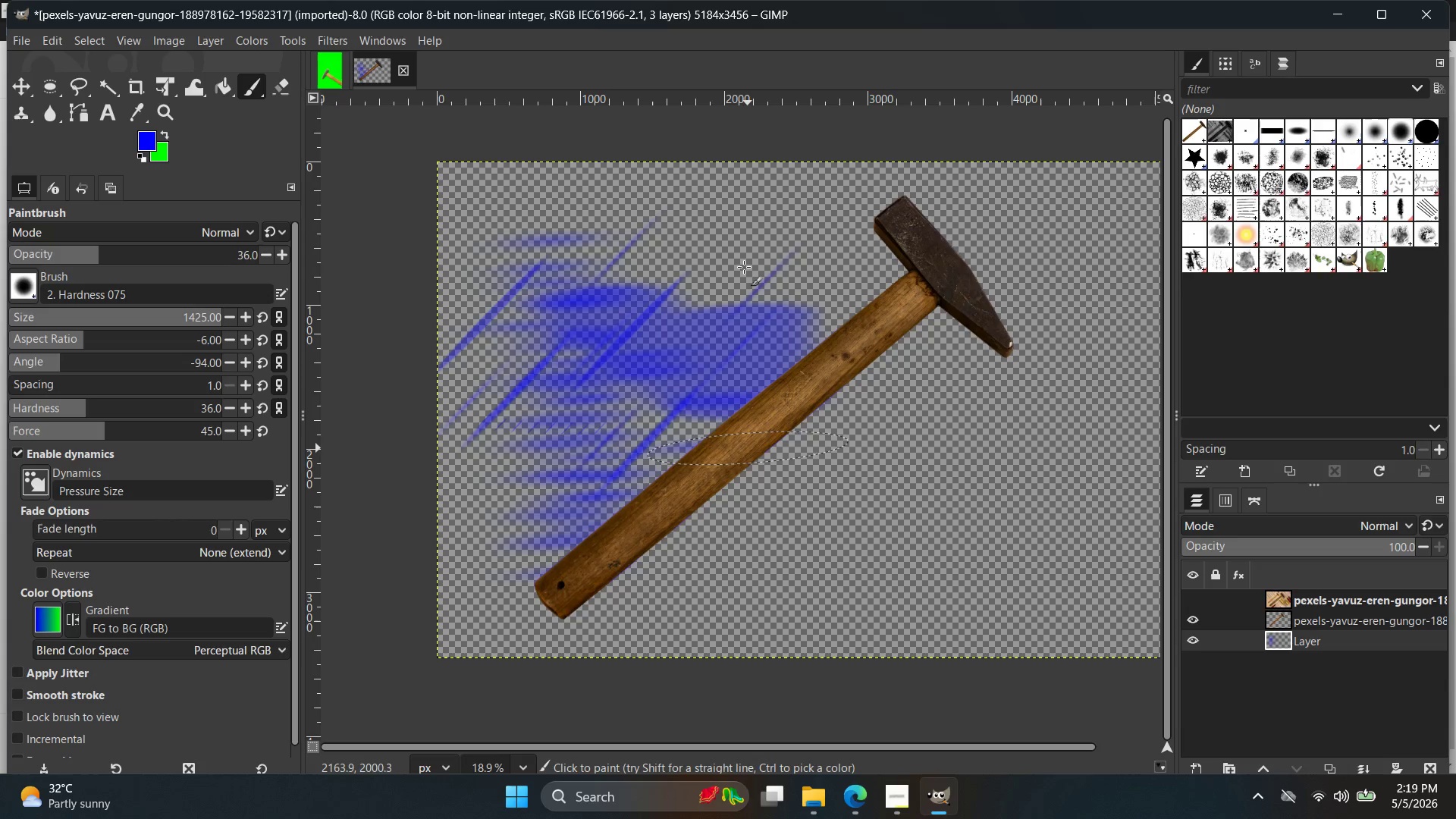 
left_click_drag(start_coordinate=[741, 271], to_coordinate=[574, 450])
 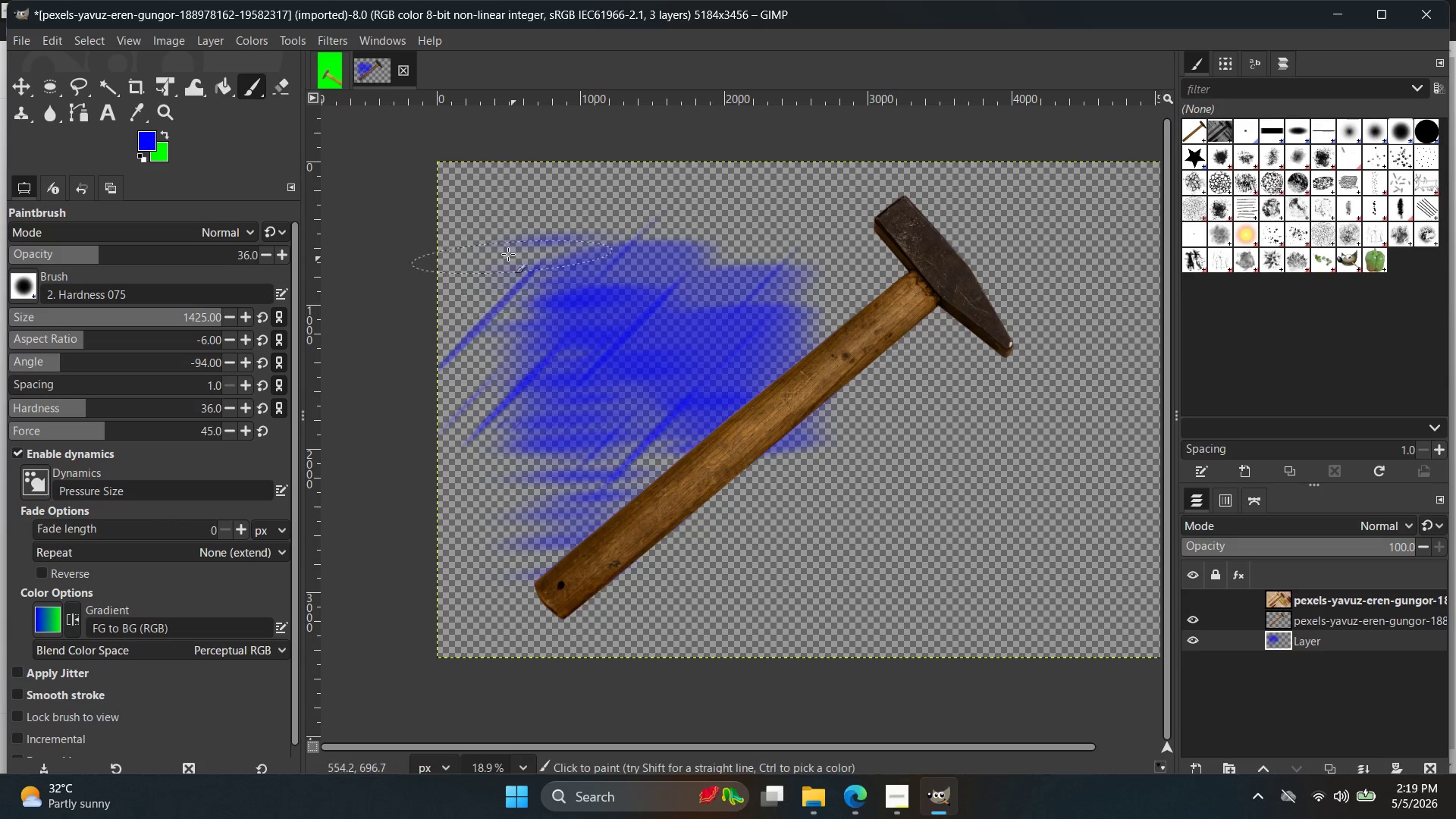 
left_click_drag(start_coordinate=[491, 240], to_coordinate=[519, 275])
 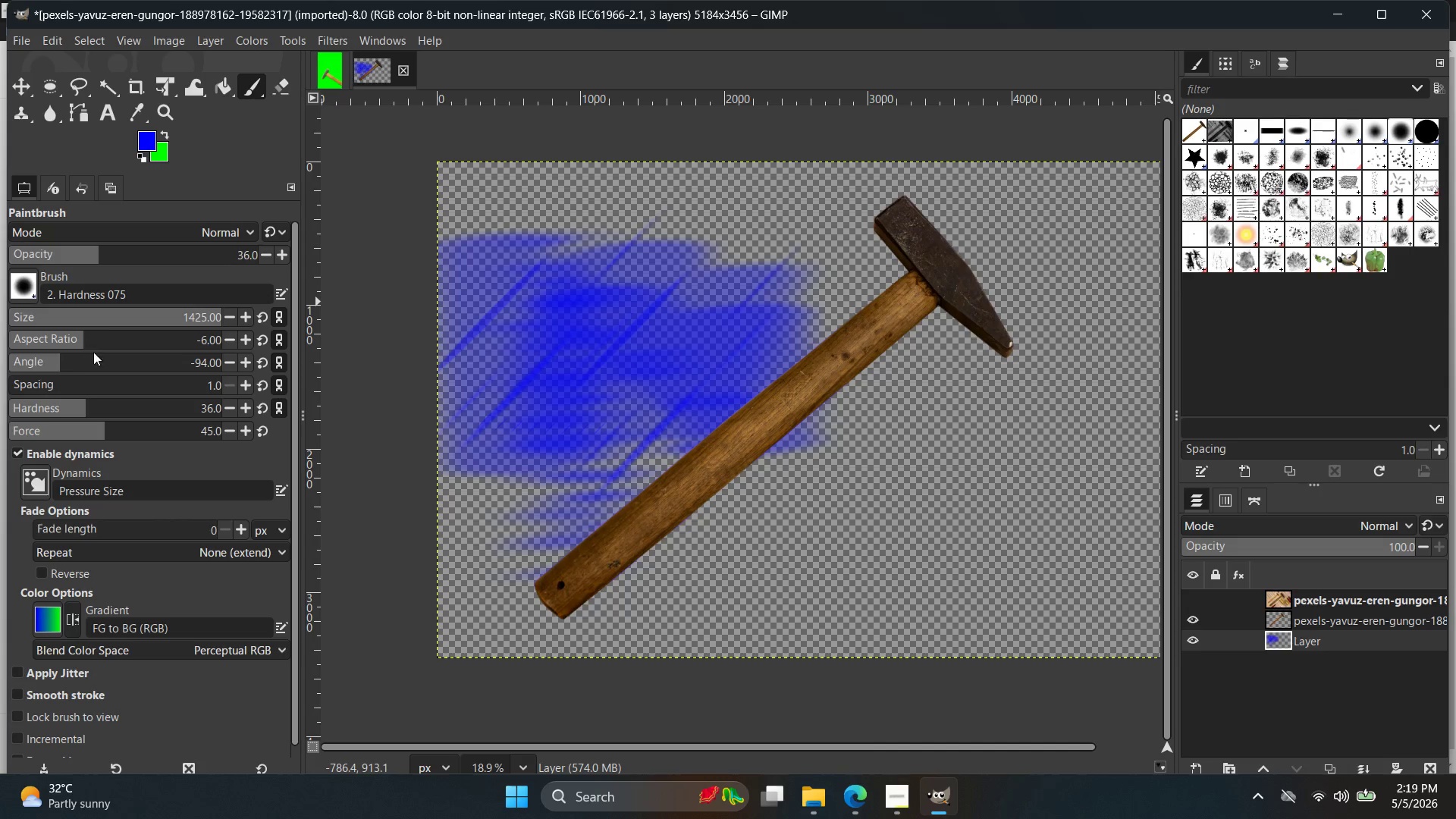 
left_click_drag(start_coordinate=[87, 404], to_coordinate=[350, 400])
 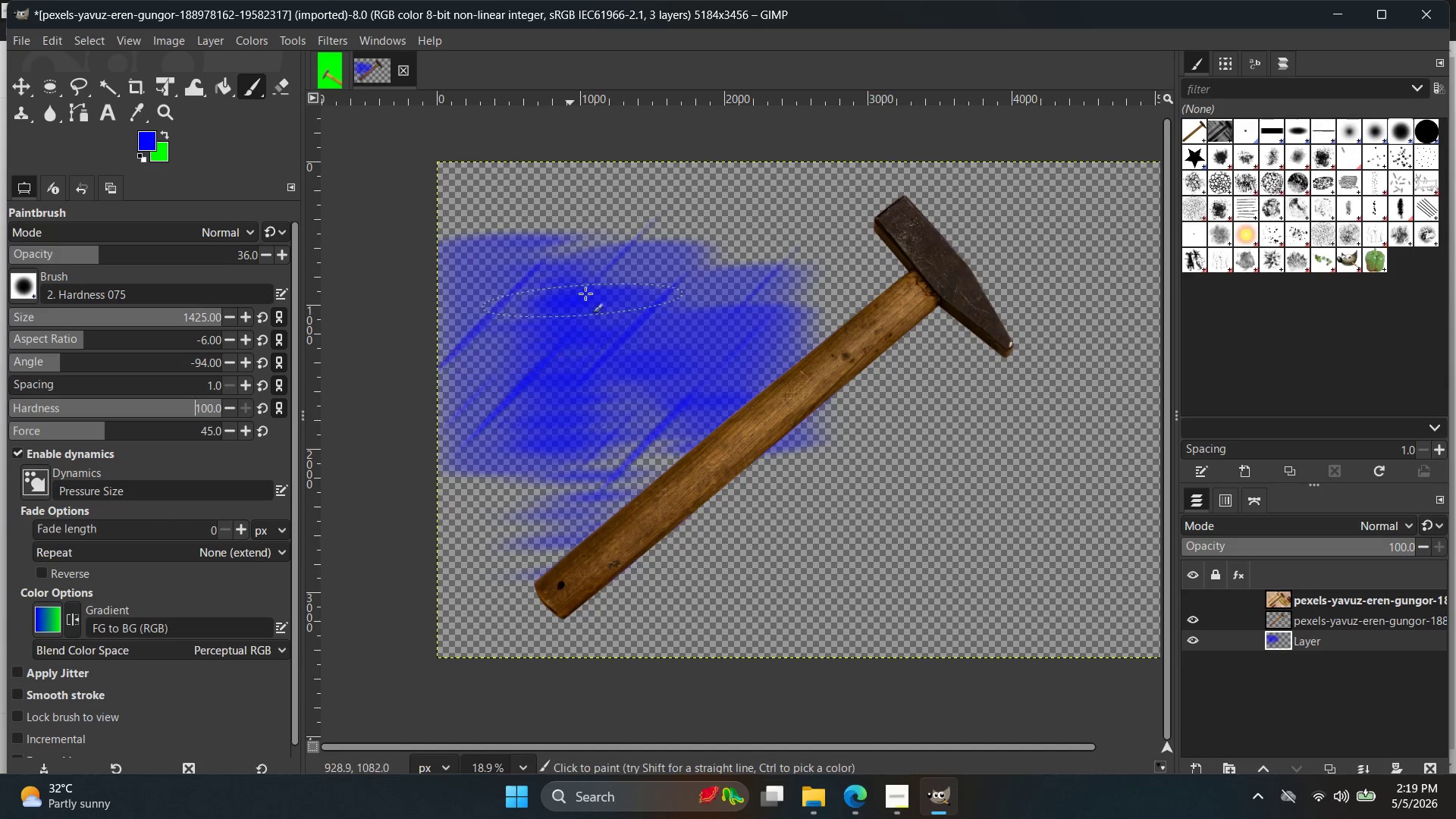 
left_click_drag(start_coordinate=[585, 293], to_coordinate=[554, 429])
 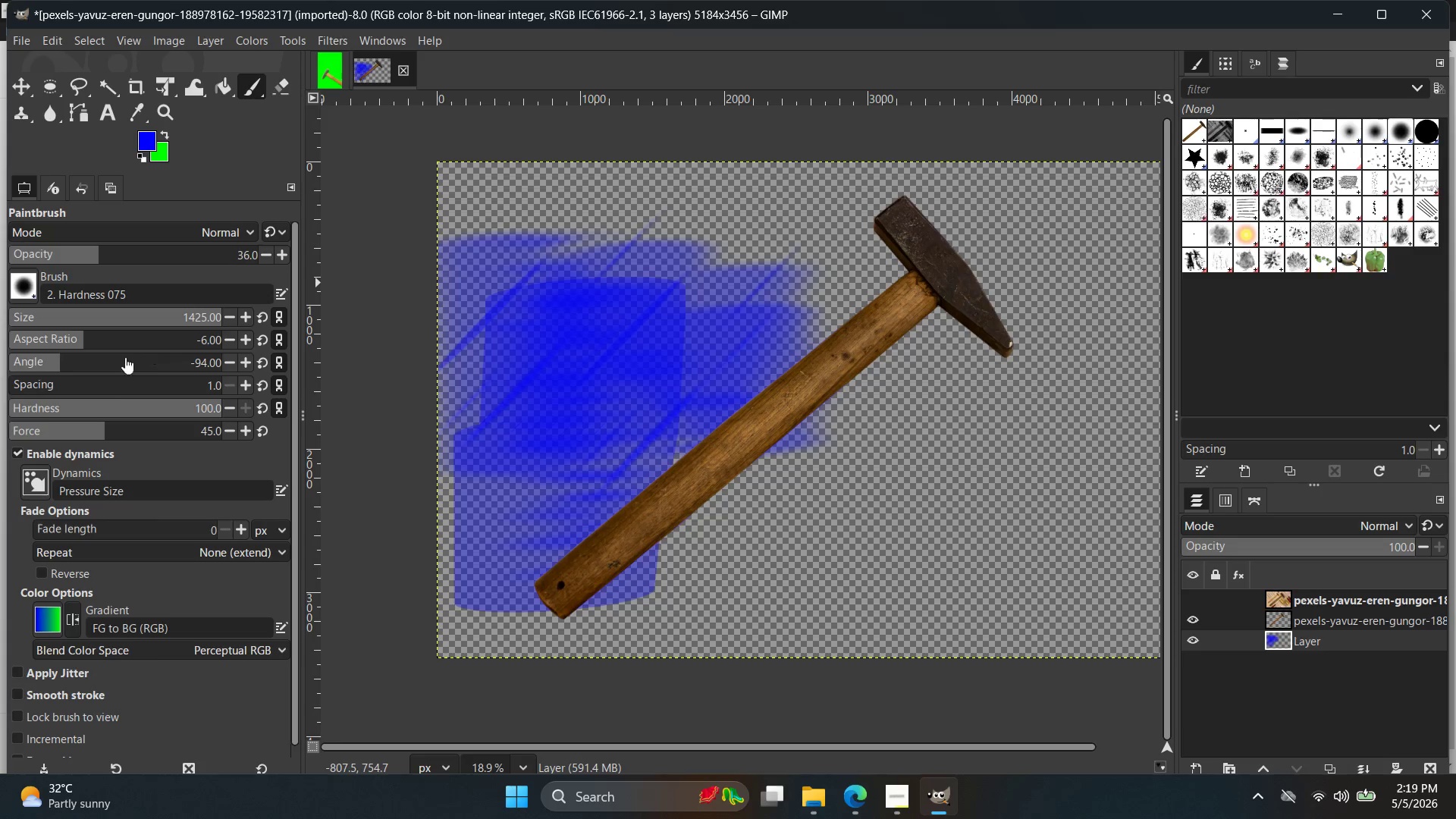 
left_click_drag(start_coordinate=[76, 369], to_coordinate=[105, 366])
 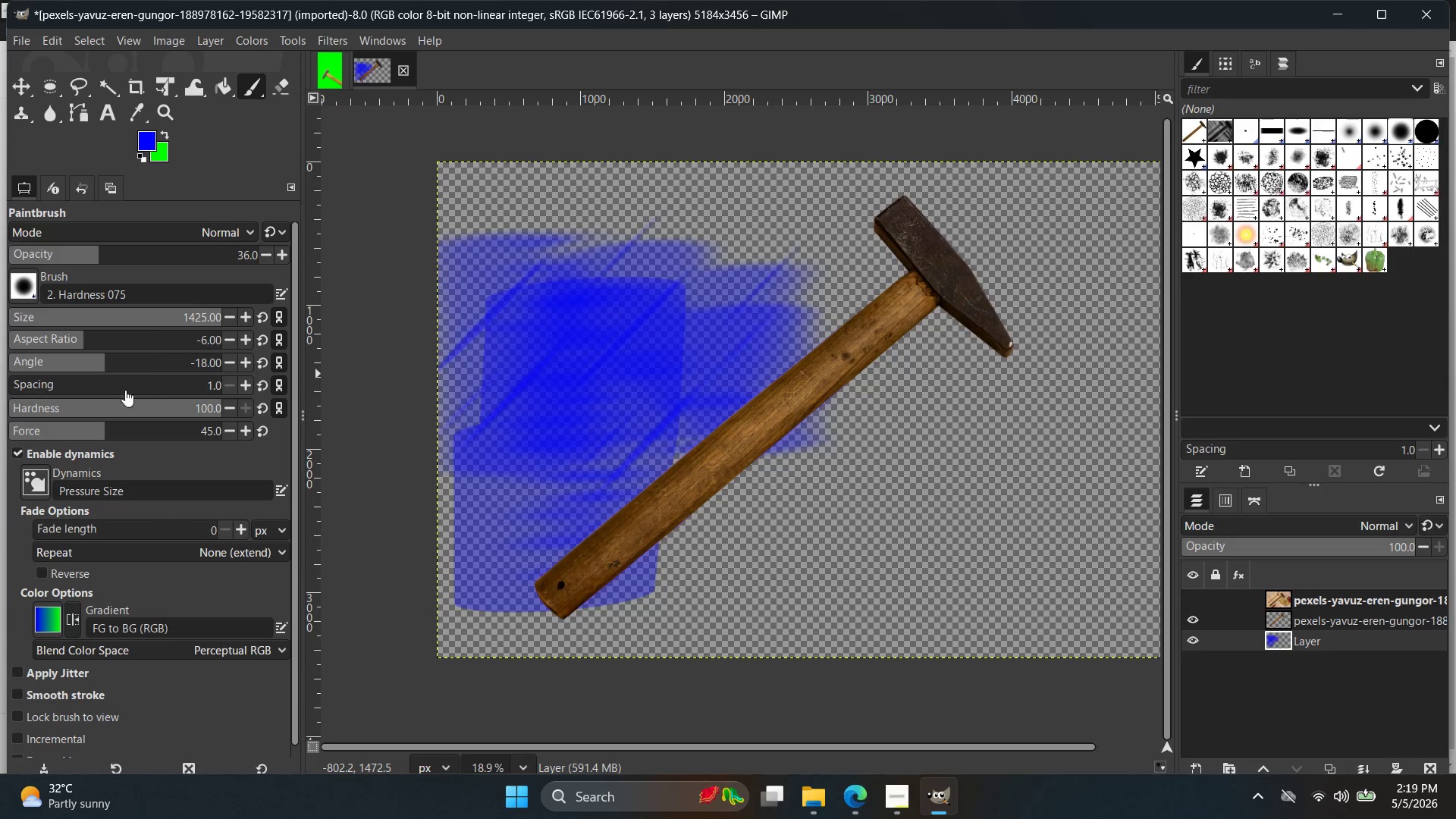 
left_click_drag(start_coordinate=[104, 366], to_coordinate=[80, 364])
 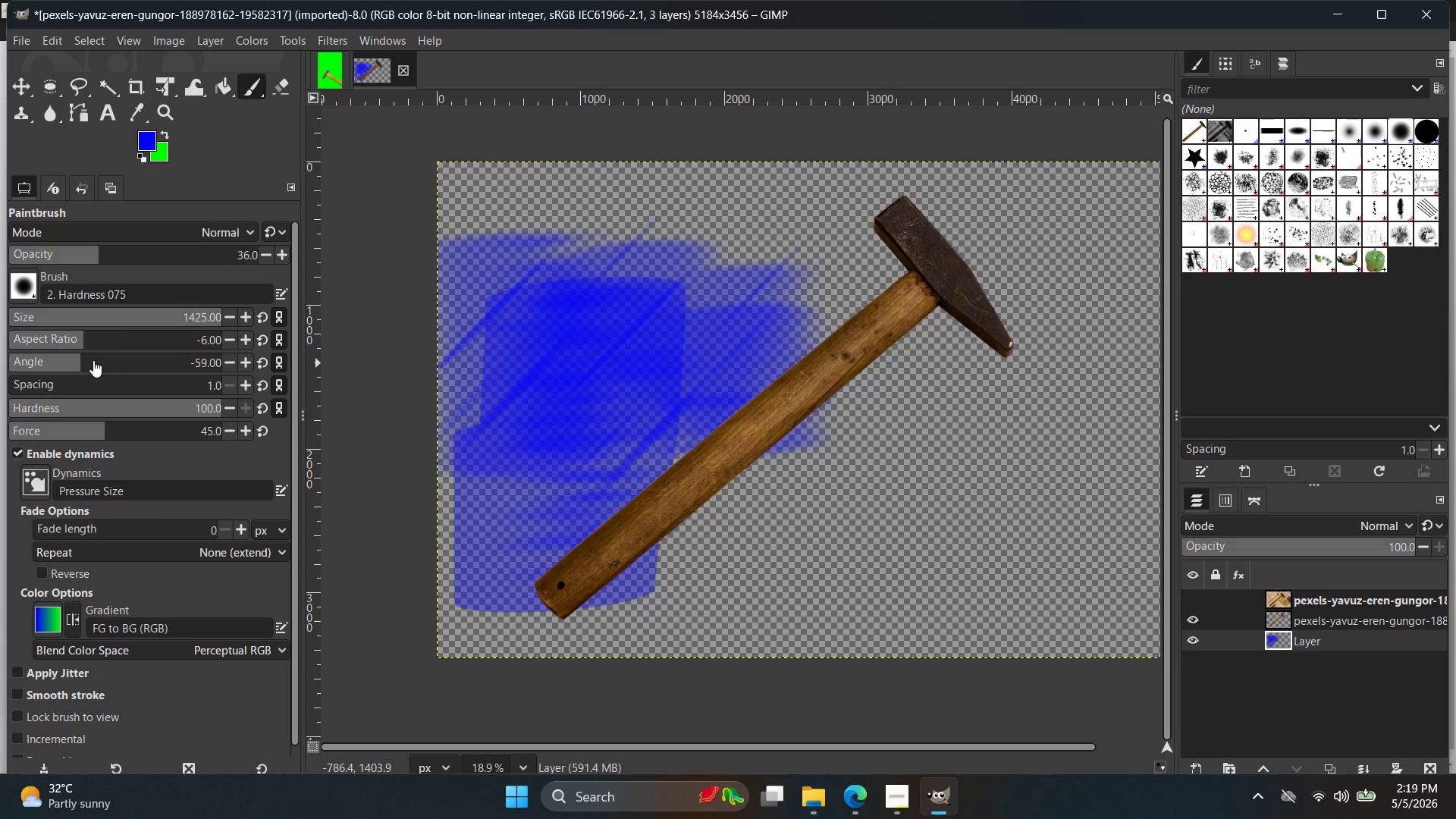 
left_click_drag(start_coordinate=[76, 361], to_coordinate=[42, 365])
 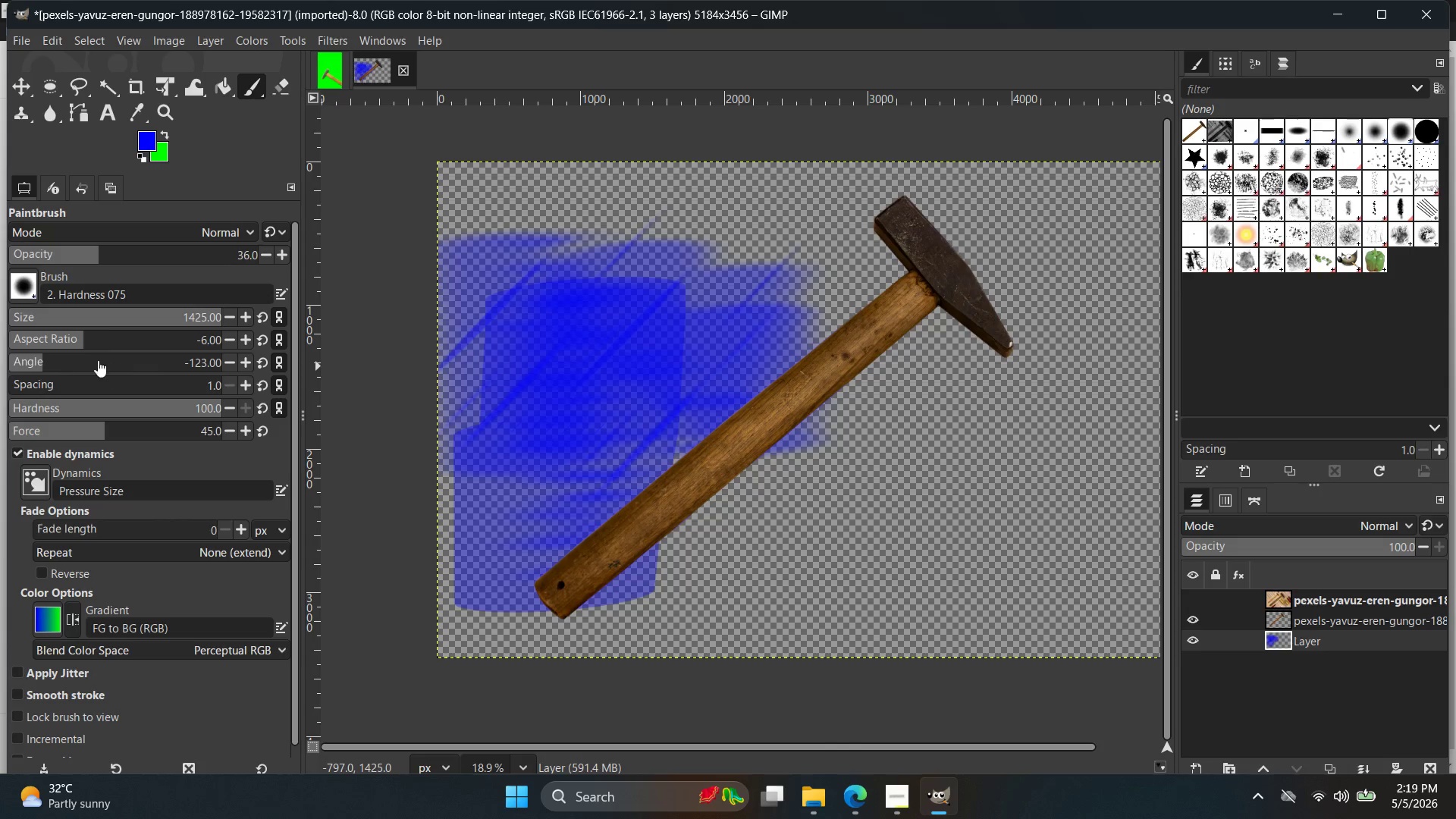 
left_click_drag(start_coordinate=[92, 341], to_coordinate=[149, 337])
 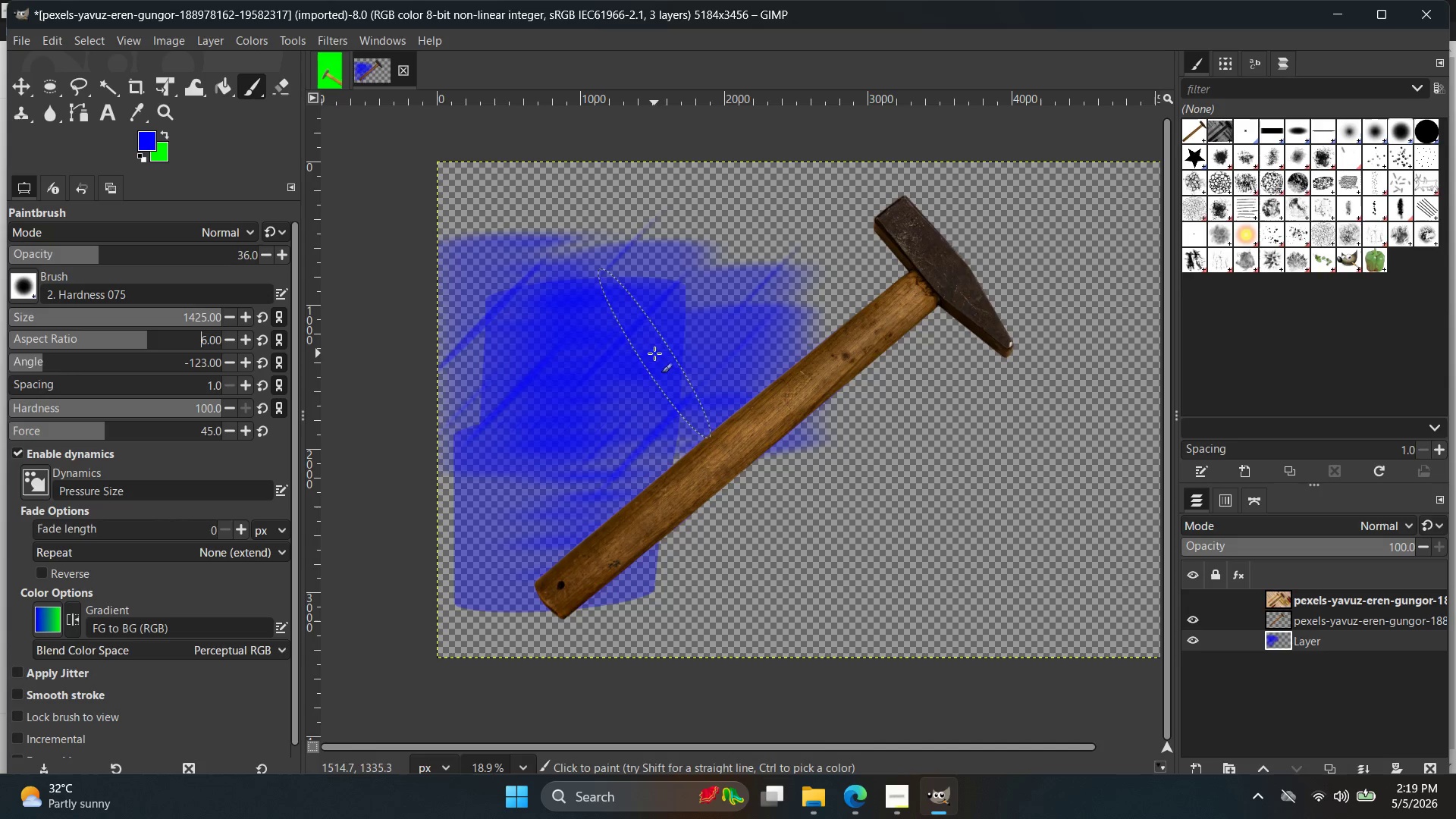 
left_click_drag(start_coordinate=[663, 287], to_coordinate=[874, 358])
 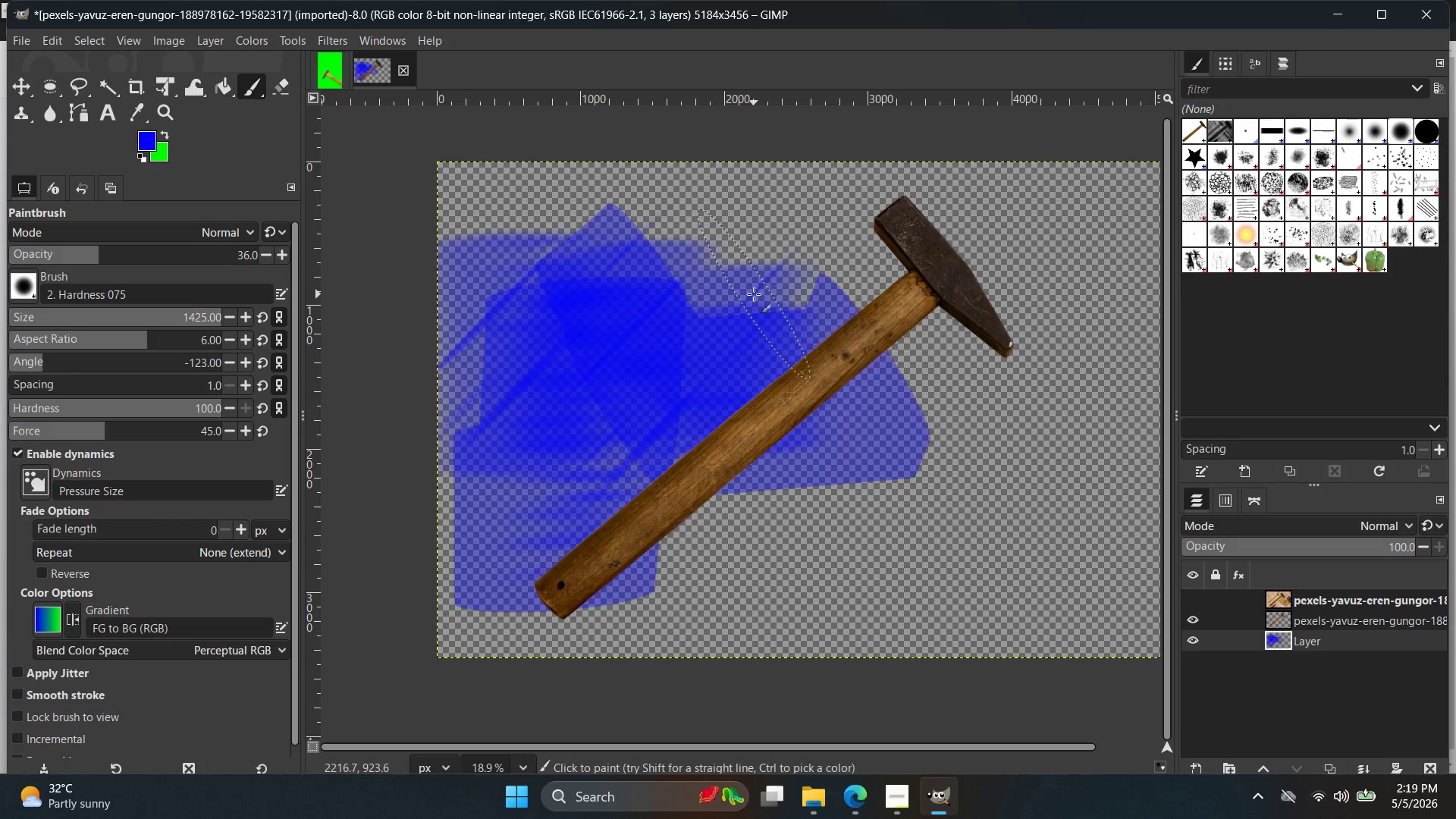 
left_click_drag(start_coordinate=[791, 236], to_coordinate=[426, 239])
 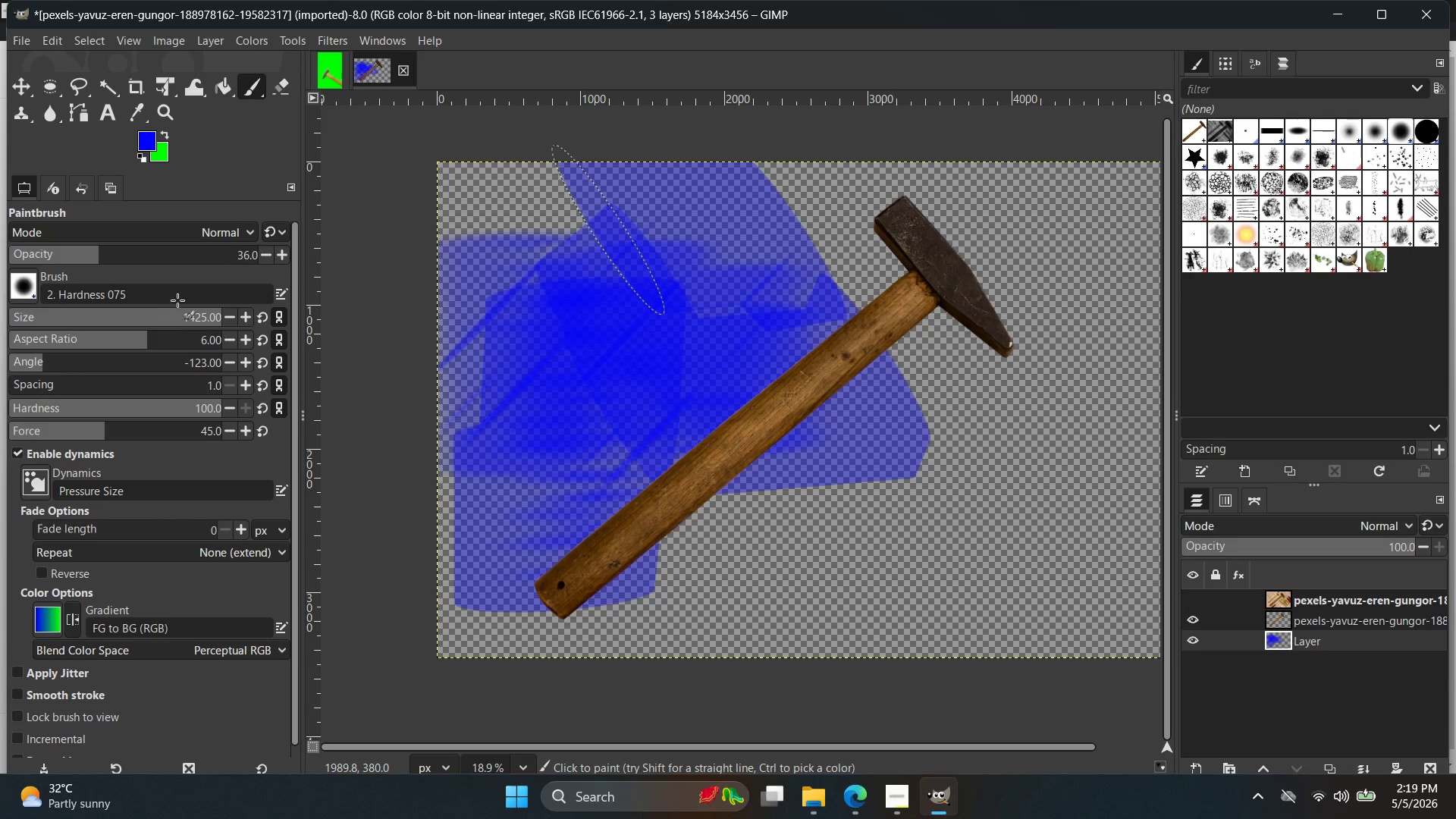 
double_click([182, 298])
 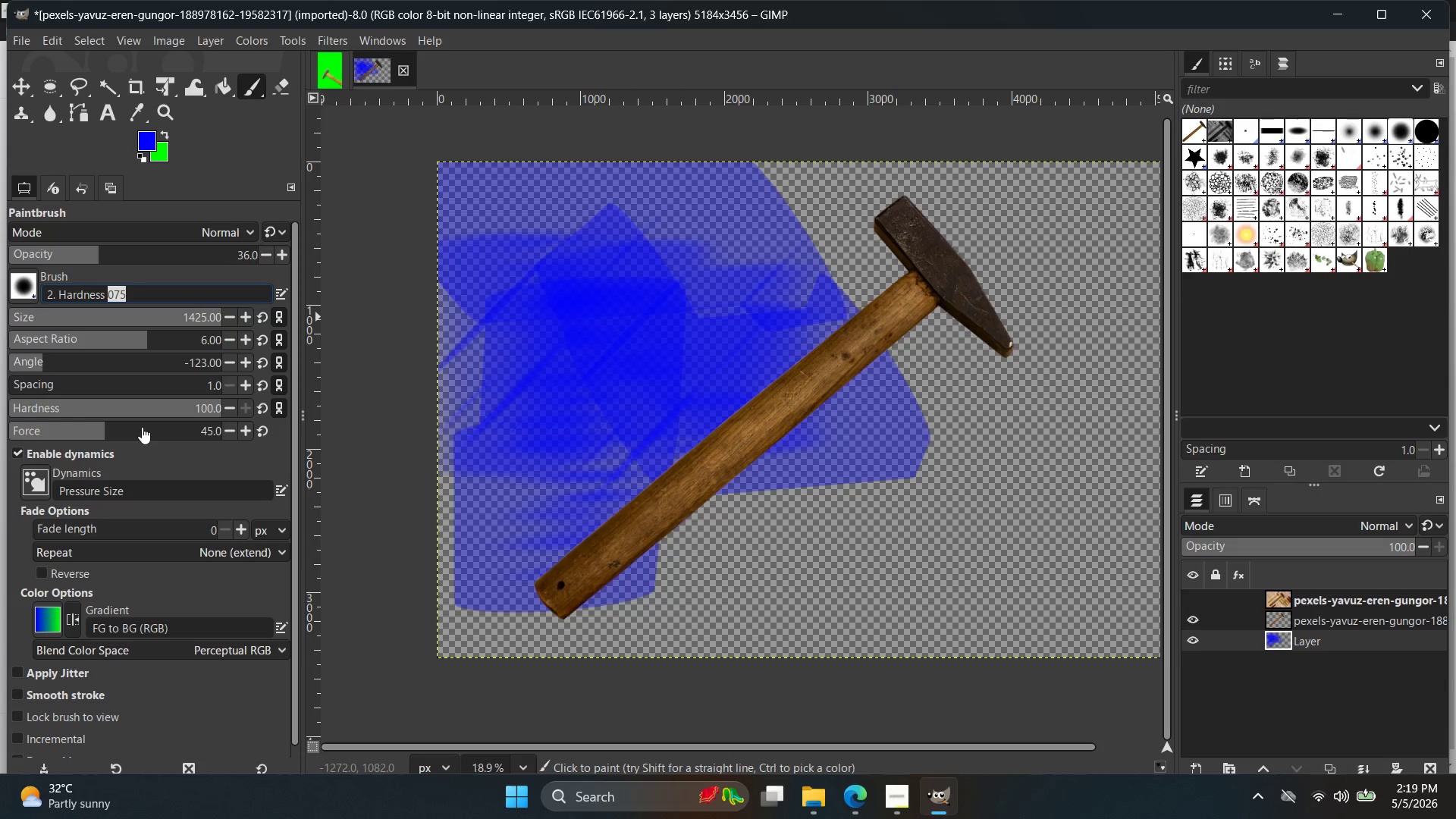 
left_click_drag(start_coordinate=[125, 428], to_coordinate=[9, 426])
 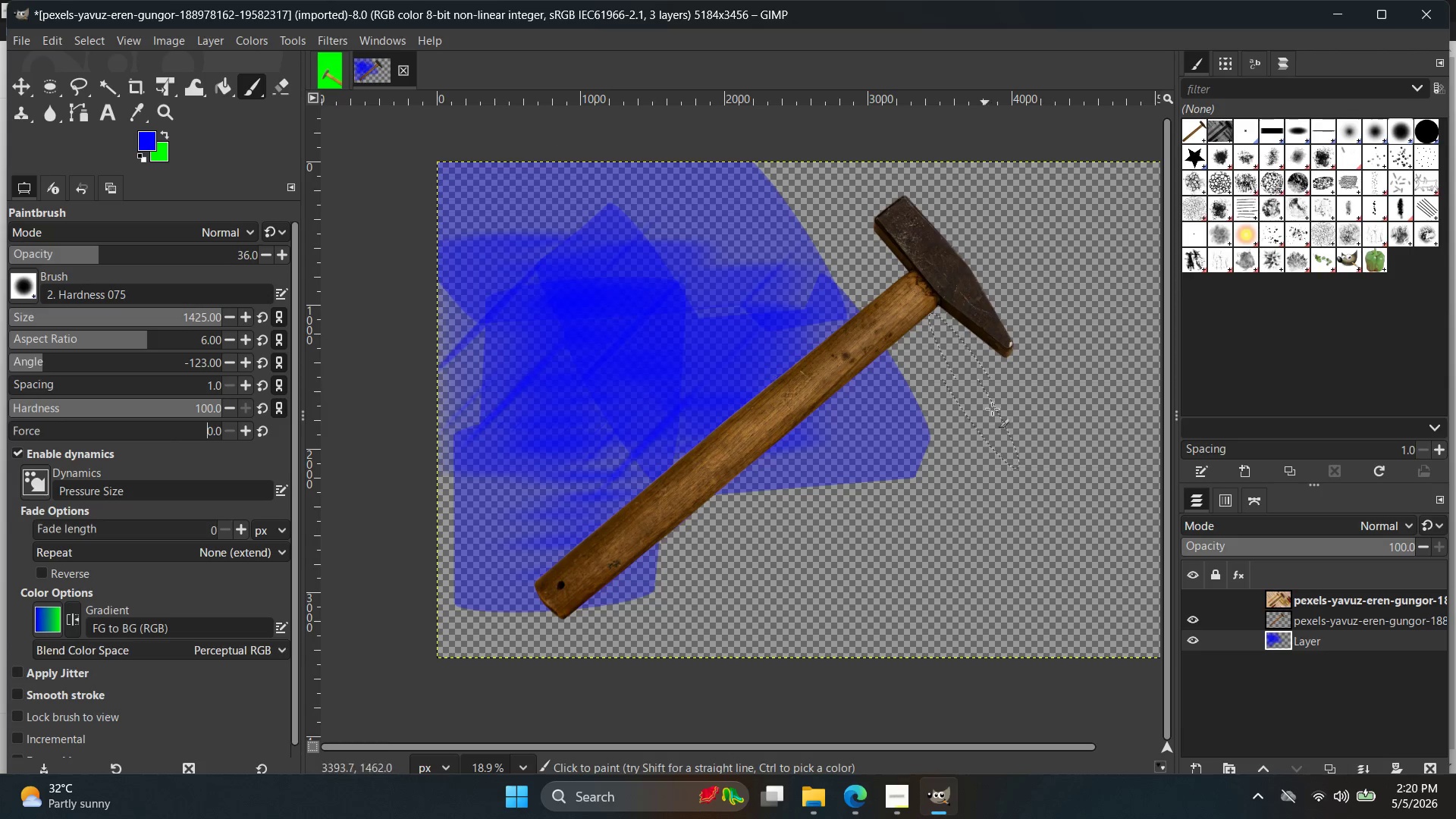 
left_click_drag(start_coordinate=[997, 519], to_coordinate=[836, 588])
 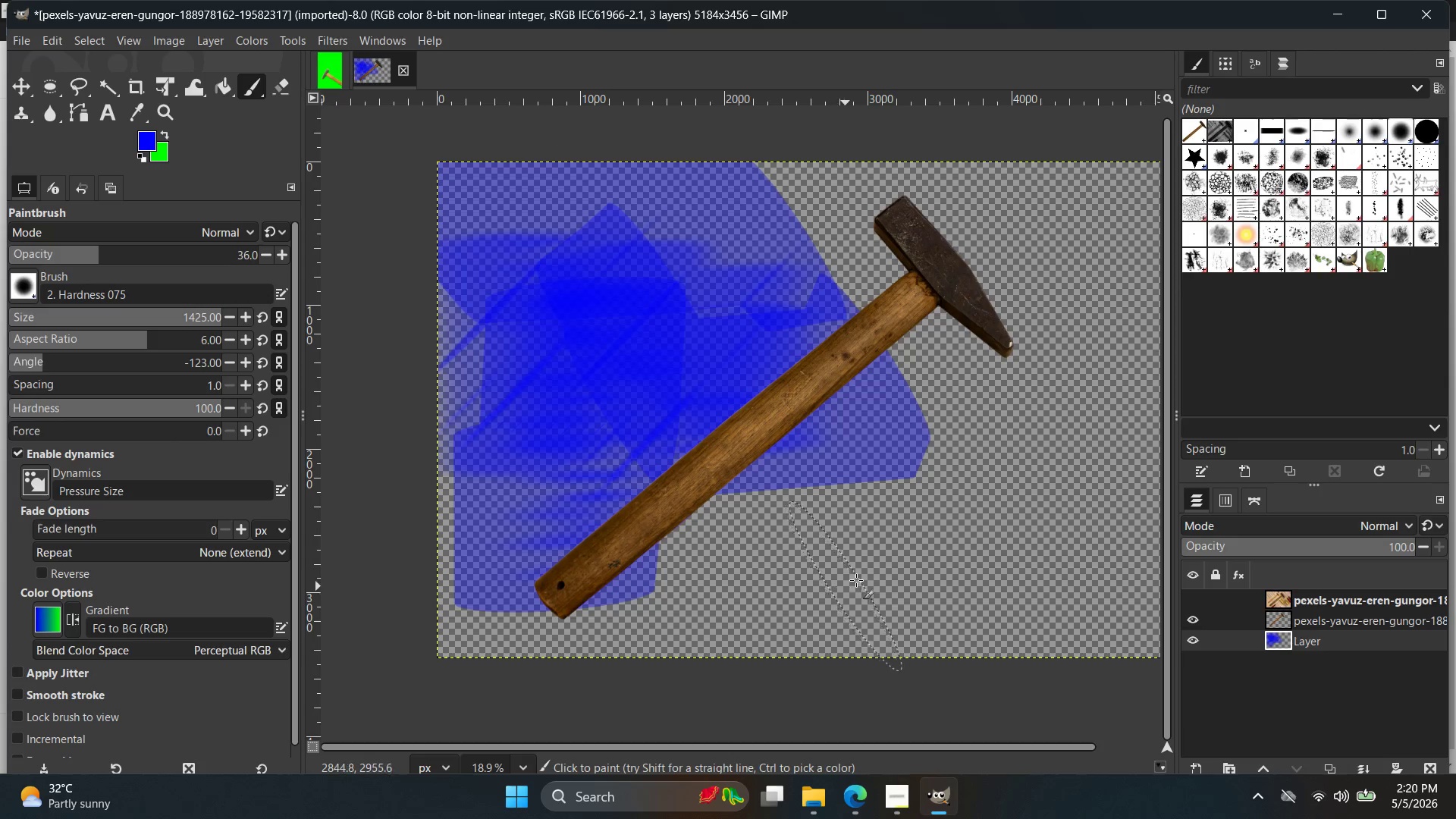 
left_click_drag(start_coordinate=[864, 573], to_coordinate=[519, 580])
 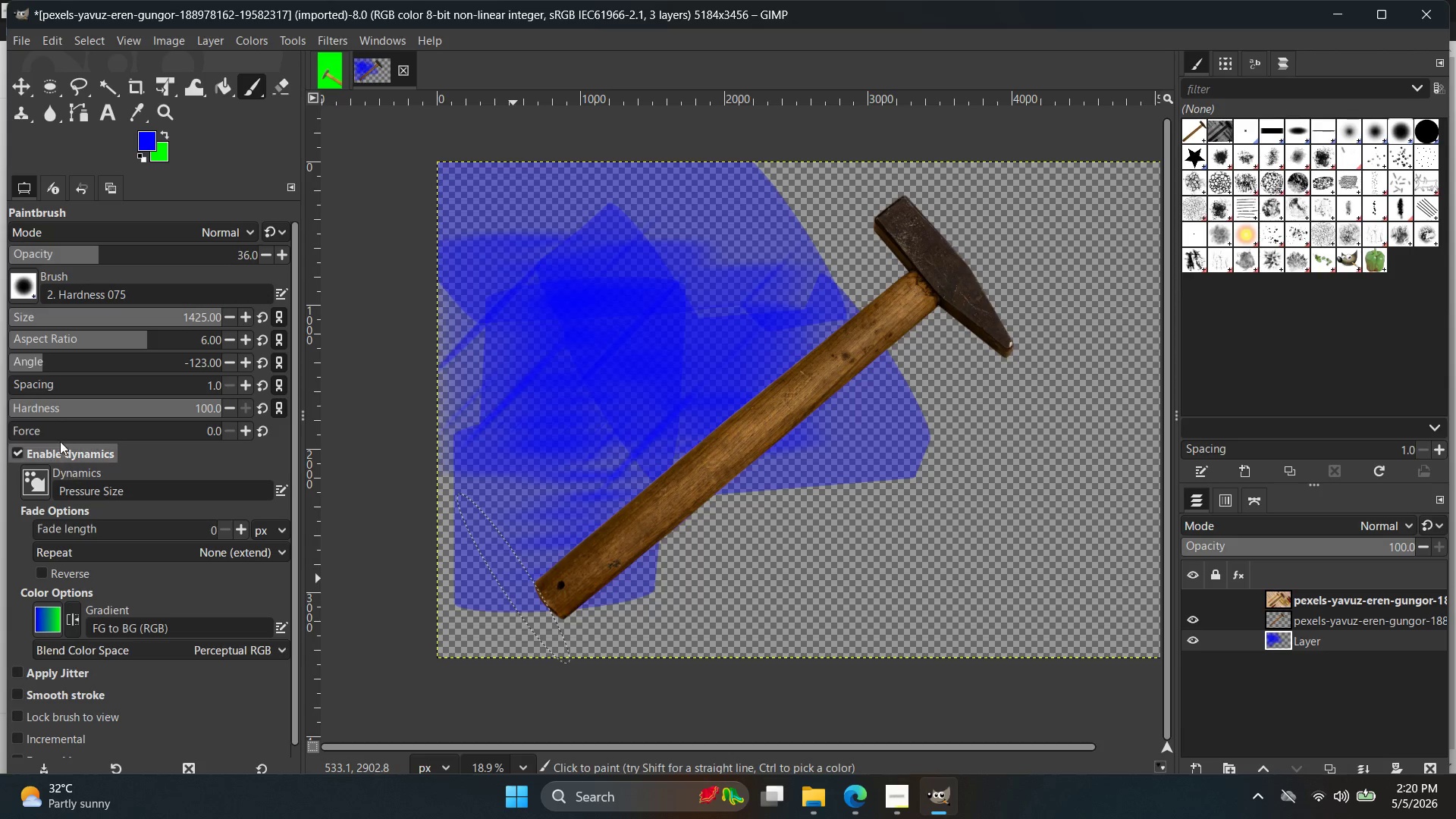 
left_click_drag(start_coordinate=[80, 430], to_coordinate=[346, 446])
 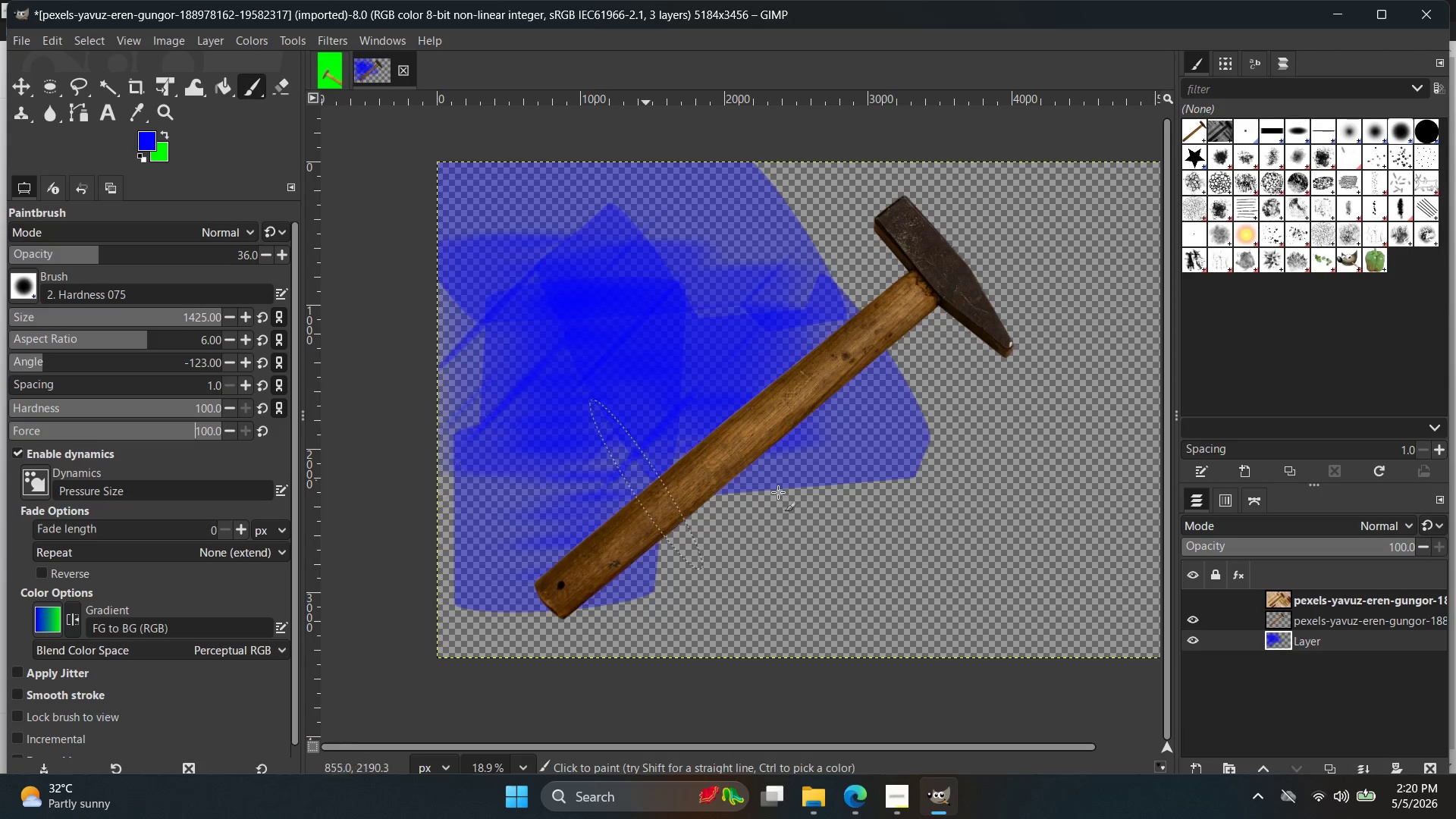 
left_click_drag(start_coordinate=[935, 488], to_coordinate=[713, 576])
 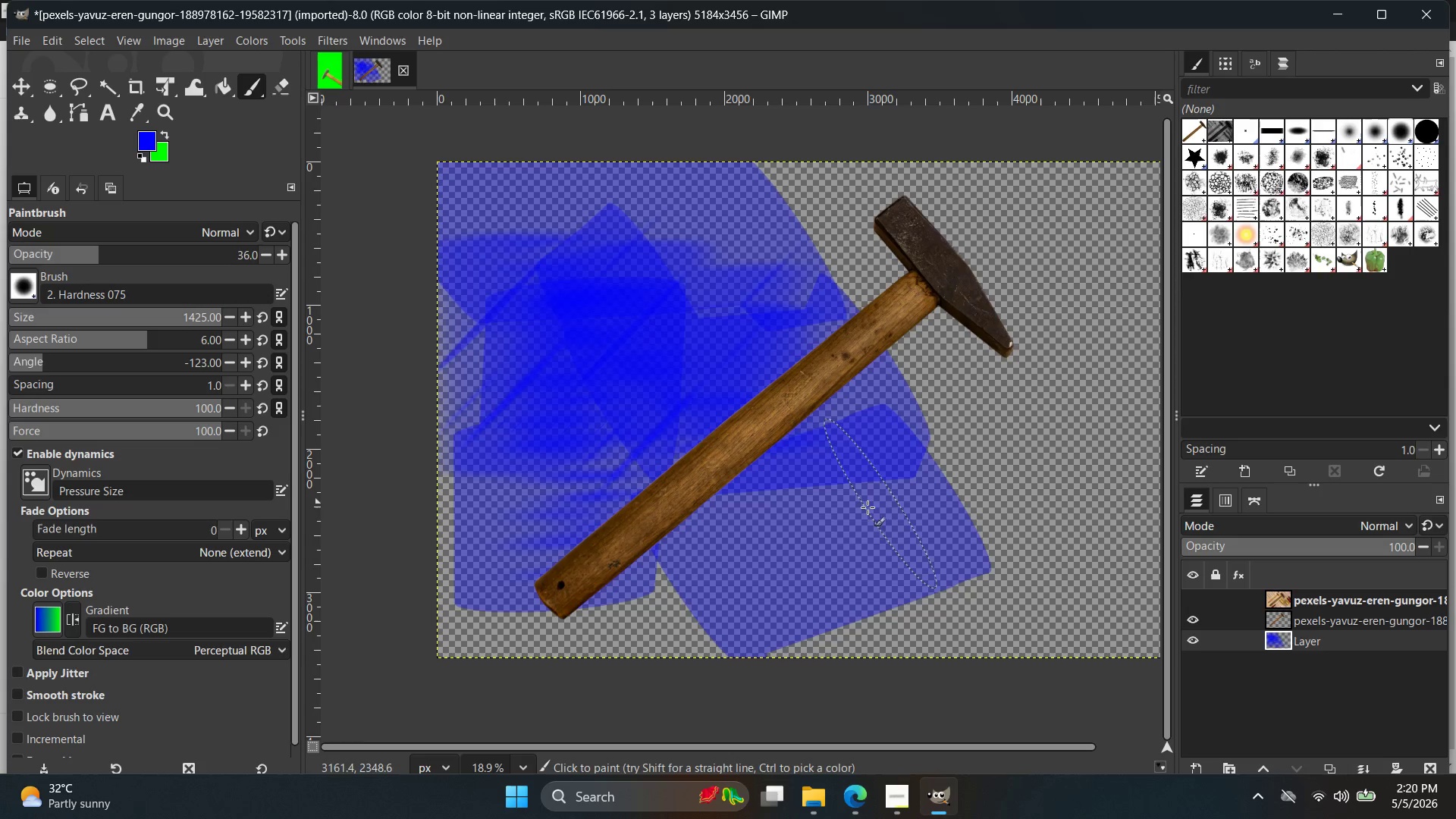 
left_click_drag(start_coordinate=[777, 535], to_coordinate=[704, 551])
 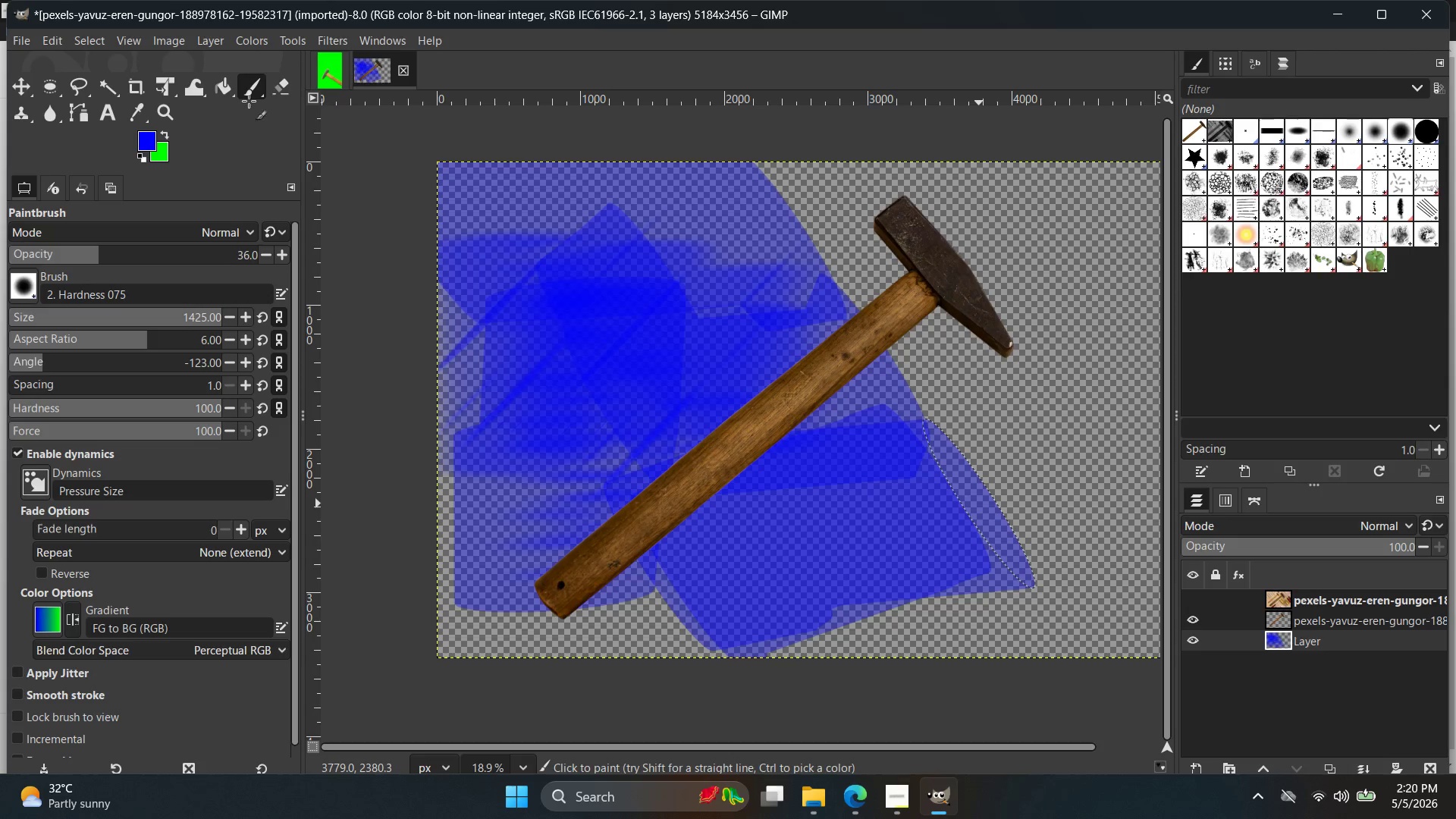 
left_click([236, 96])
 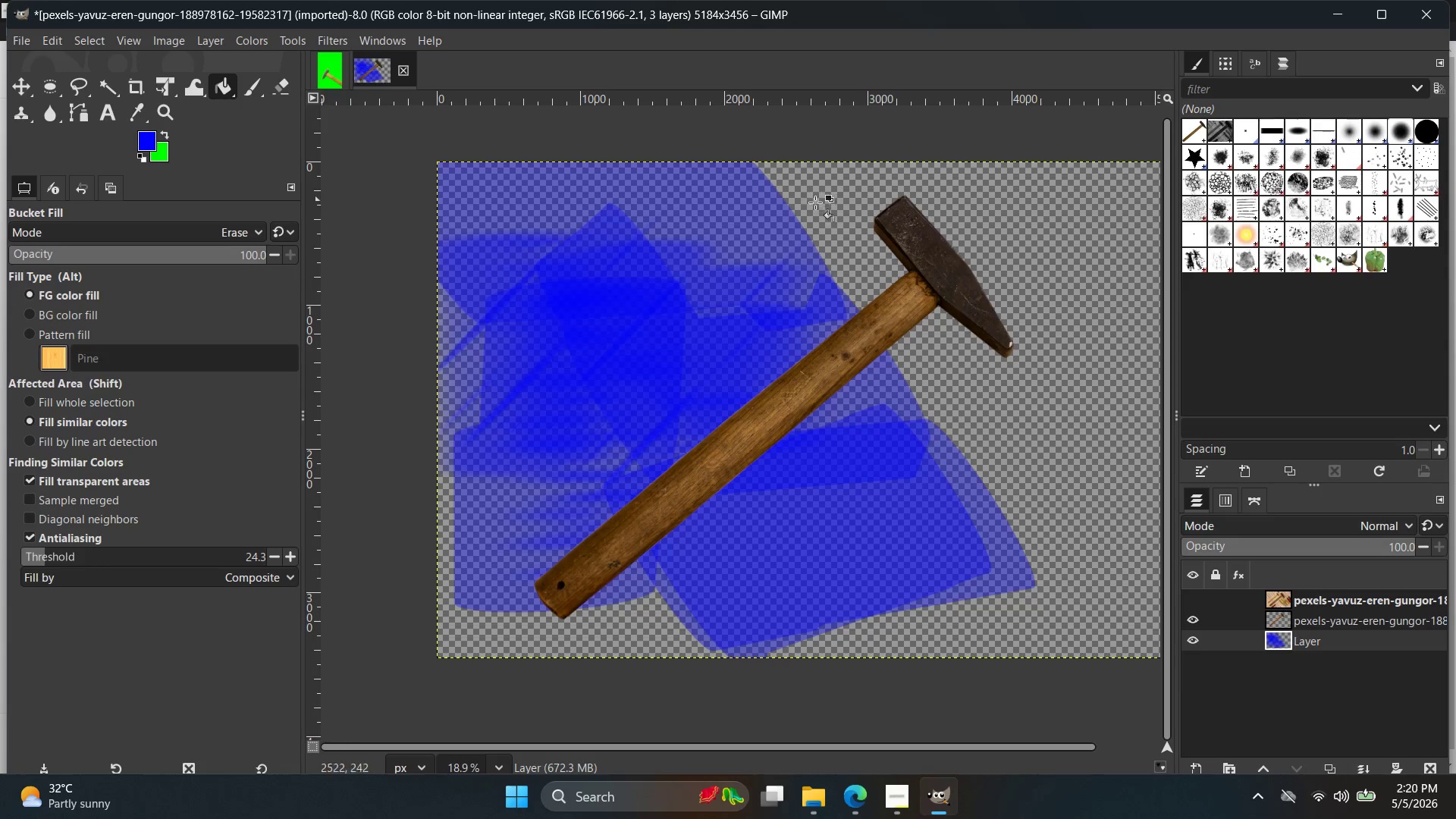 
left_click([821, 211])
 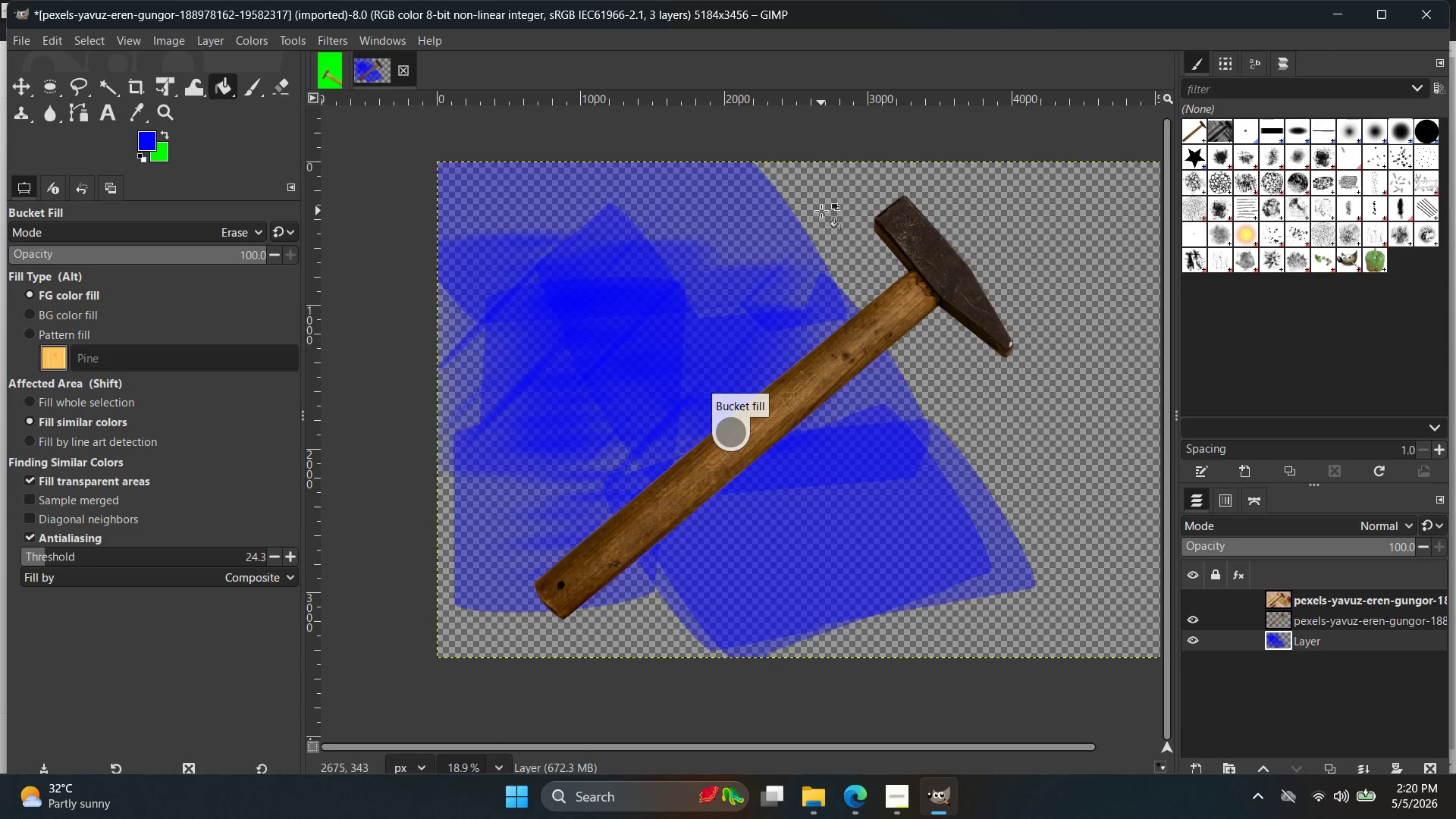 
left_click([837, 209])
 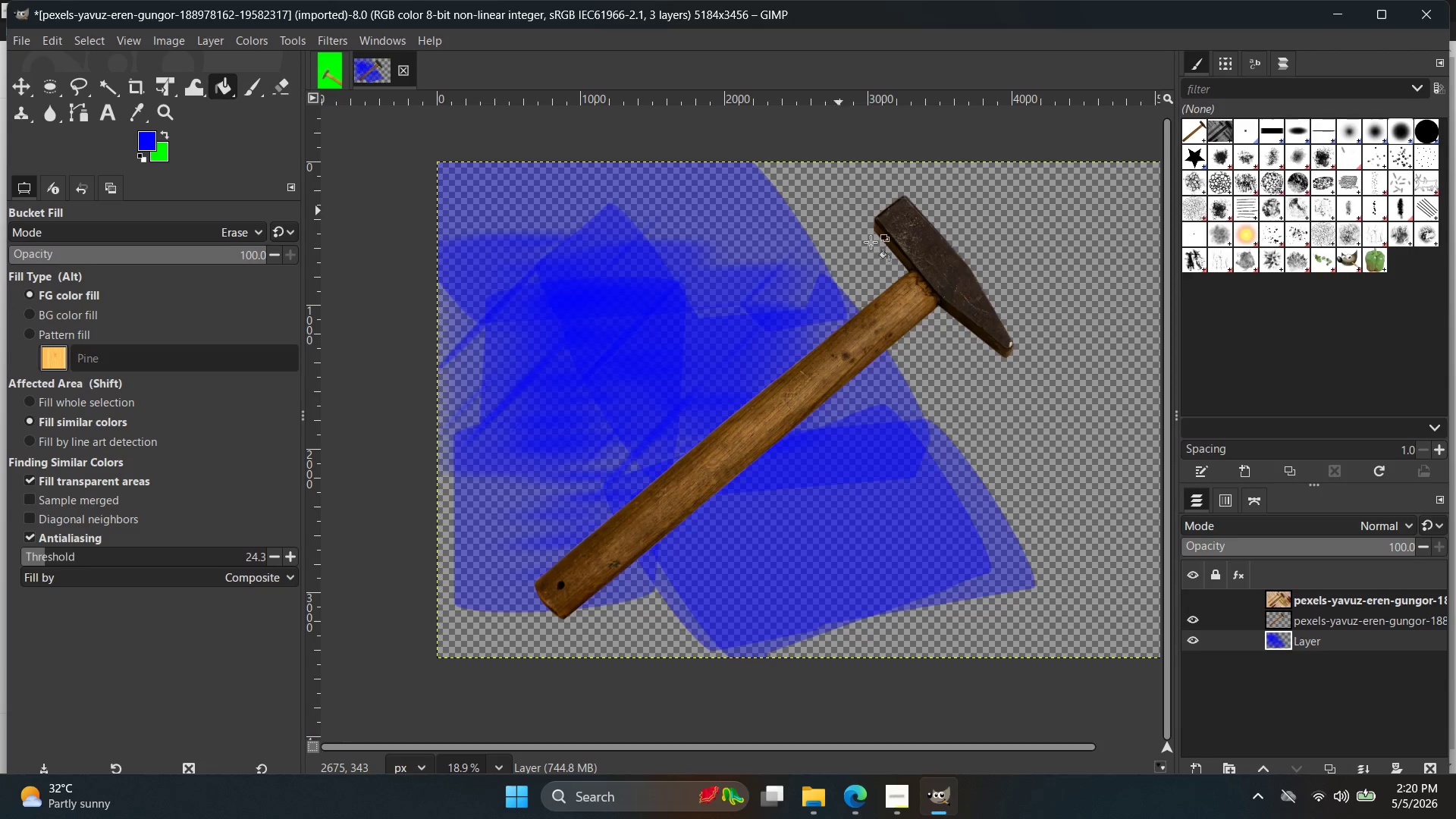 
left_click([997, 413])
 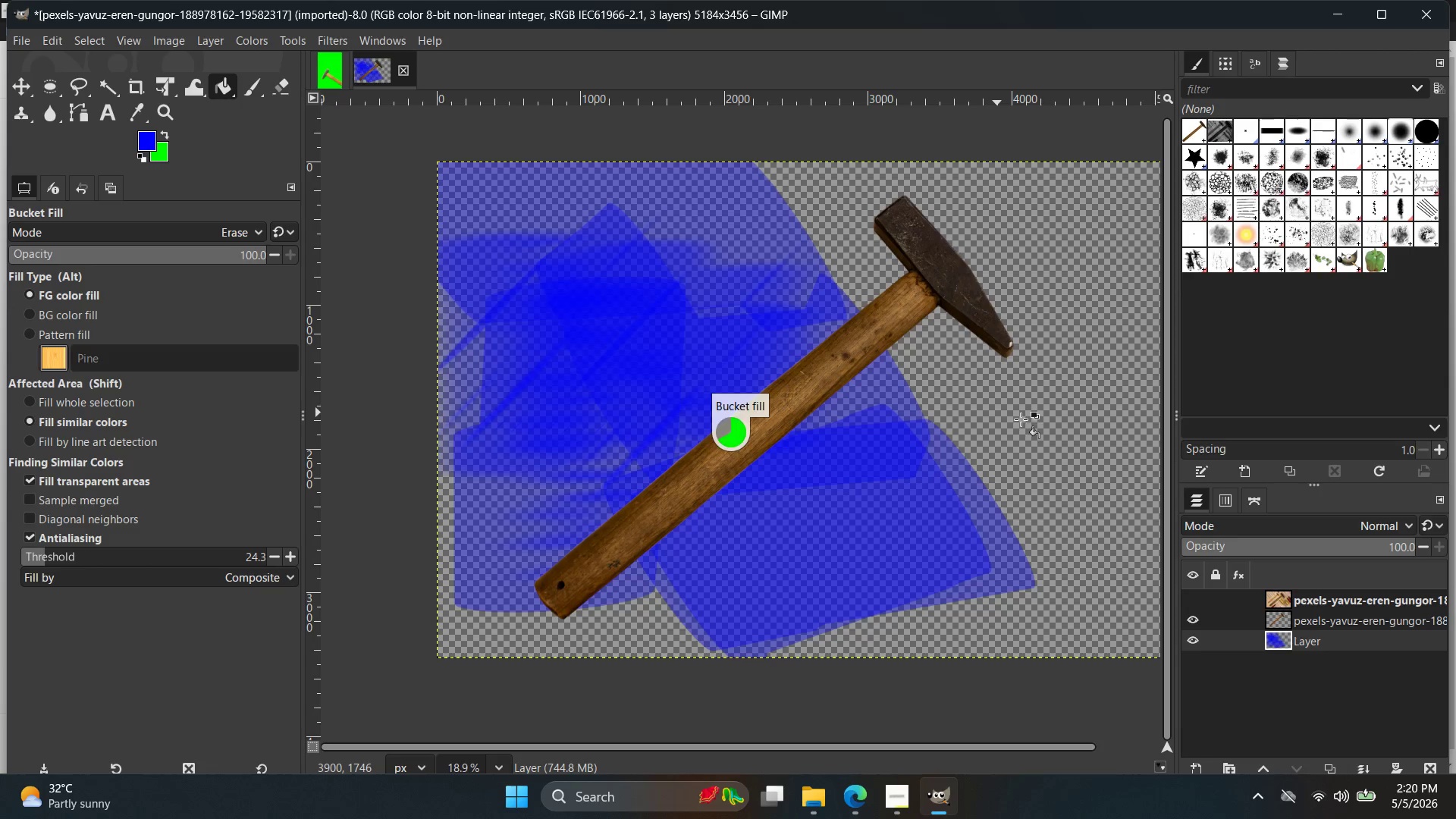 
left_click([1021, 419])
 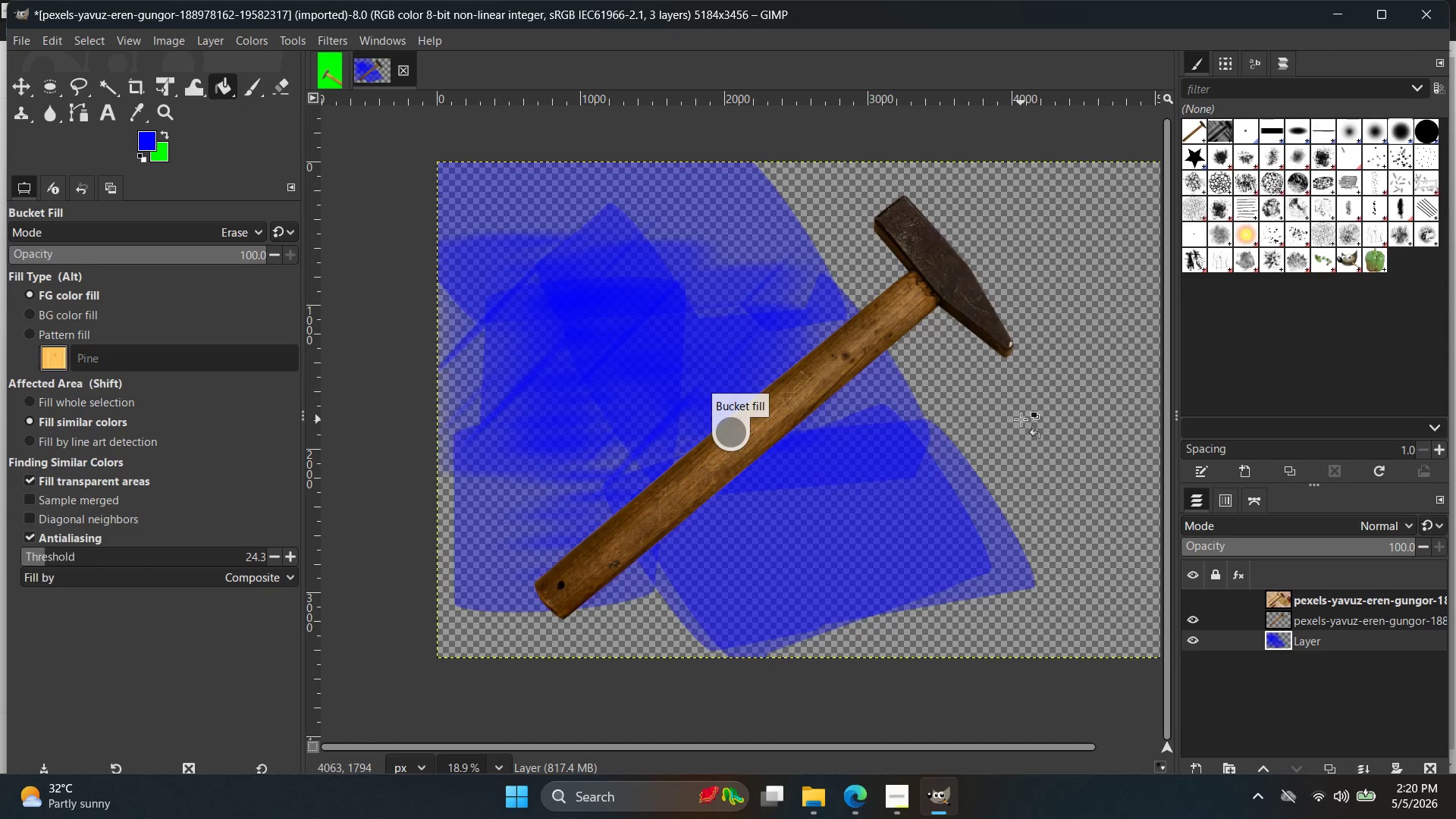 
right_click([1021, 419])
 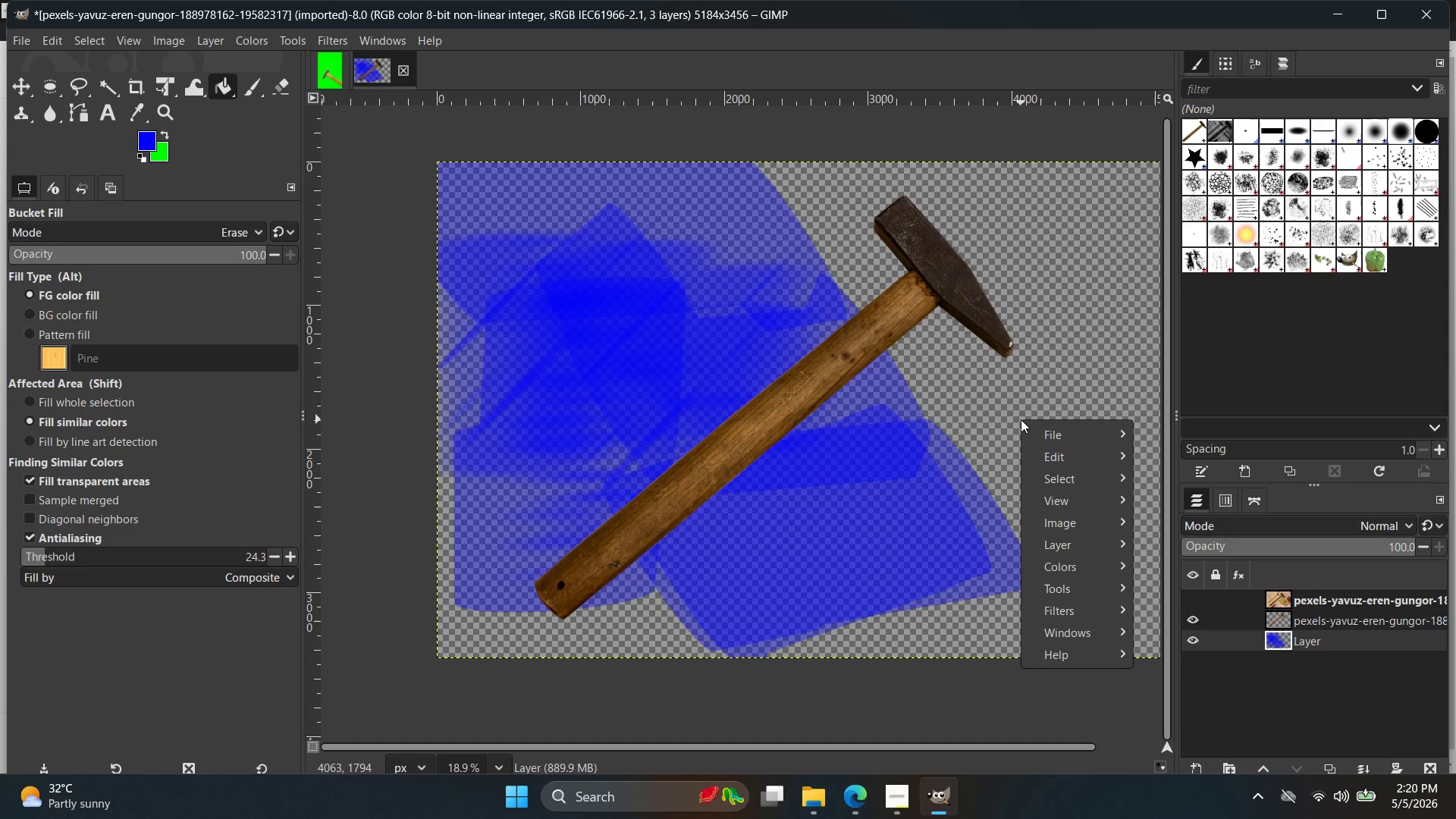 
left_click([1020, 417])
 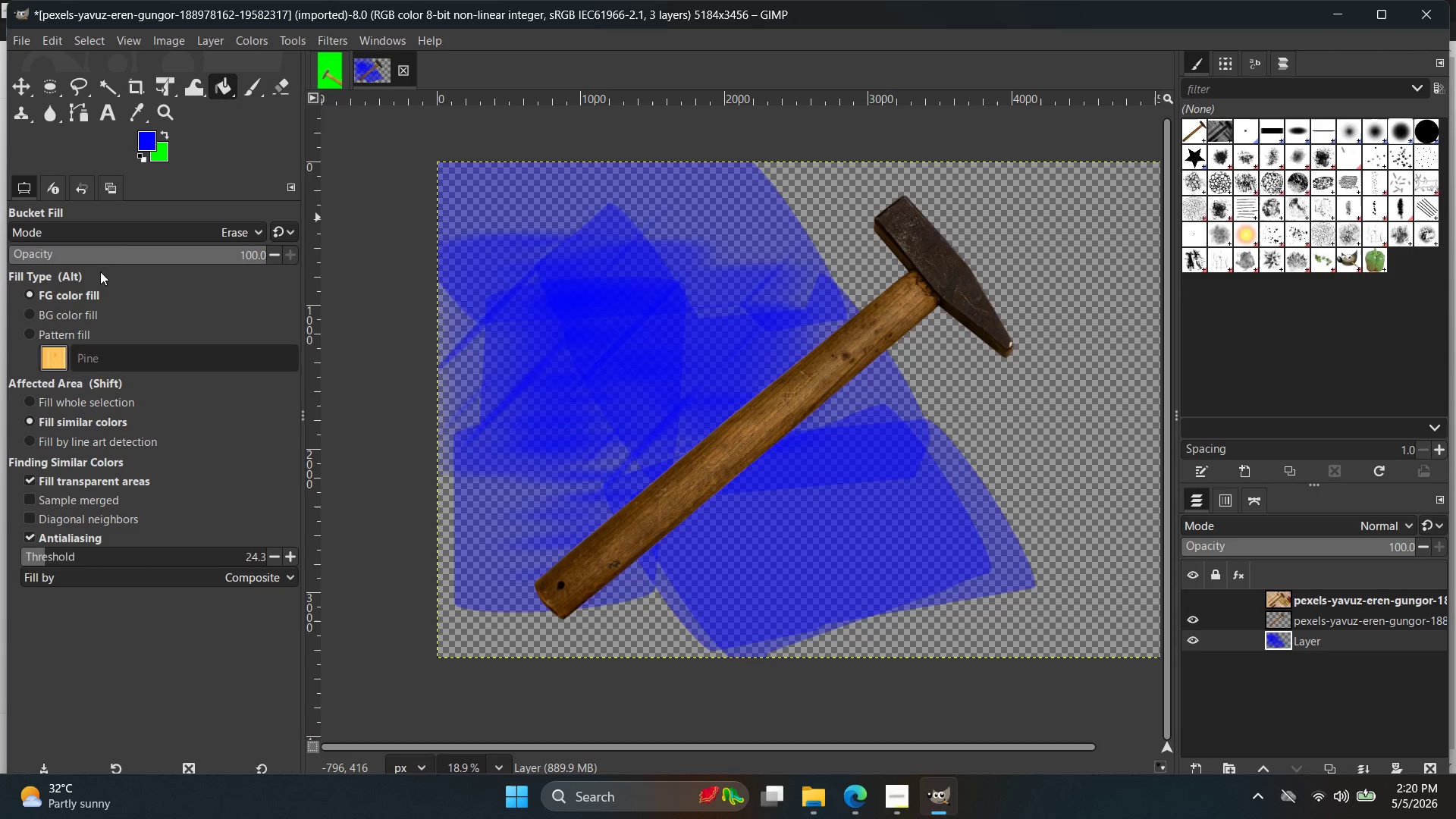 
left_click([181, 240])
 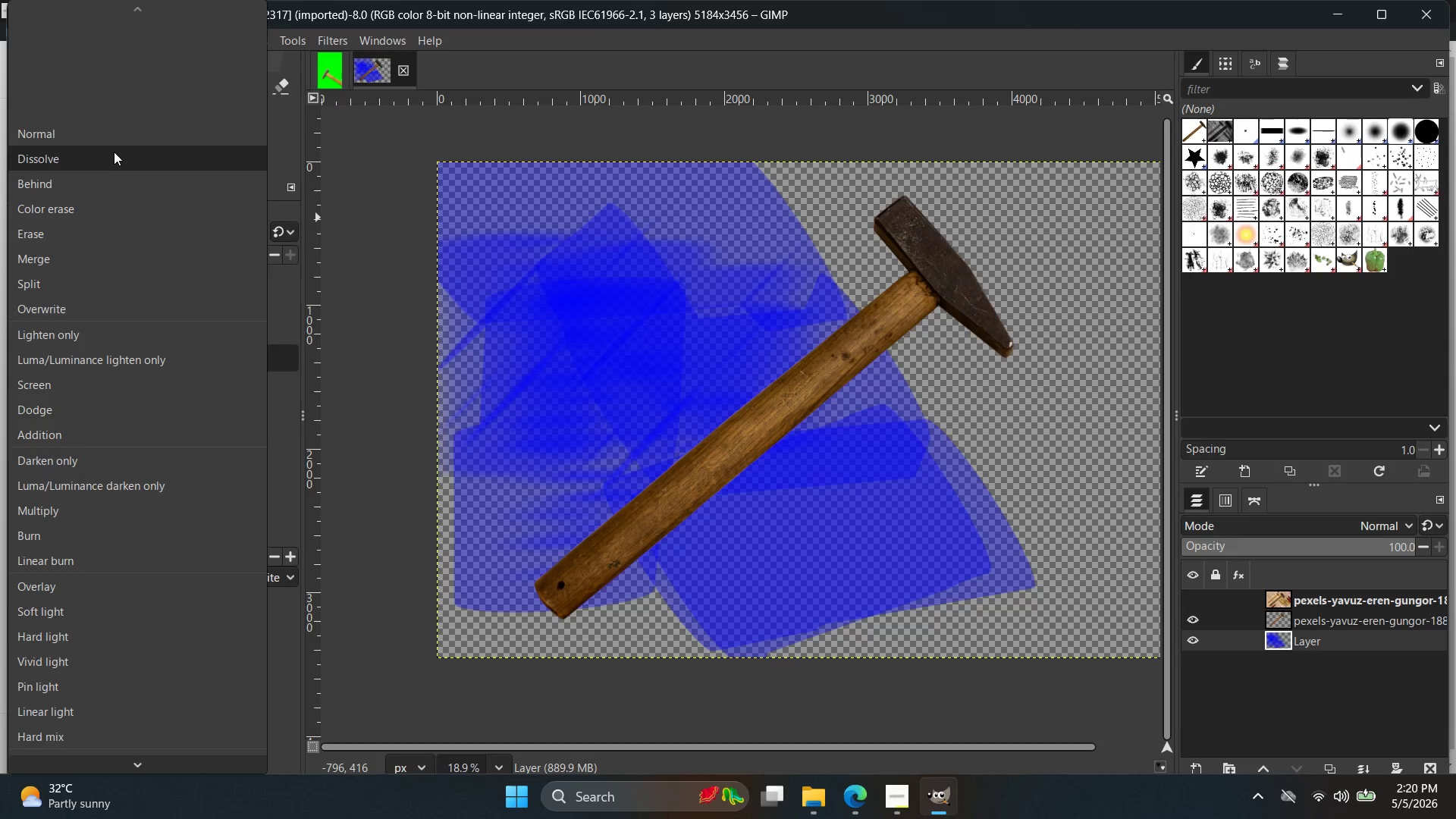 
left_click([115, 136])
 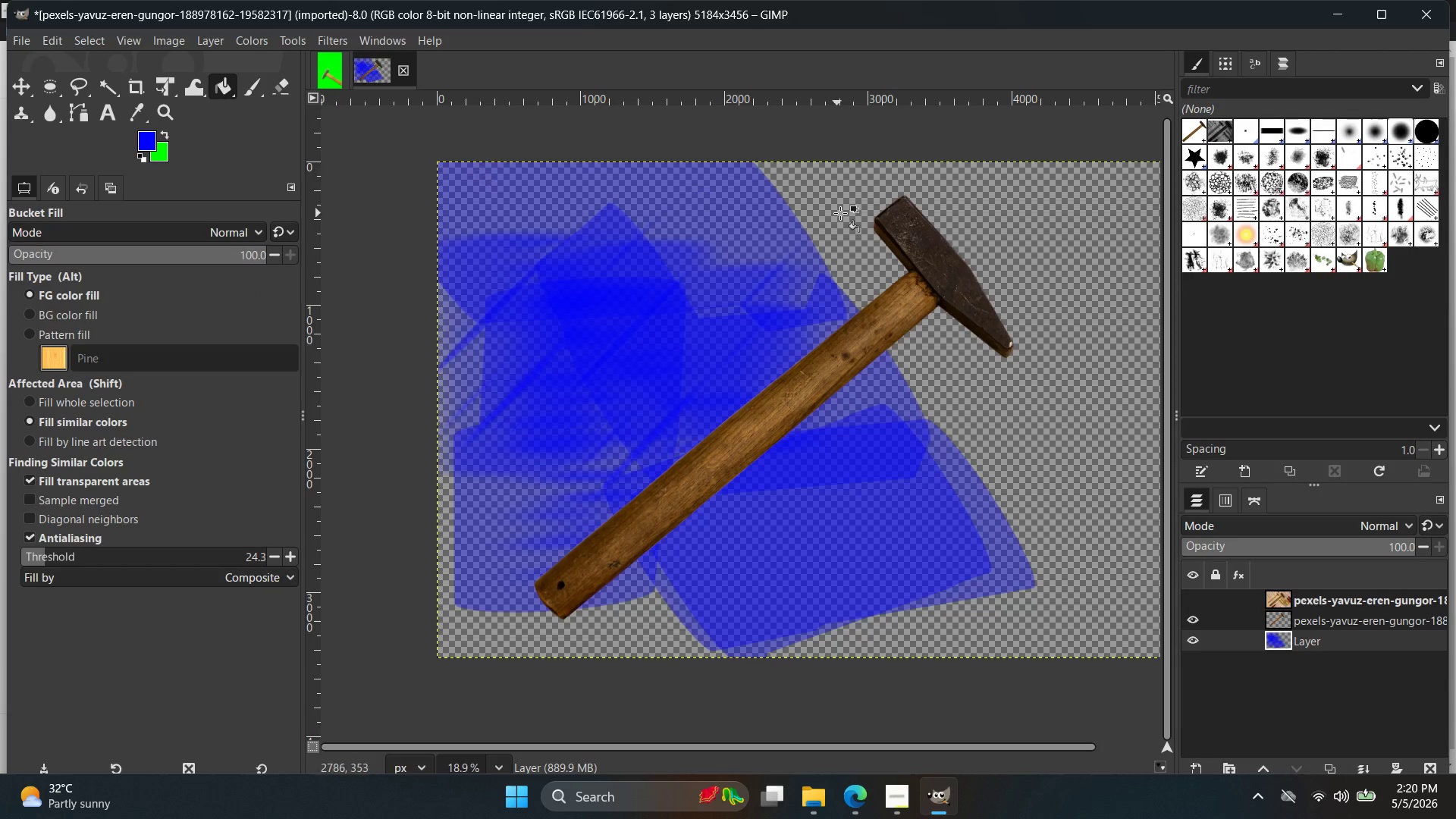 
left_click([840, 213])
 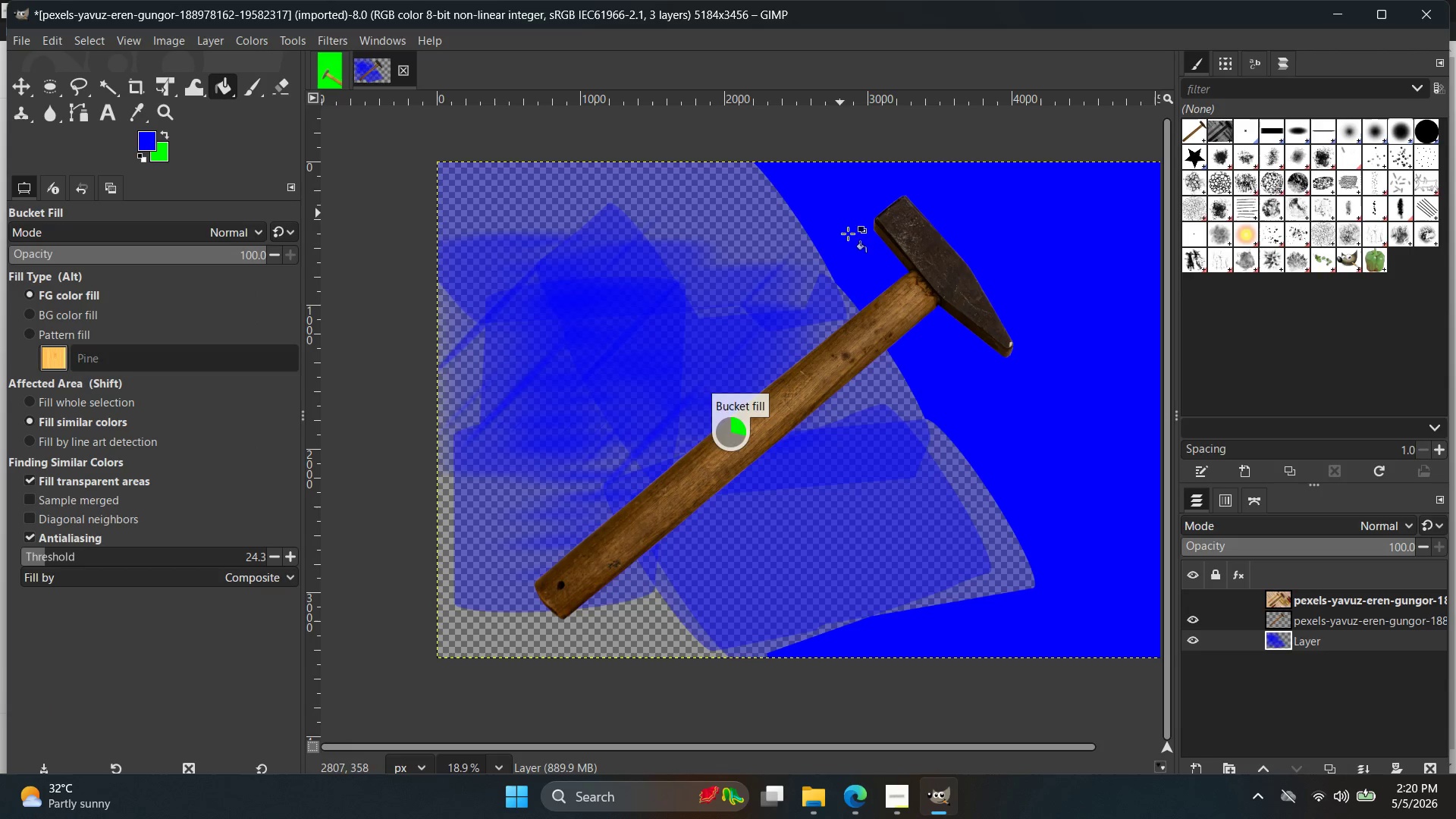 
left_click([880, 427])
 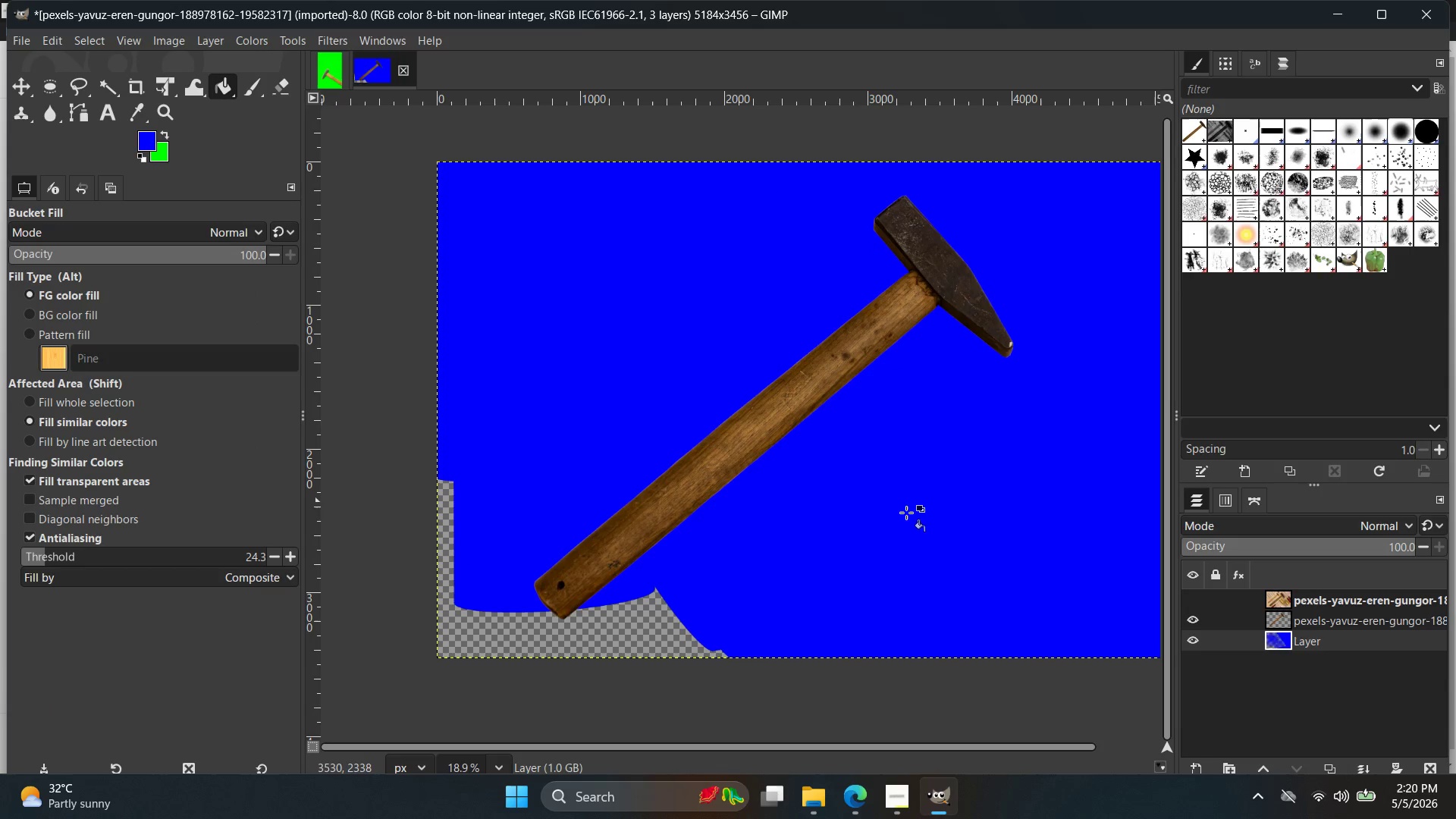 
left_click([645, 639])
 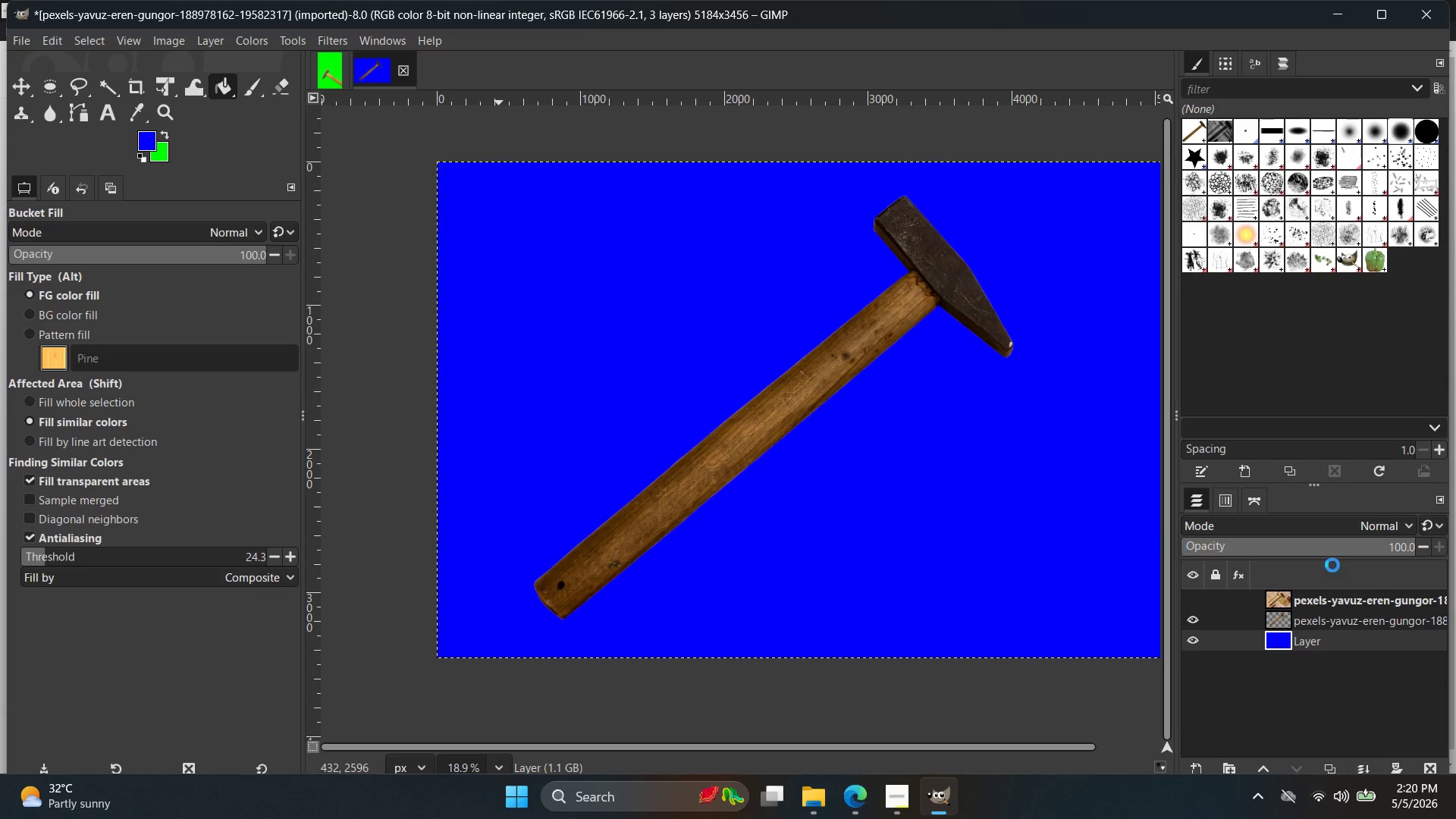 
left_click([1354, 618])
 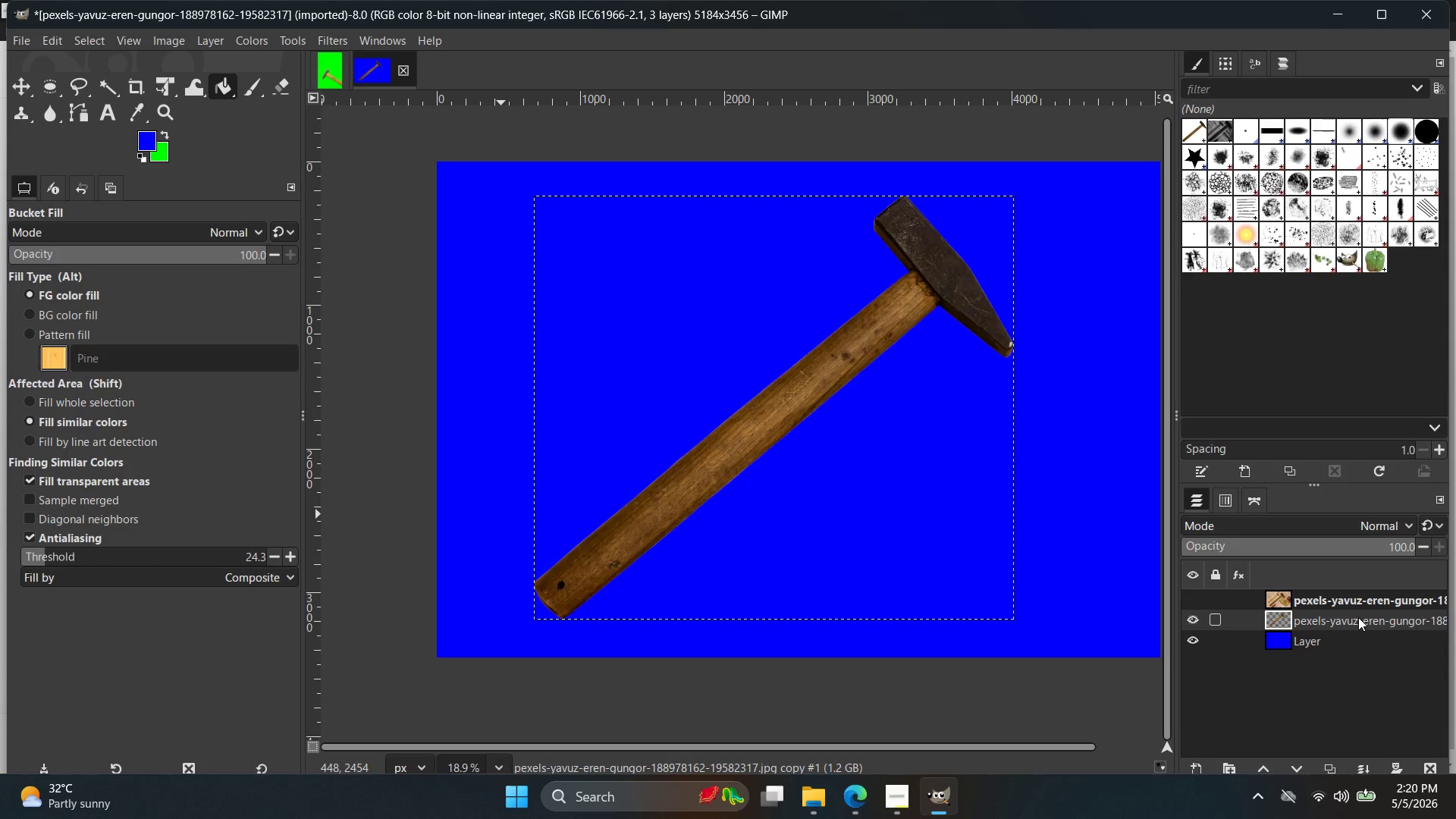 
wait(5.55)
 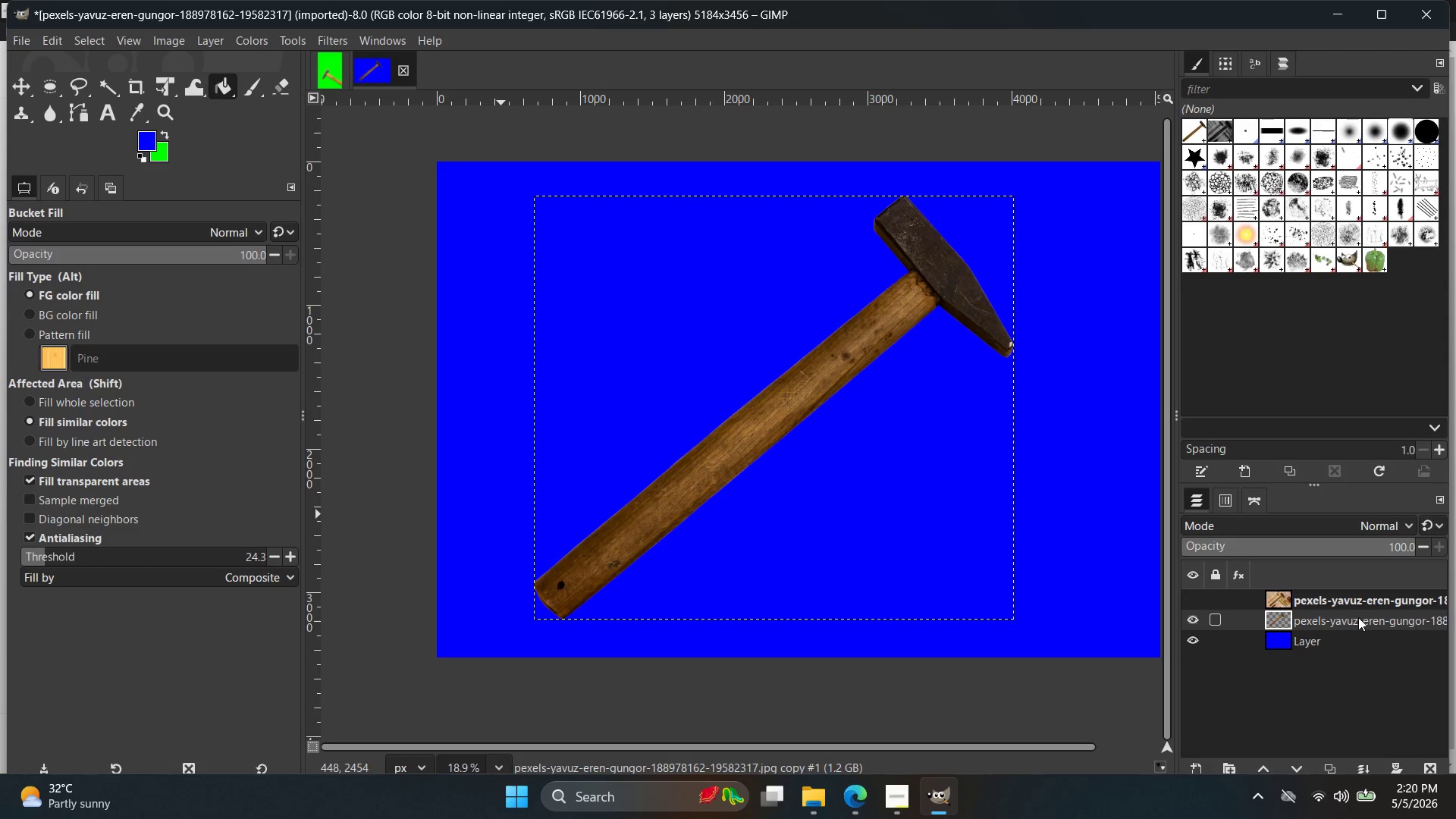 
hold_key(key=Enter, duration=0.33)
 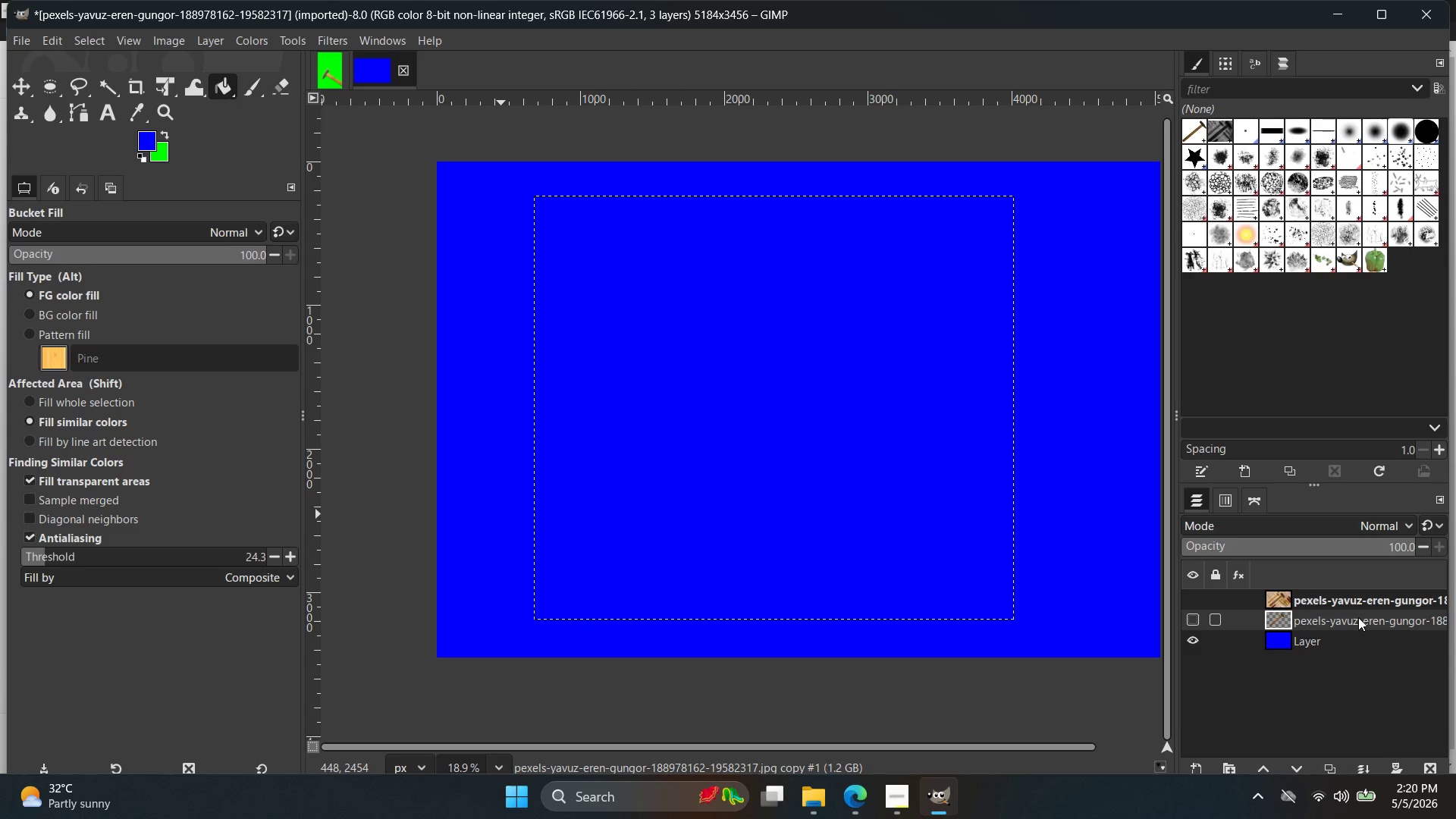 
key(Backslash)
 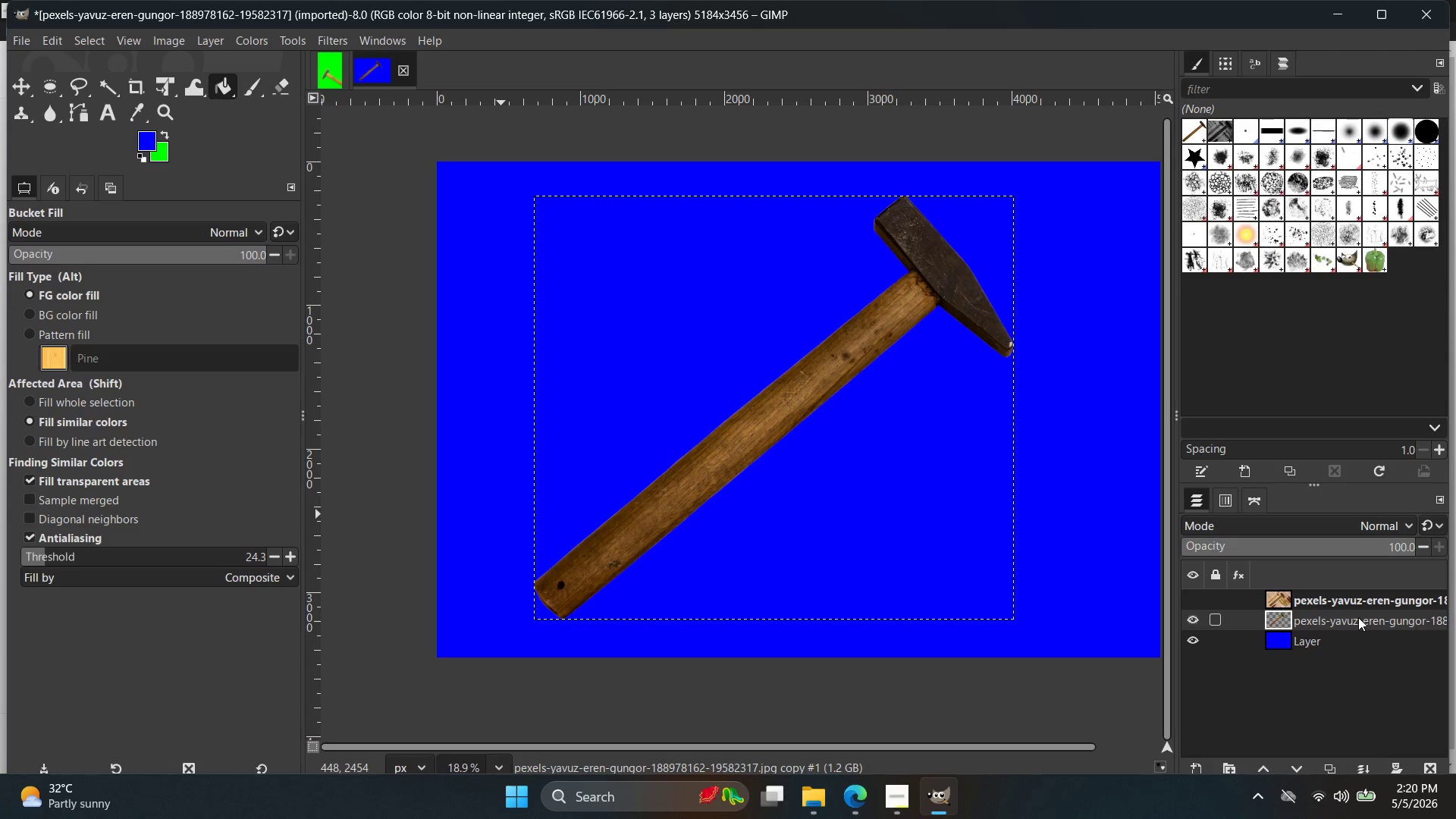 
wait(26.25)
 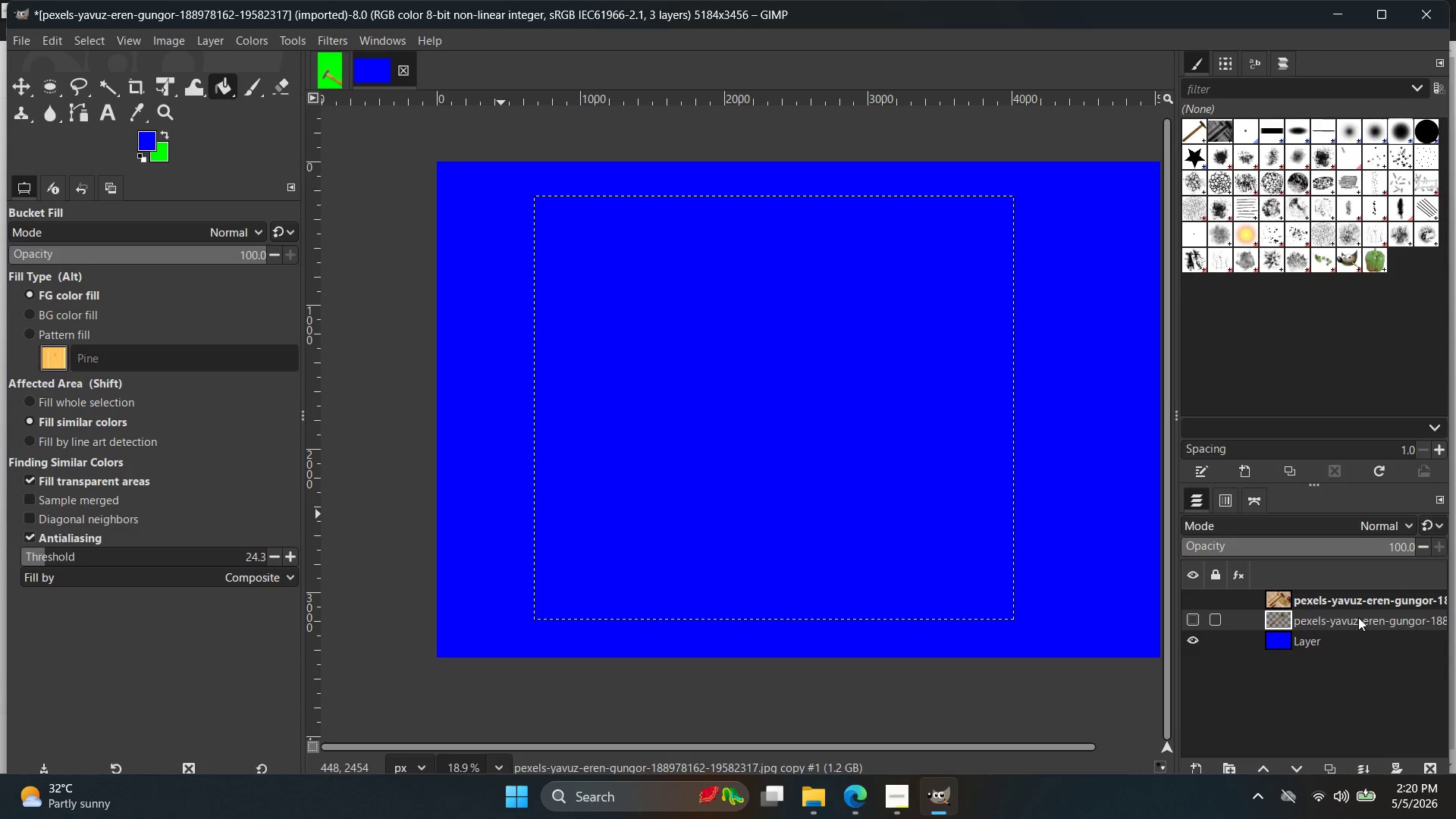 
key(Control+Z)
 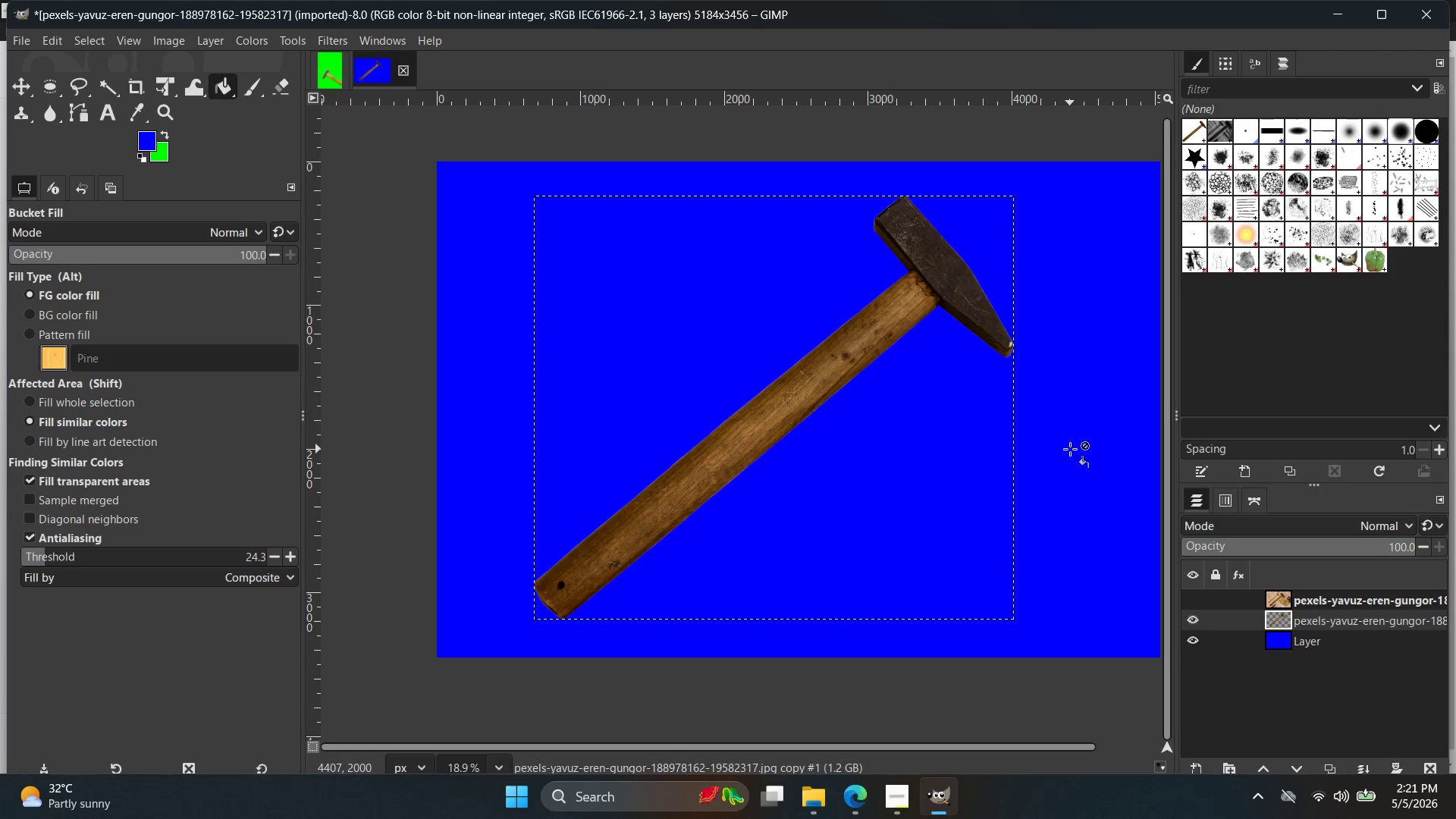 
wait(31.39)
 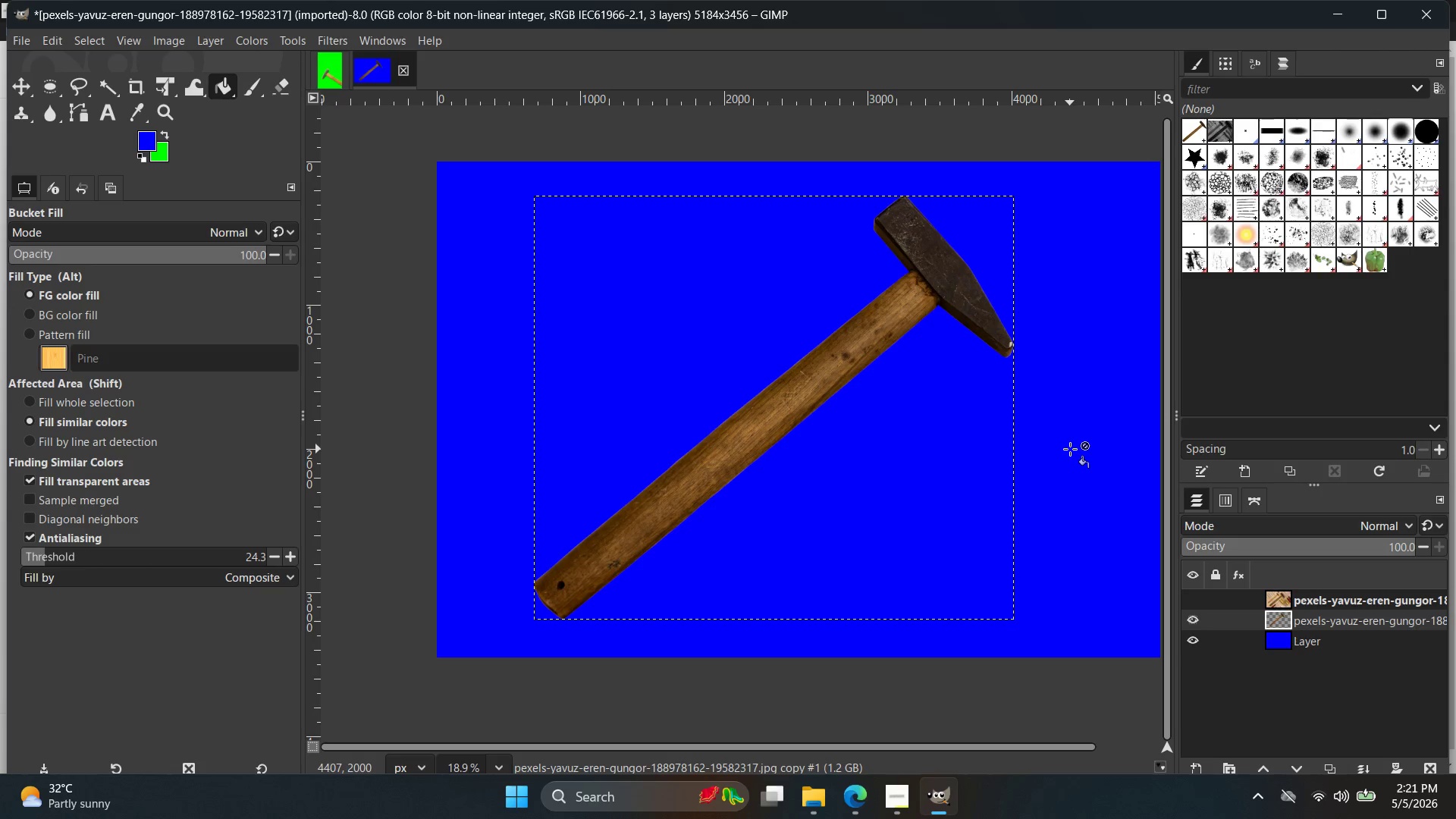 
left_click([265, 38])
 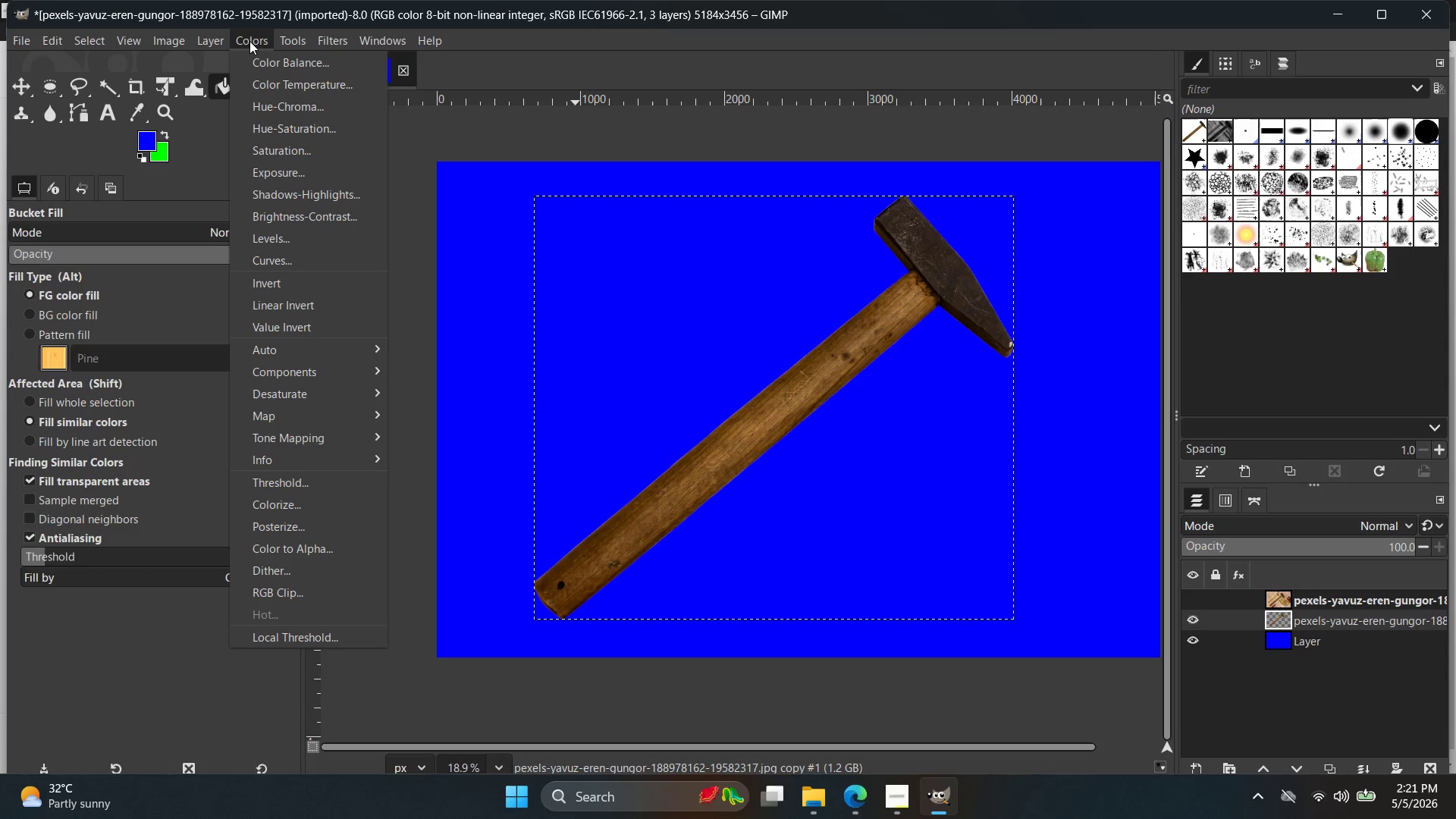 
left_click([255, 80])
 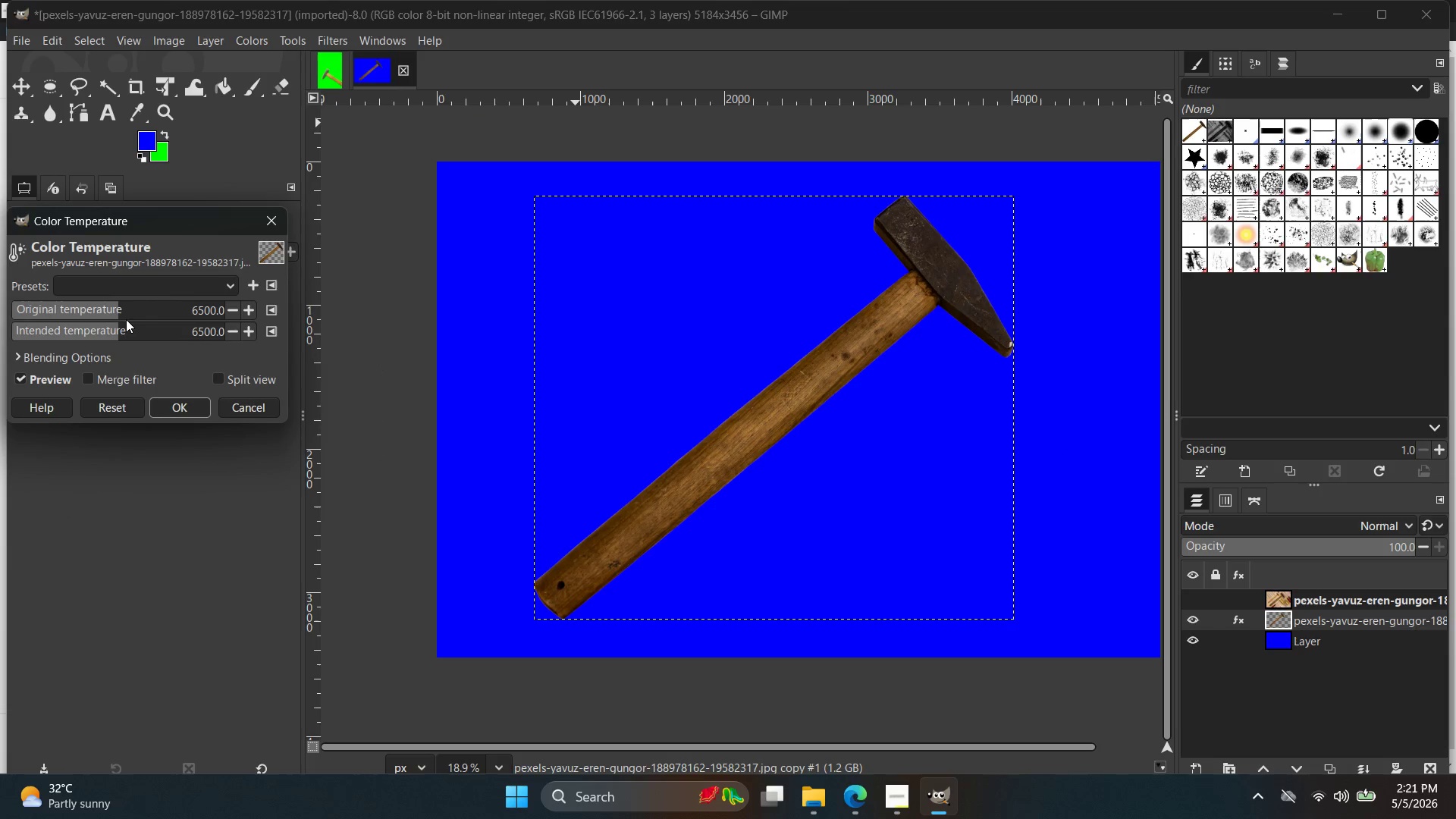 
left_click_drag(start_coordinate=[128, 301], to_coordinate=[285, 312])
 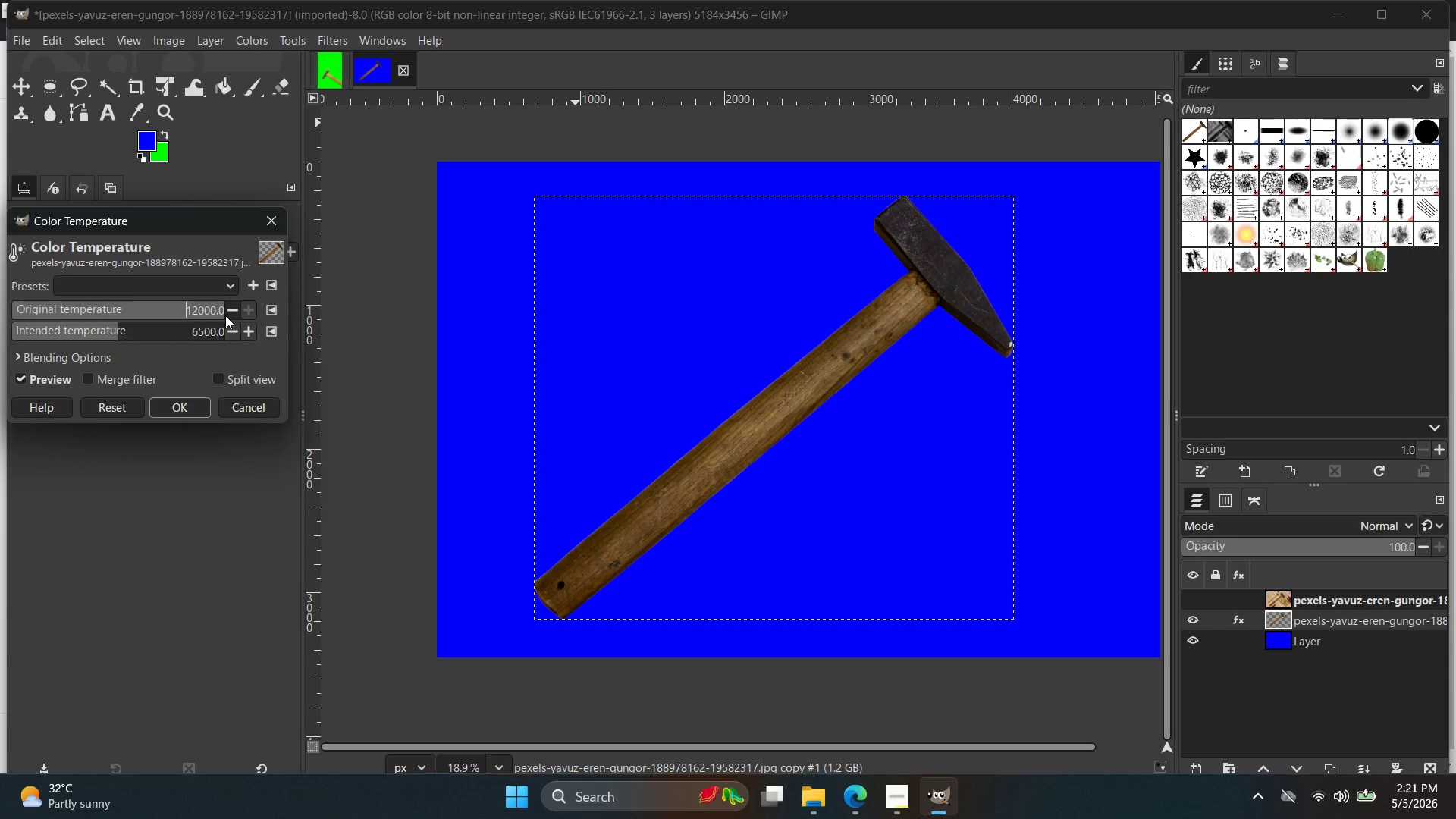 
left_click_drag(start_coordinate=[204, 311], to_coordinate=[139, 307])
 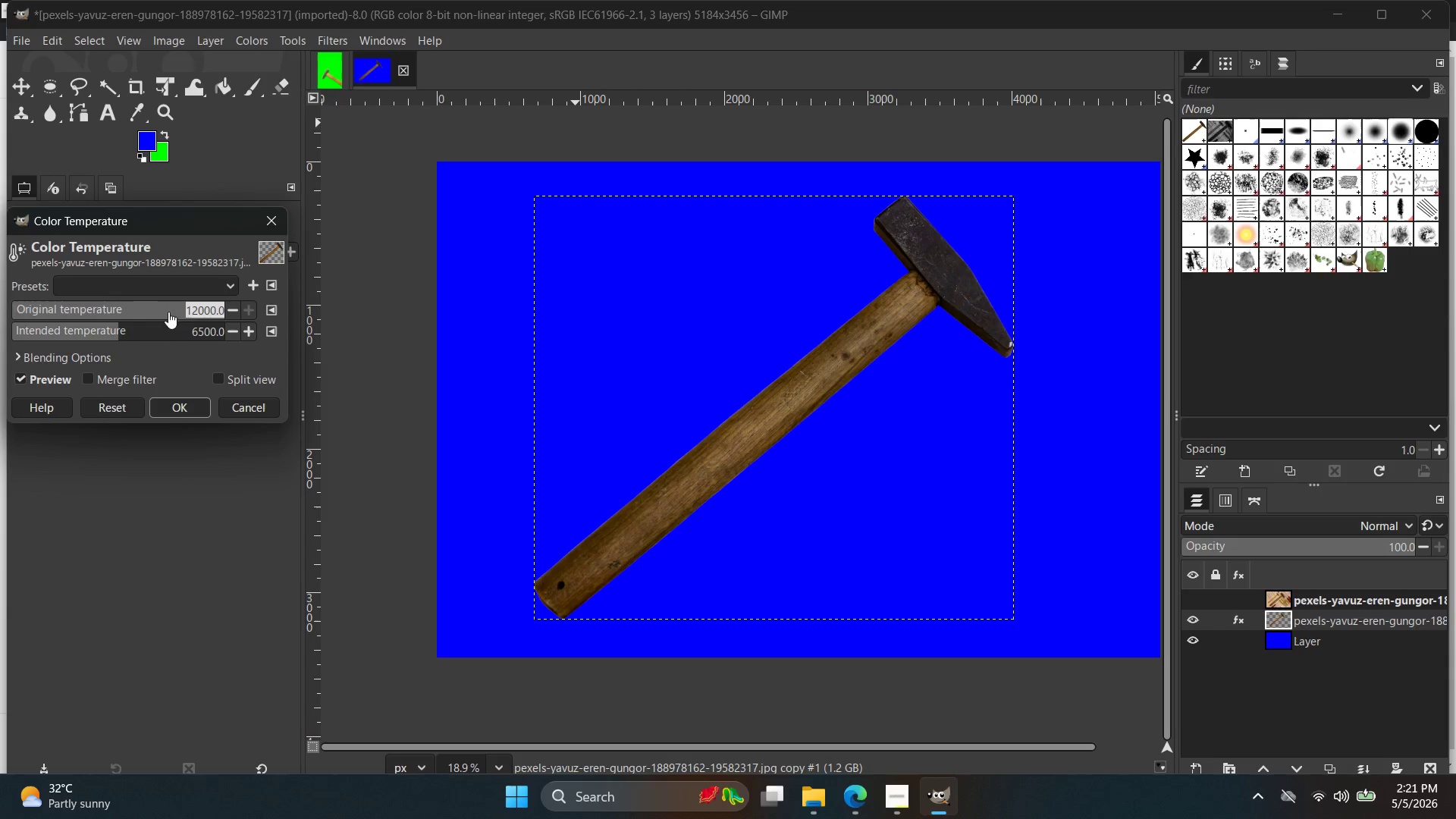 
left_click_drag(start_coordinate=[185, 305], to_coordinate=[175, 306])
 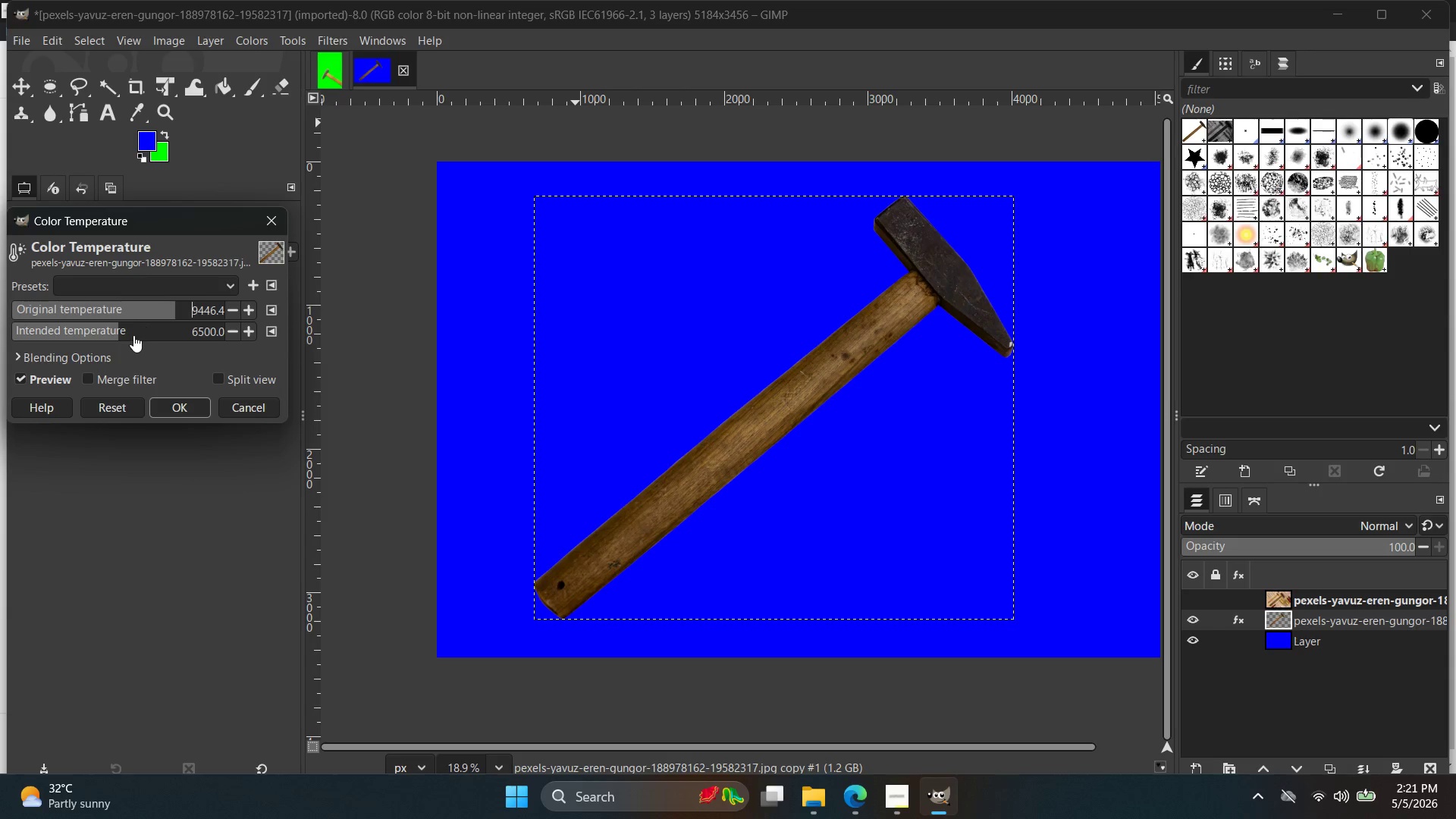 
left_click_drag(start_coordinate=[118, 334], to_coordinate=[238, 350])
 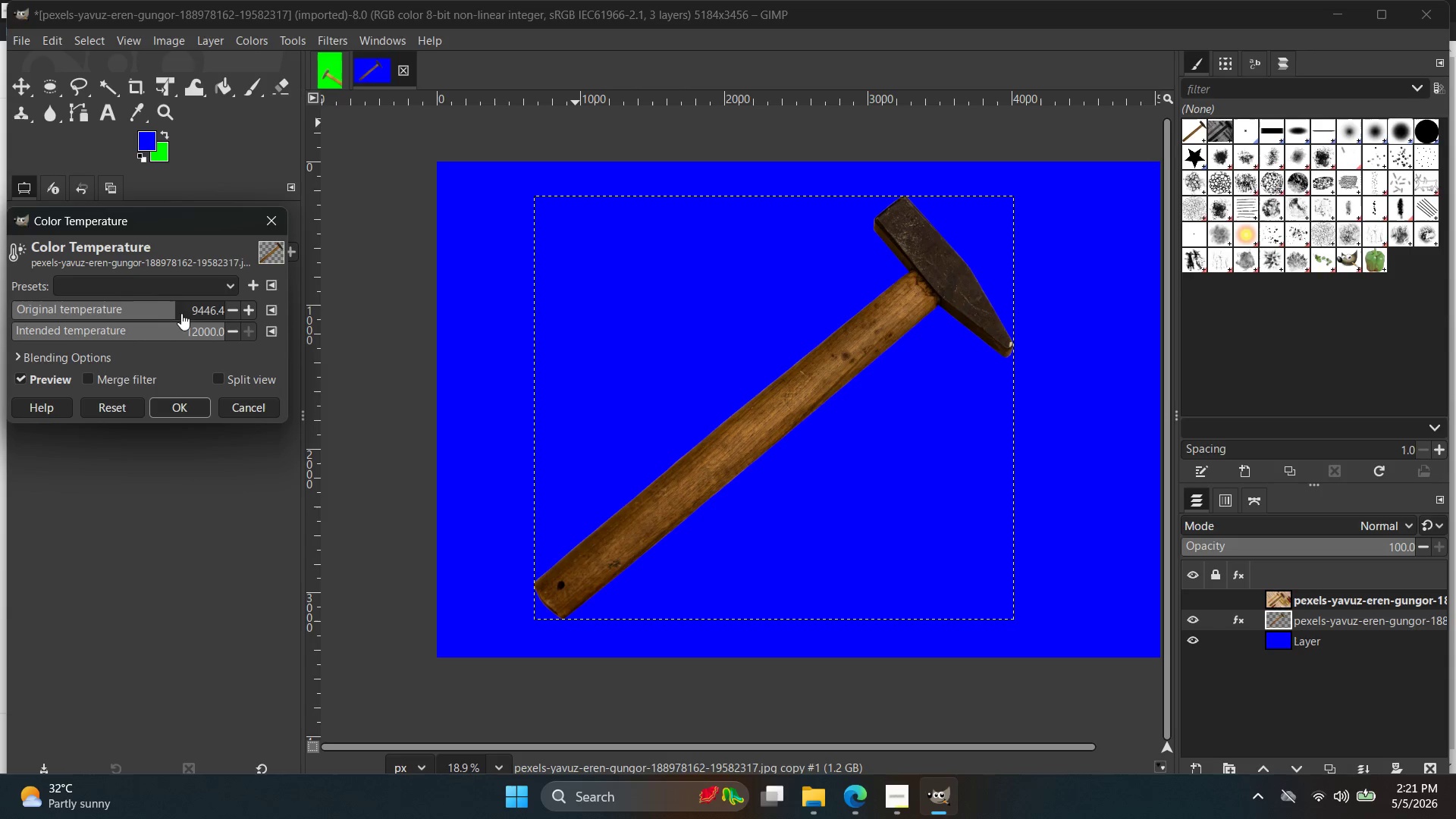 
left_click_drag(start_coordinate=[180, 312], to_coordinate=[211, 326])
 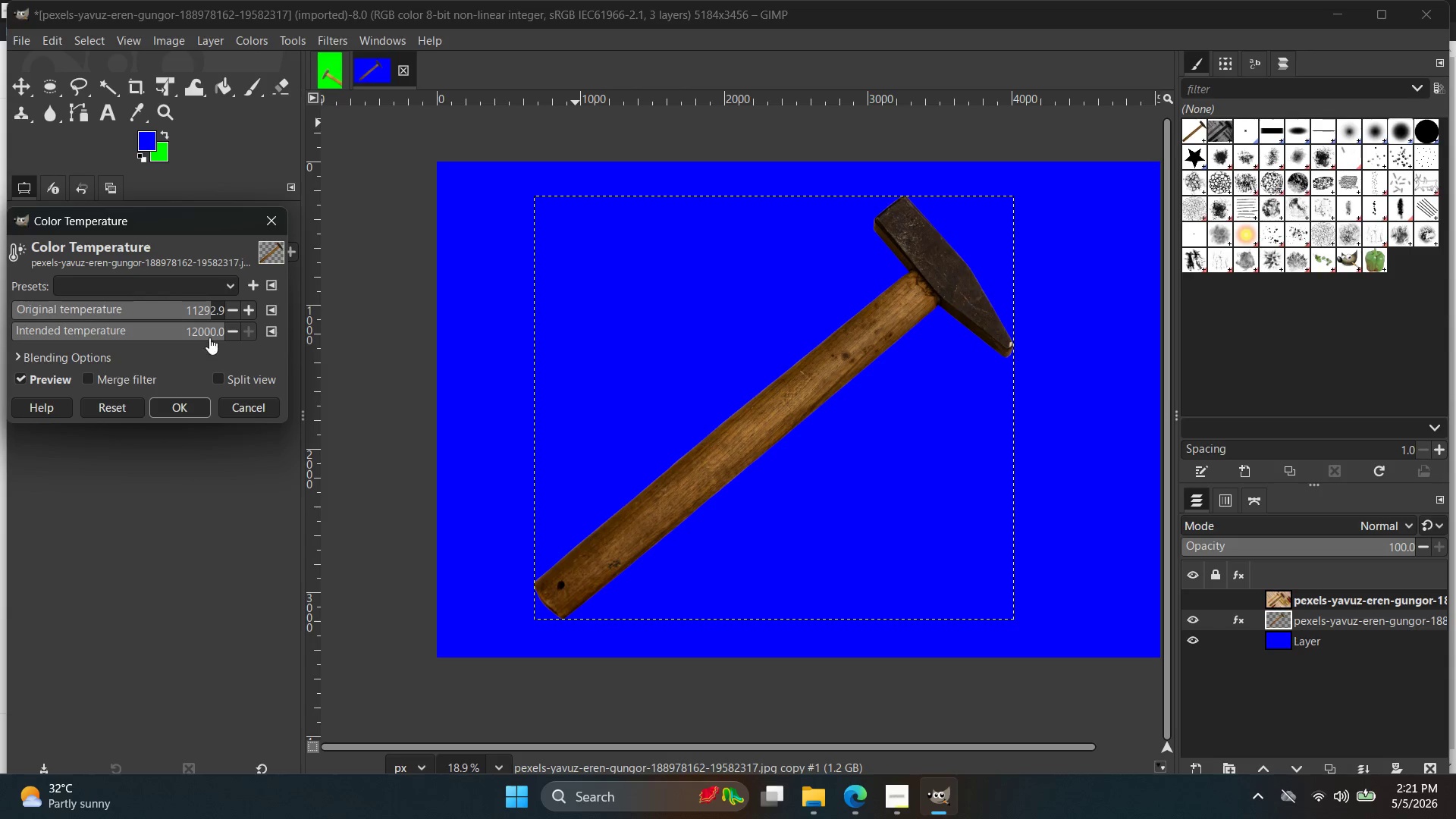 
left_click_drag(start_coordinate=[209, 337], to_coordinate=[186, 337])
 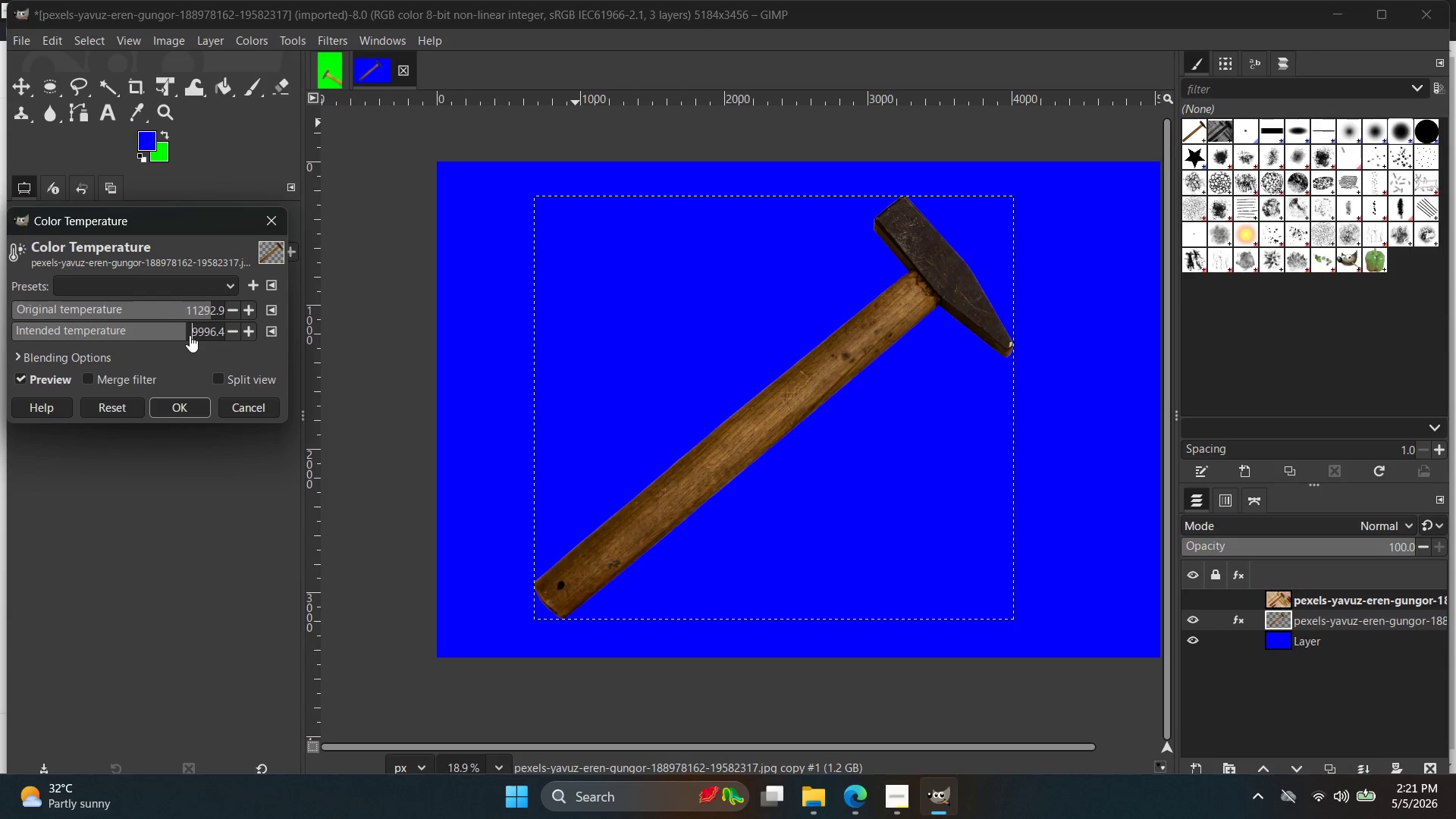 
left_click_drag(start_coordinate=[190, 335], to_coordinate=[130, 335])
 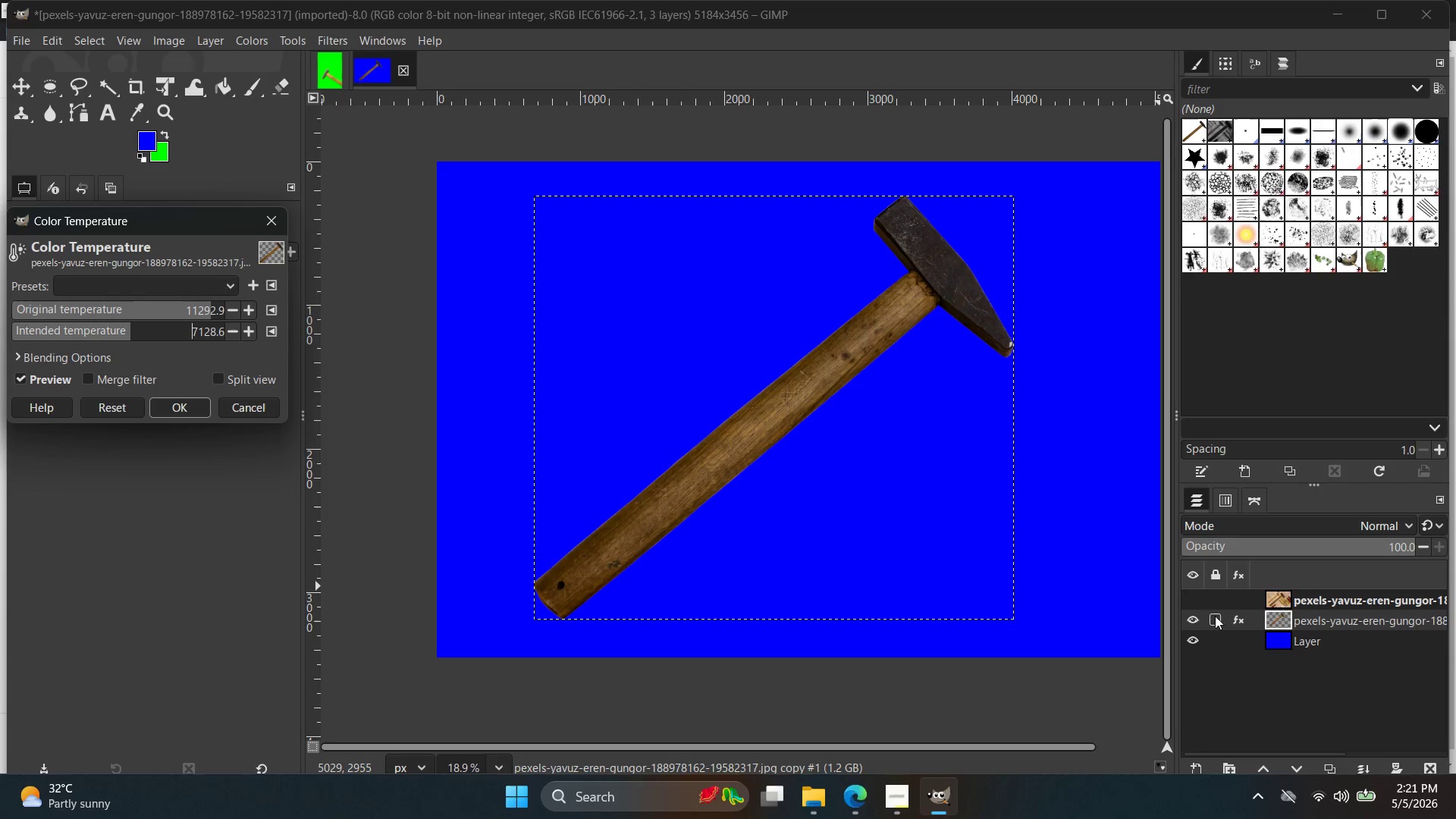 
left_click([1192, 599])
 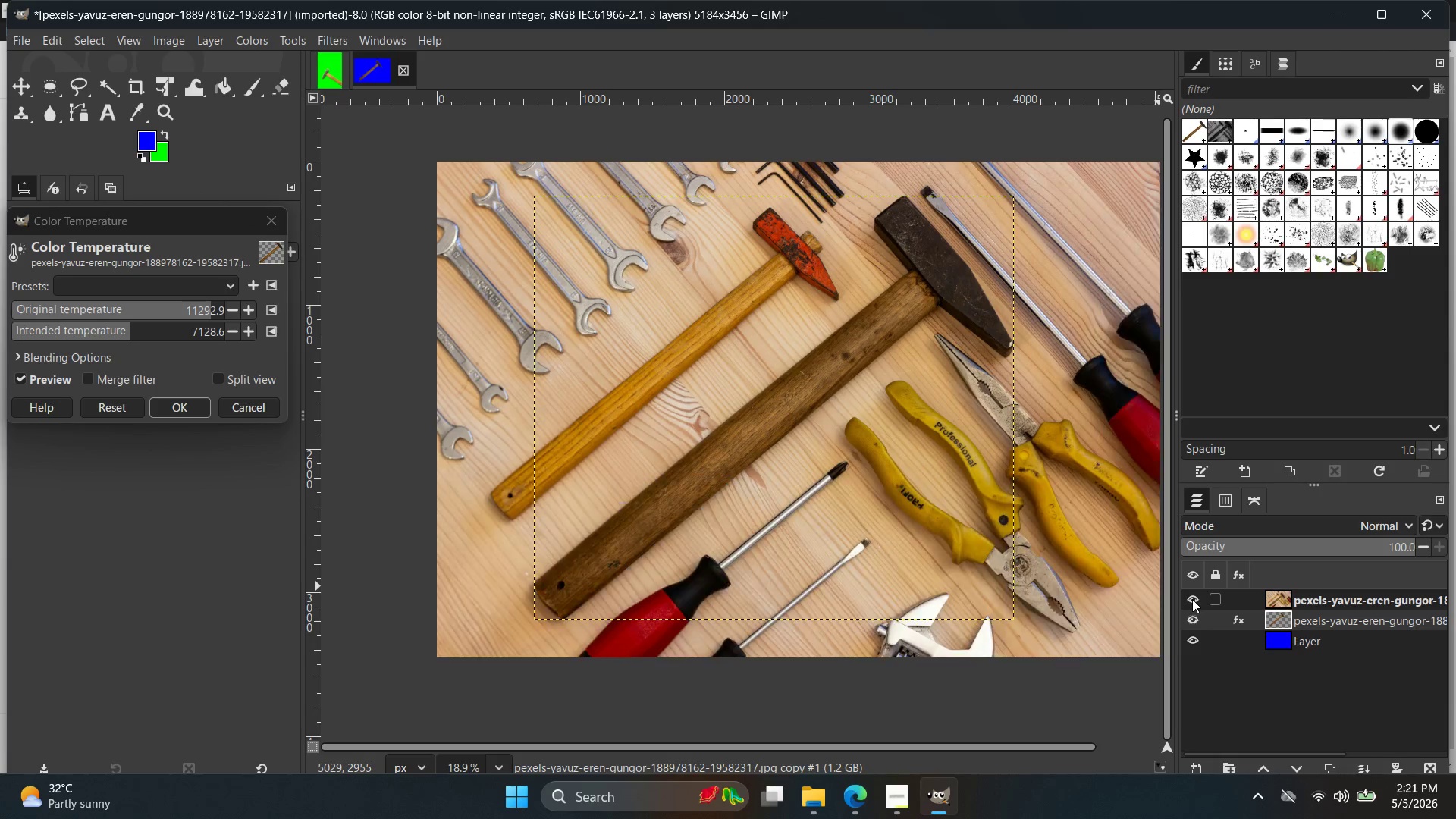 
left_click([1192, 599])
 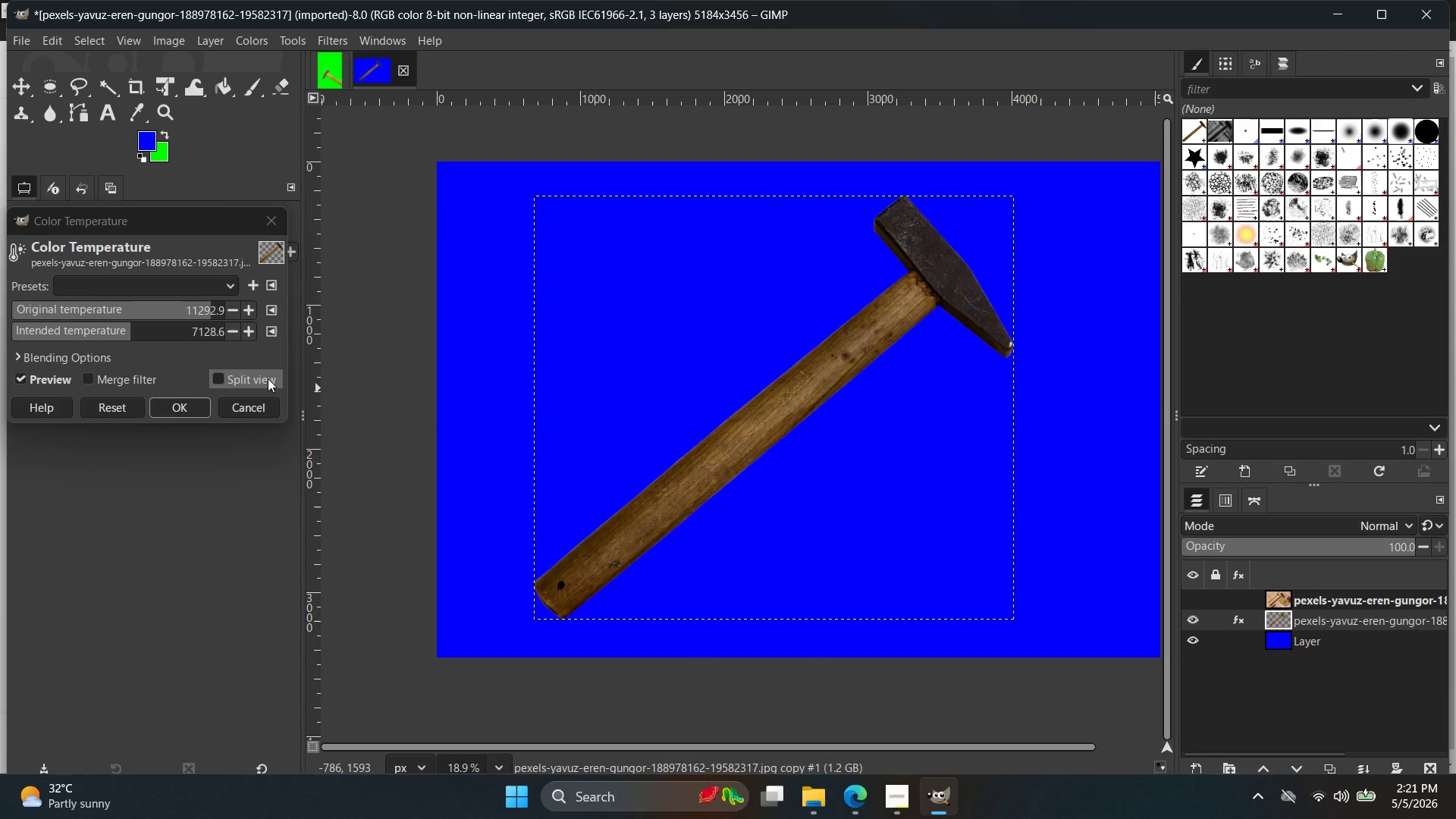 
mouse_move([206, 318])
 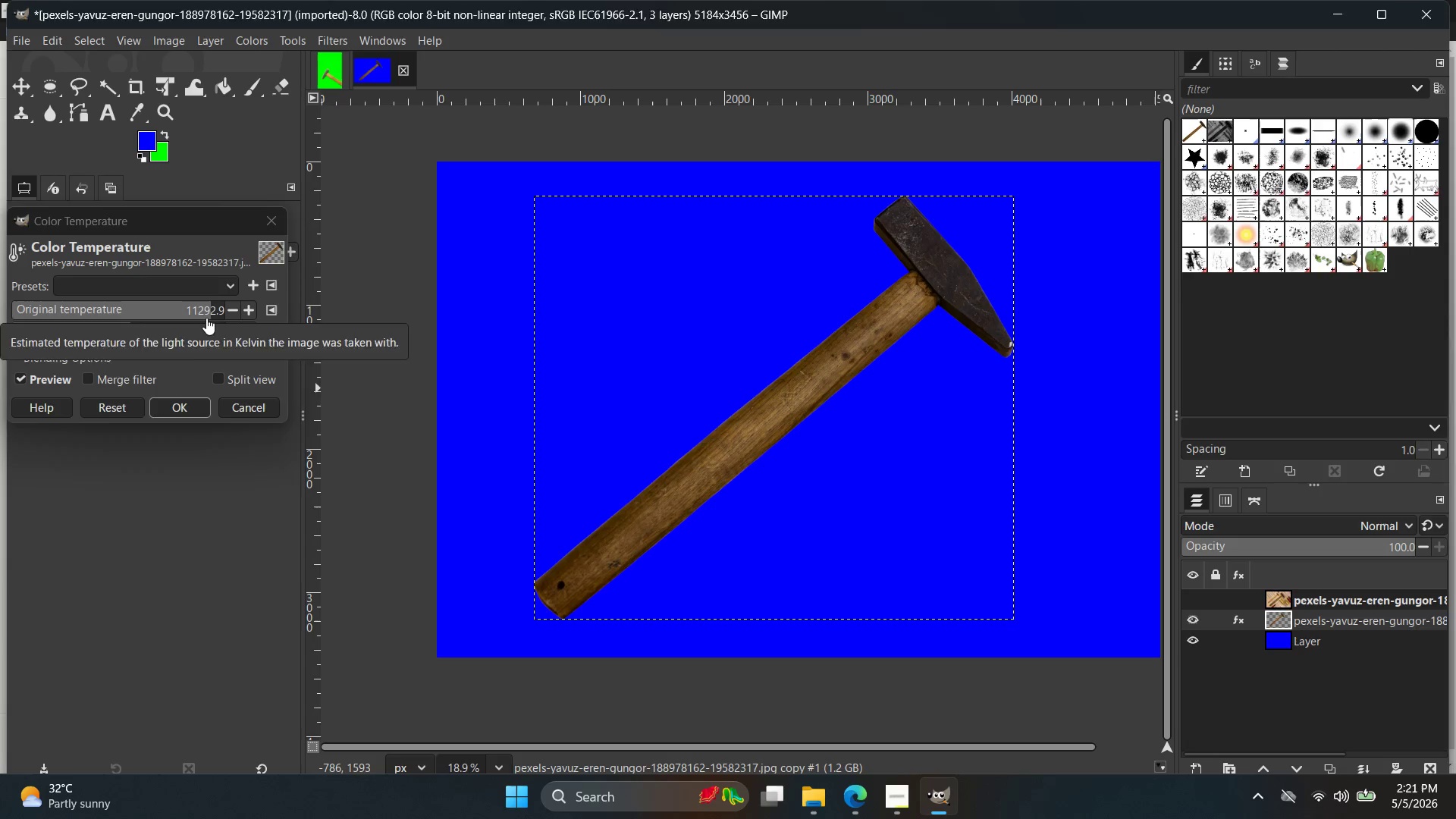 
left_click_drag(start_coordinate=[206, 318], to_coordinate=[146, 317])
 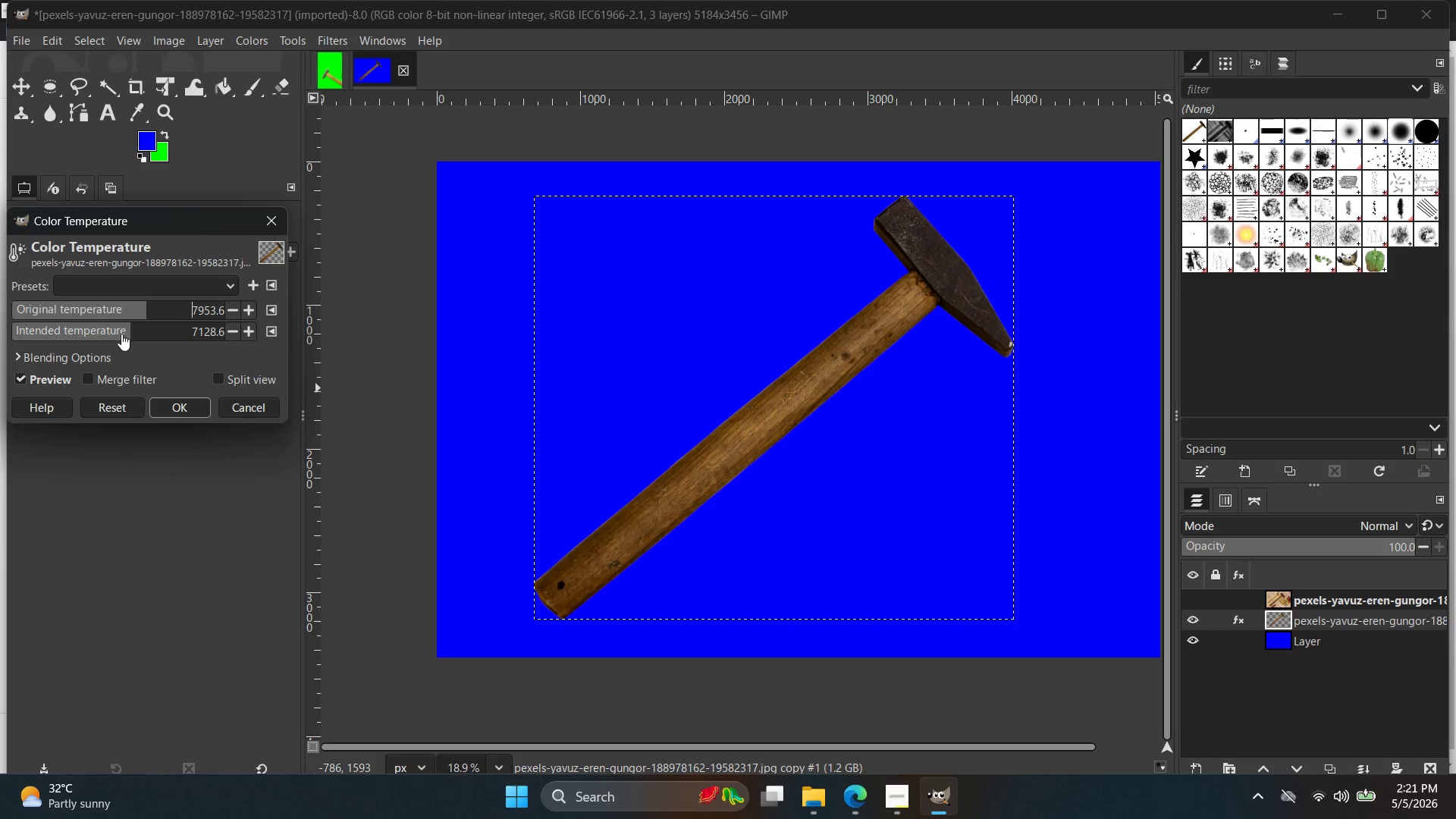 
left_click_drag(start_coordinate=[118, 312], to_coordinate=[89, 312])
 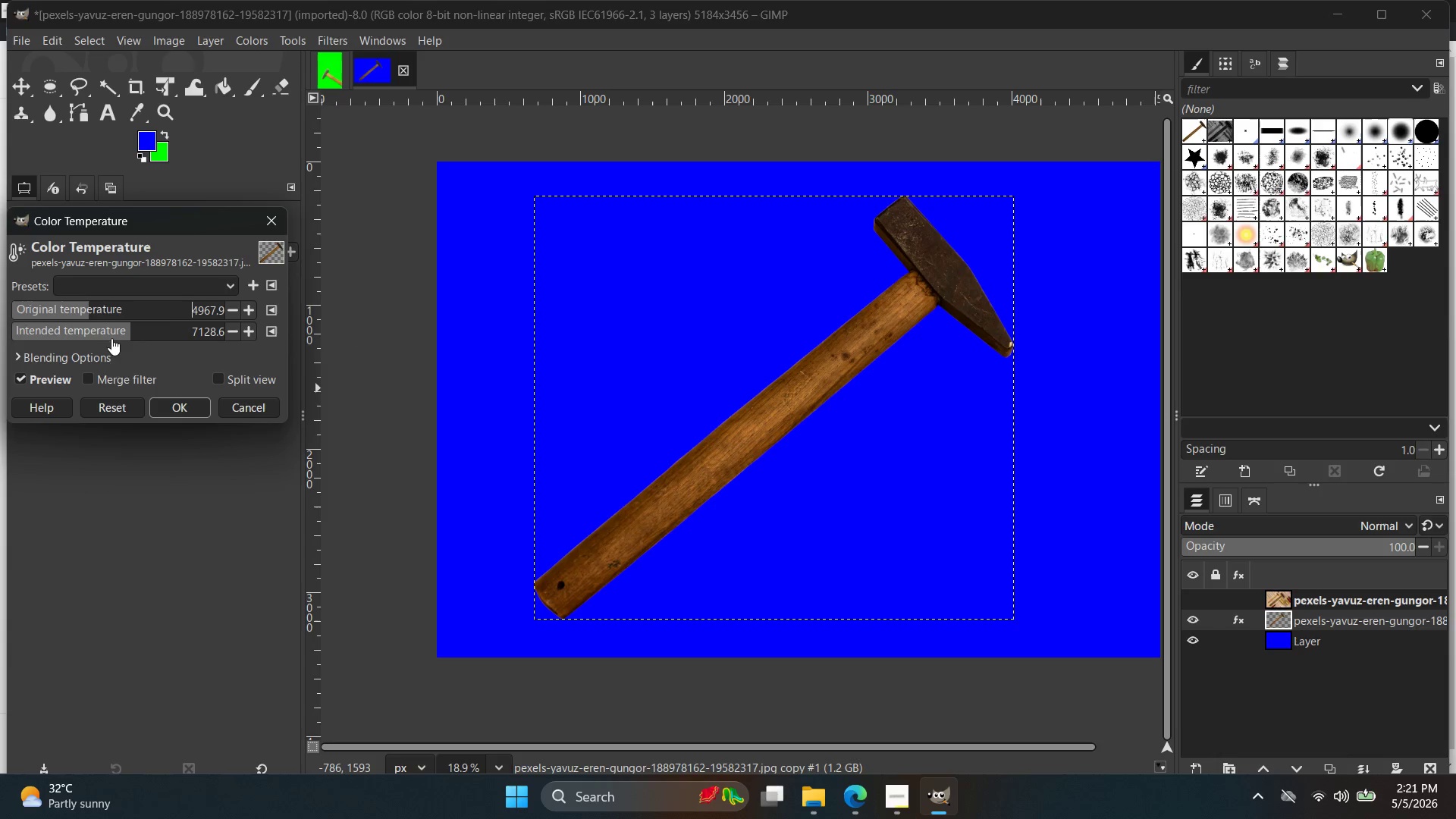 
left_click_drag(start_coordinate=[105, 341], to_coordinate=[82, 343])
 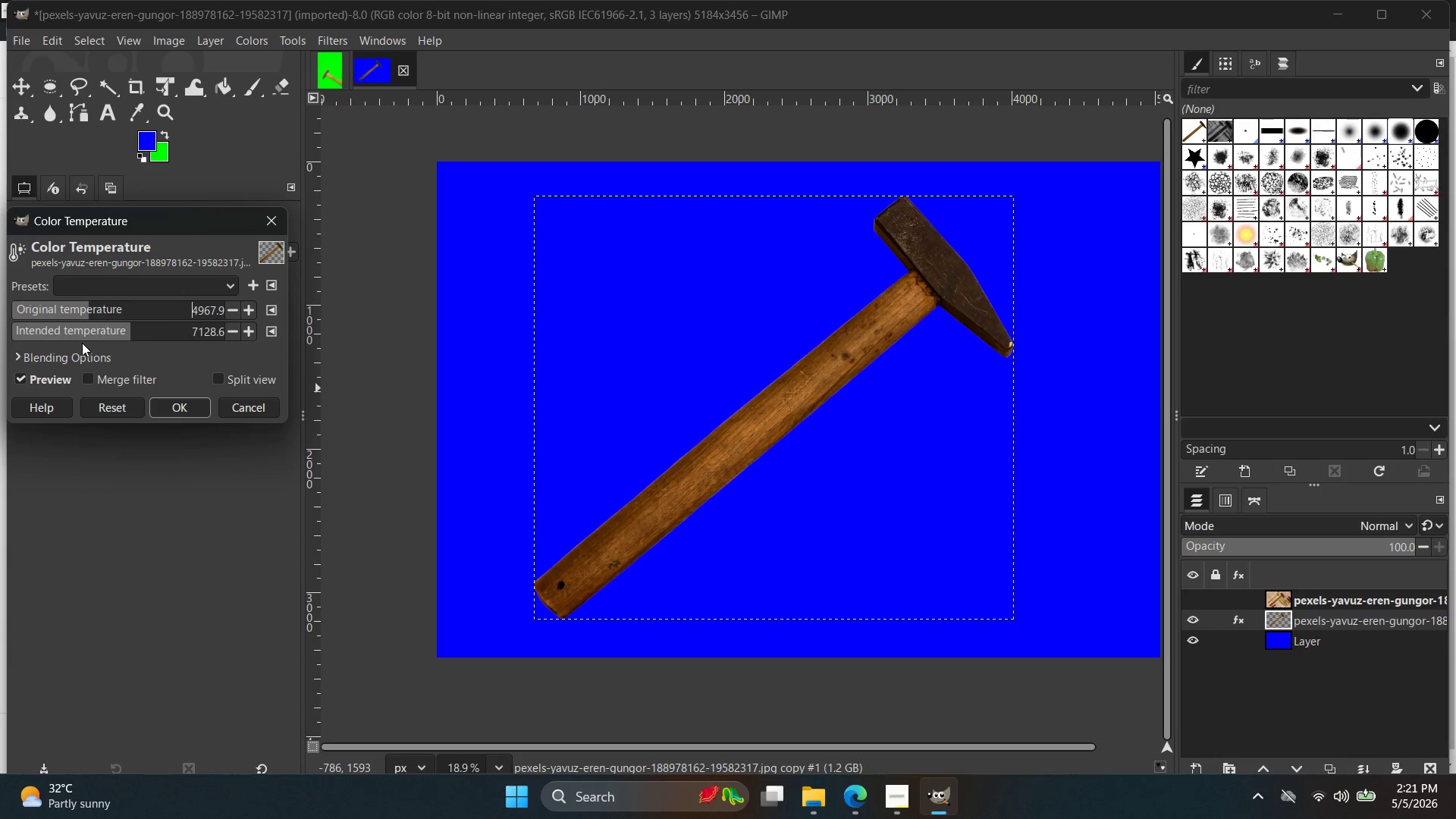 
left_click_drag(start_coordinate=[80, 343], to_coordinate=[68, 347])
 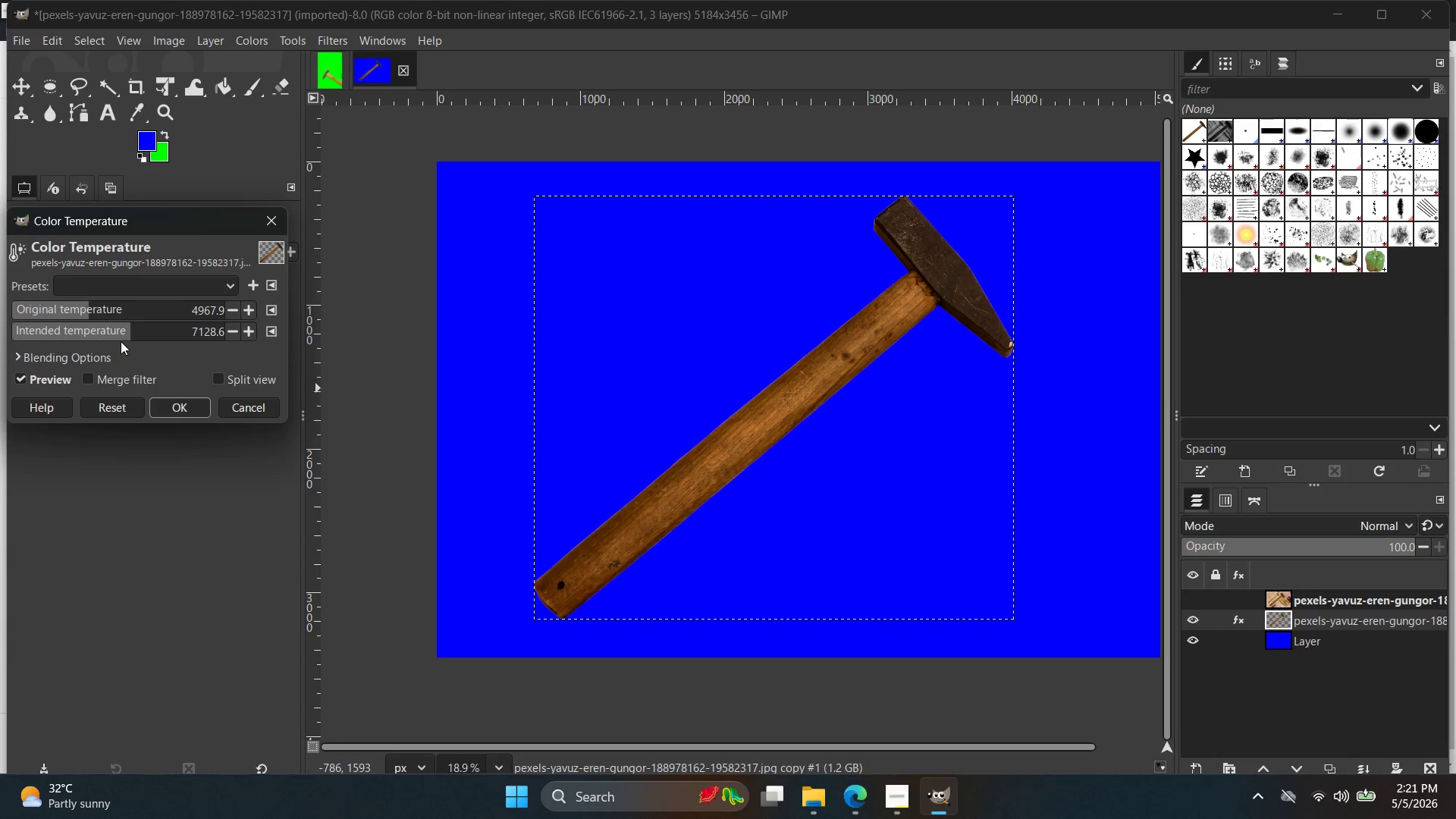 
left_click_drag(start_coordinate=[124, 333], to_coordinate=[72, 337])
 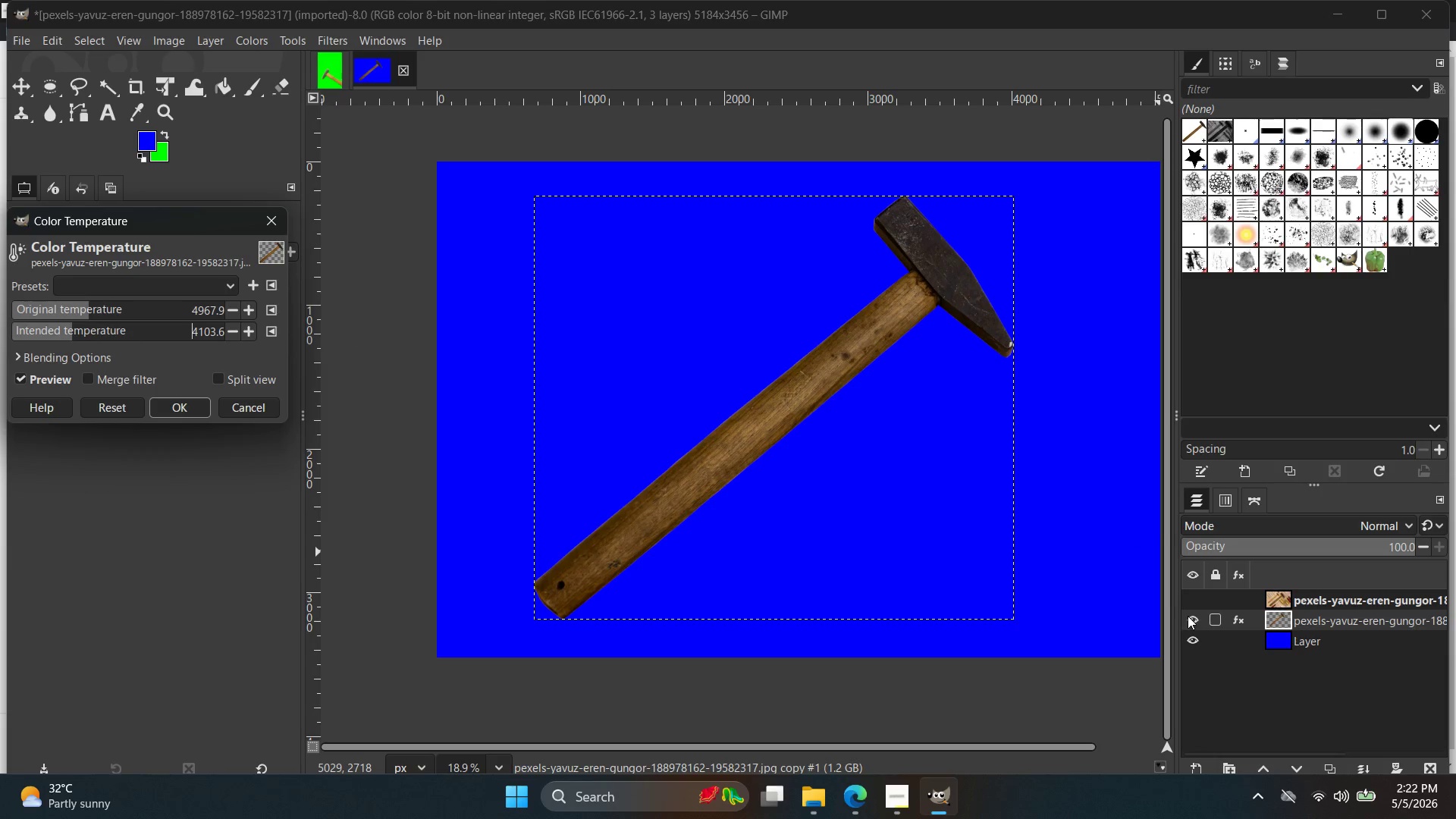 
left_click([1188, 601])
 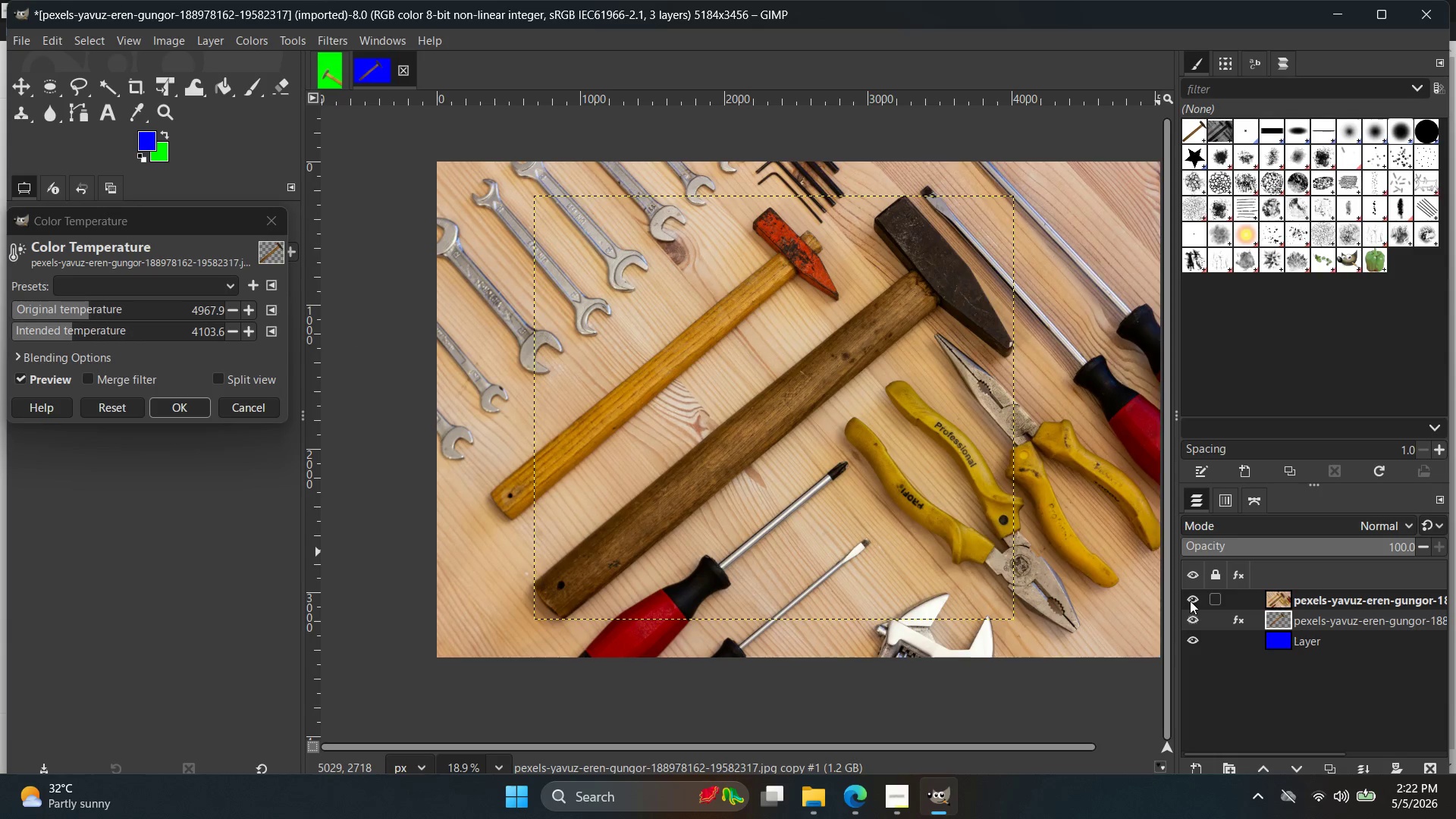 
left_click([1190, 601])
 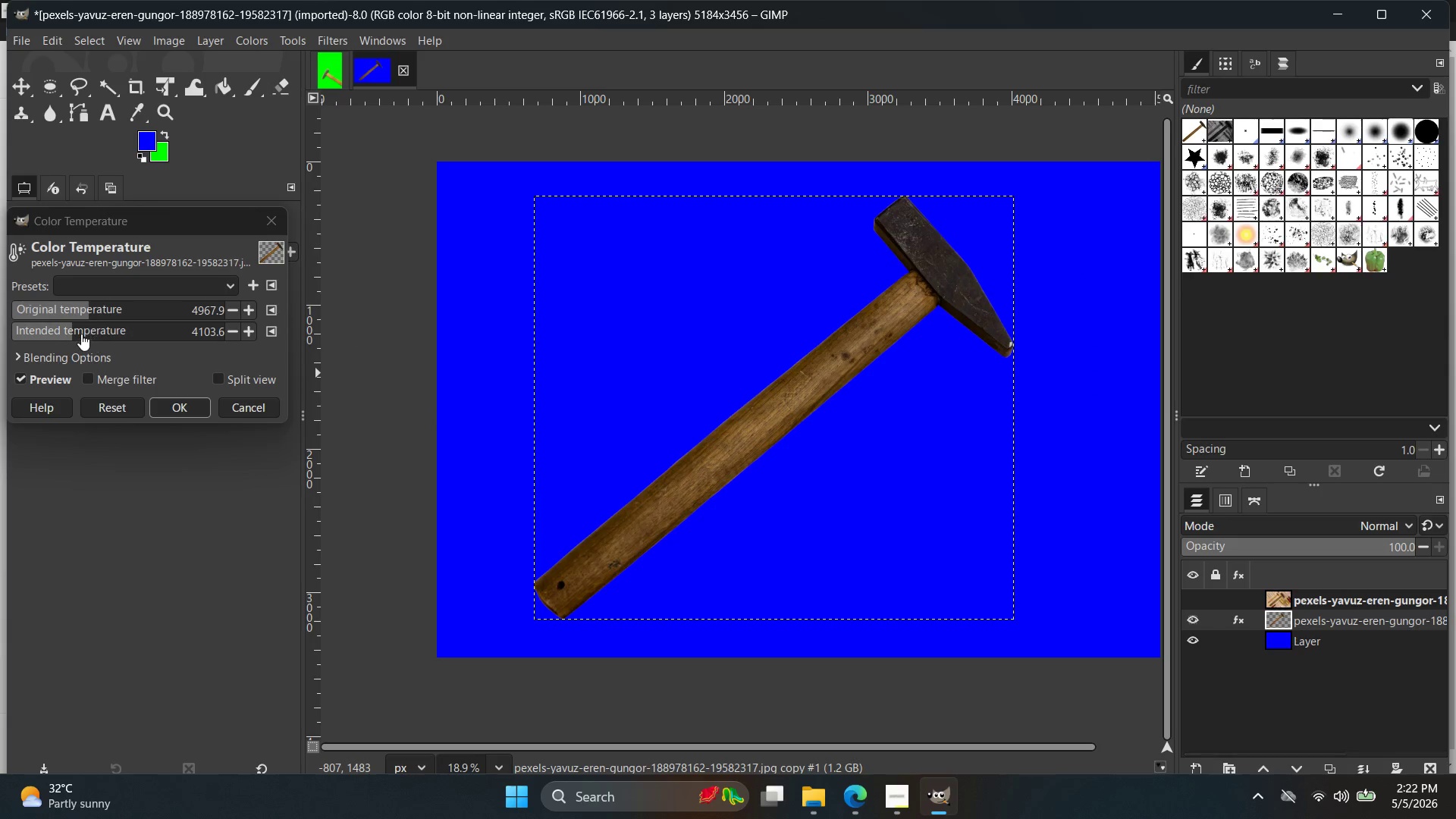 
left_click_drag(start_coordinate=[77, 330], to_coordinate=[131, 332])
 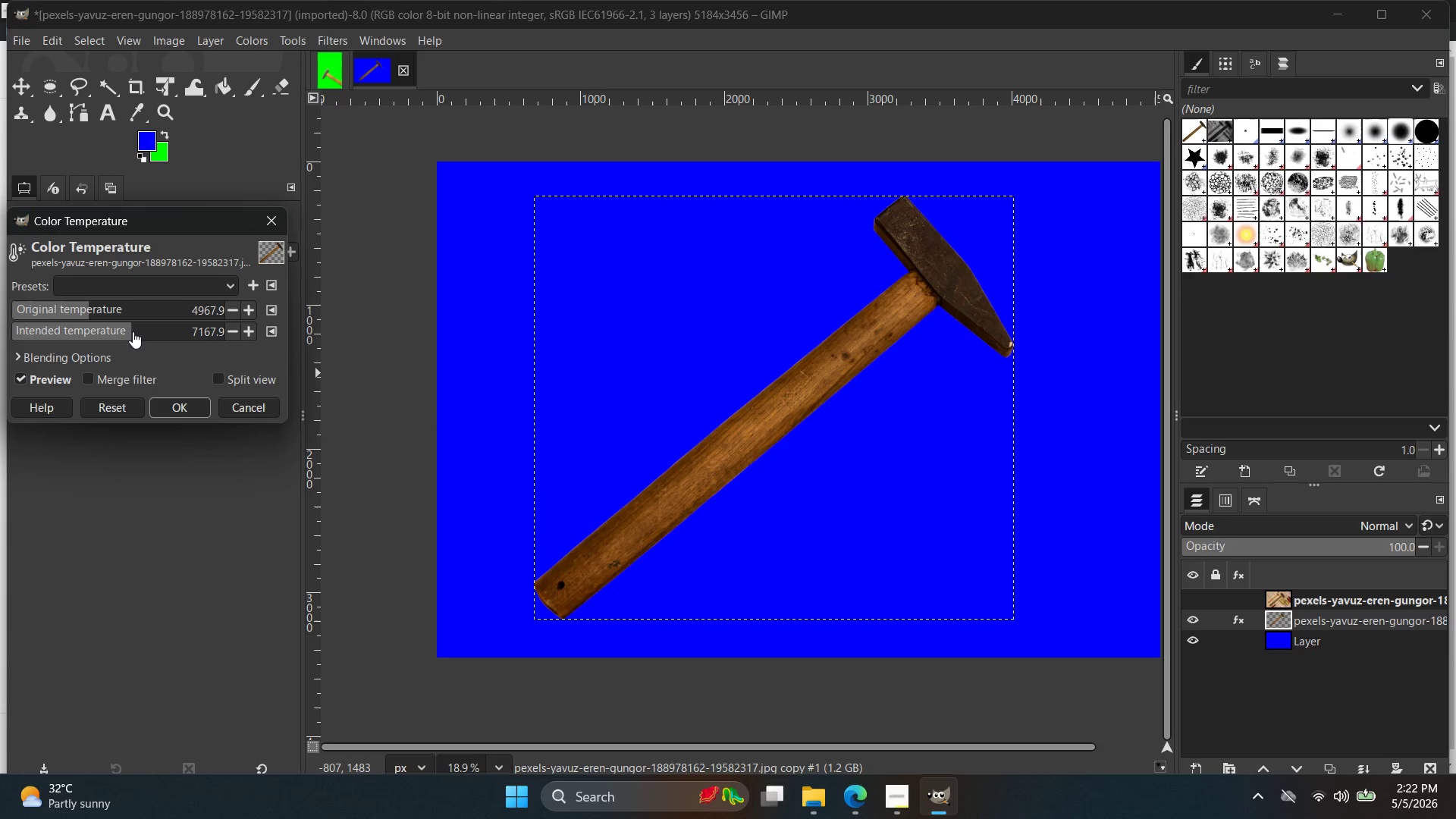 
left_click_drag(start_coordinate=[133, 331], to_coordinate=[176, 334])
 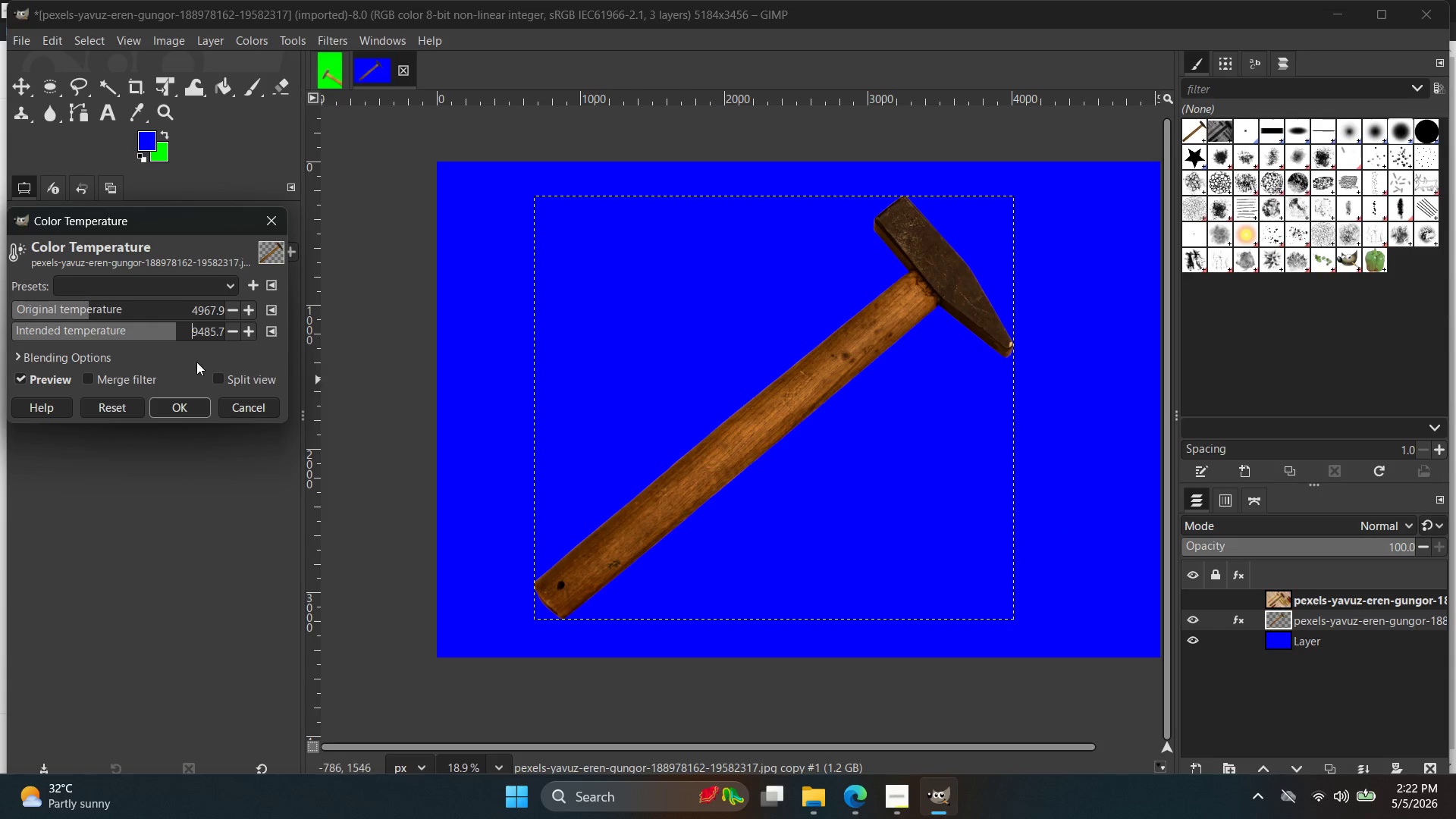 
left_click_drag(start_coordinate=[158, 328], to_coordinate=[144, 328])
 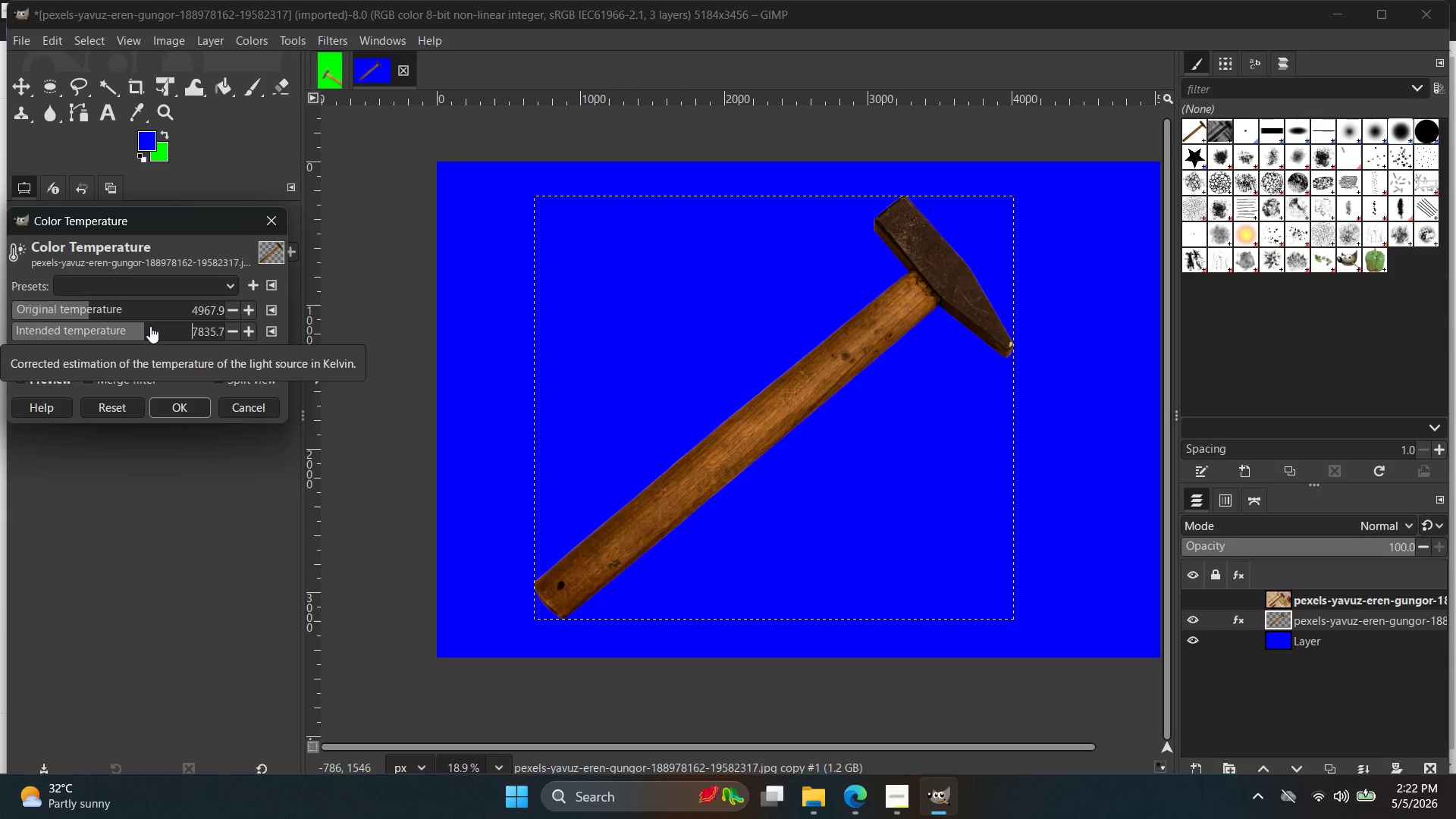 
left_click_drag(start_coordinate=[150, 326], to_coordinate=[146, 326])
 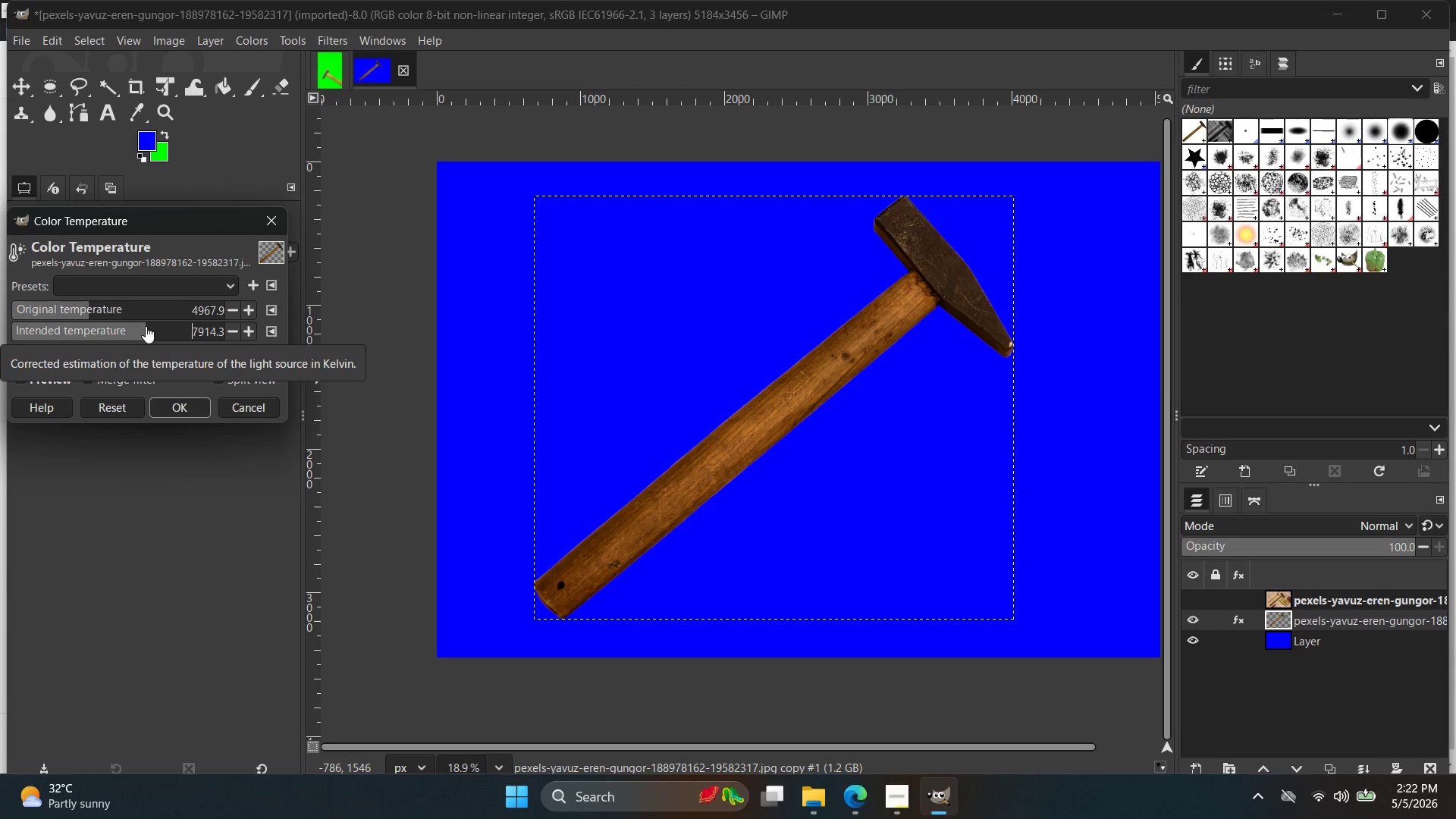 
left_click_drag(start_coordinate=[146, 326], to_coordinate=[134, 328])
 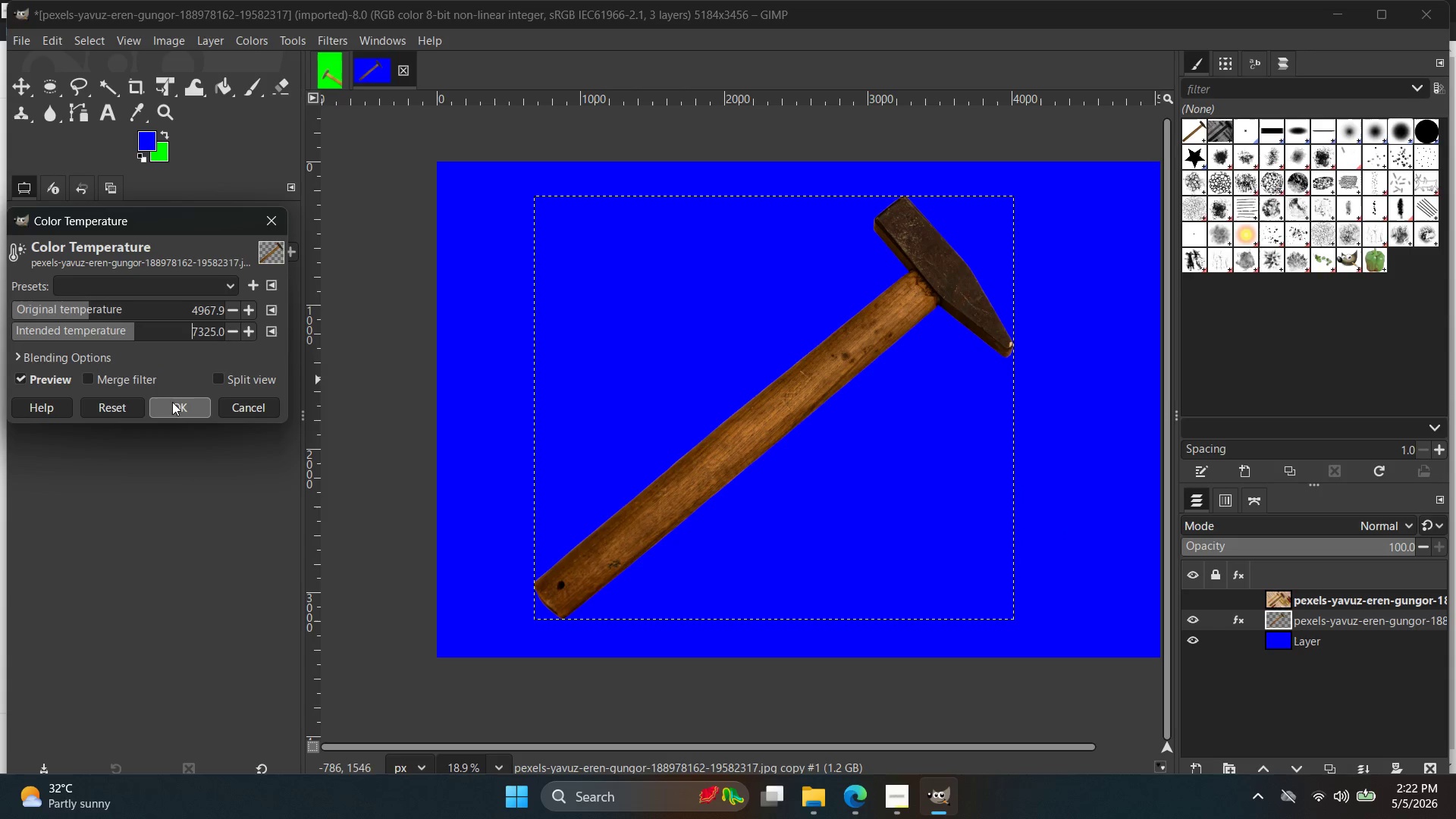 
left_click([174, 402])
 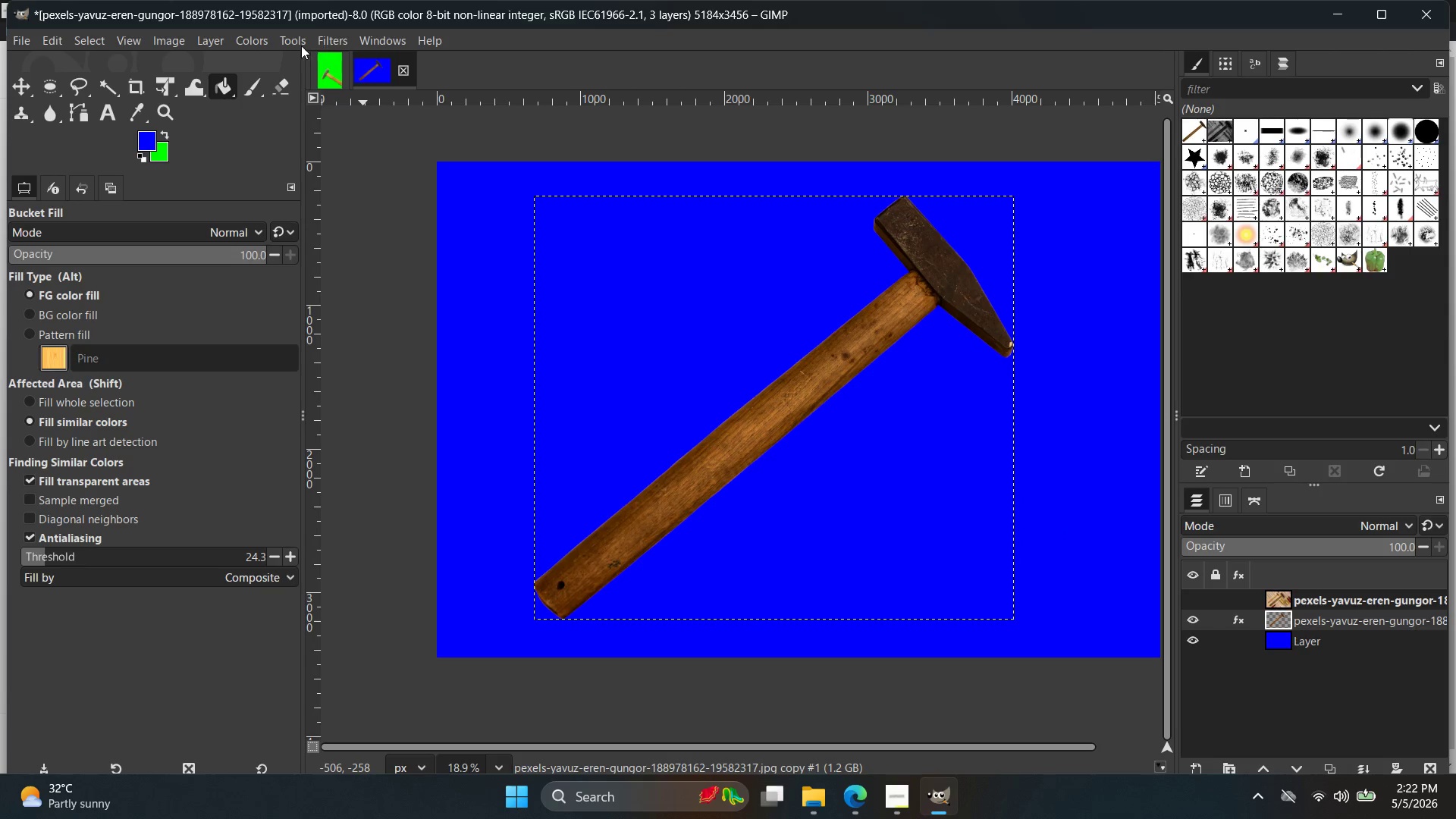 
left_click([265, 36])
 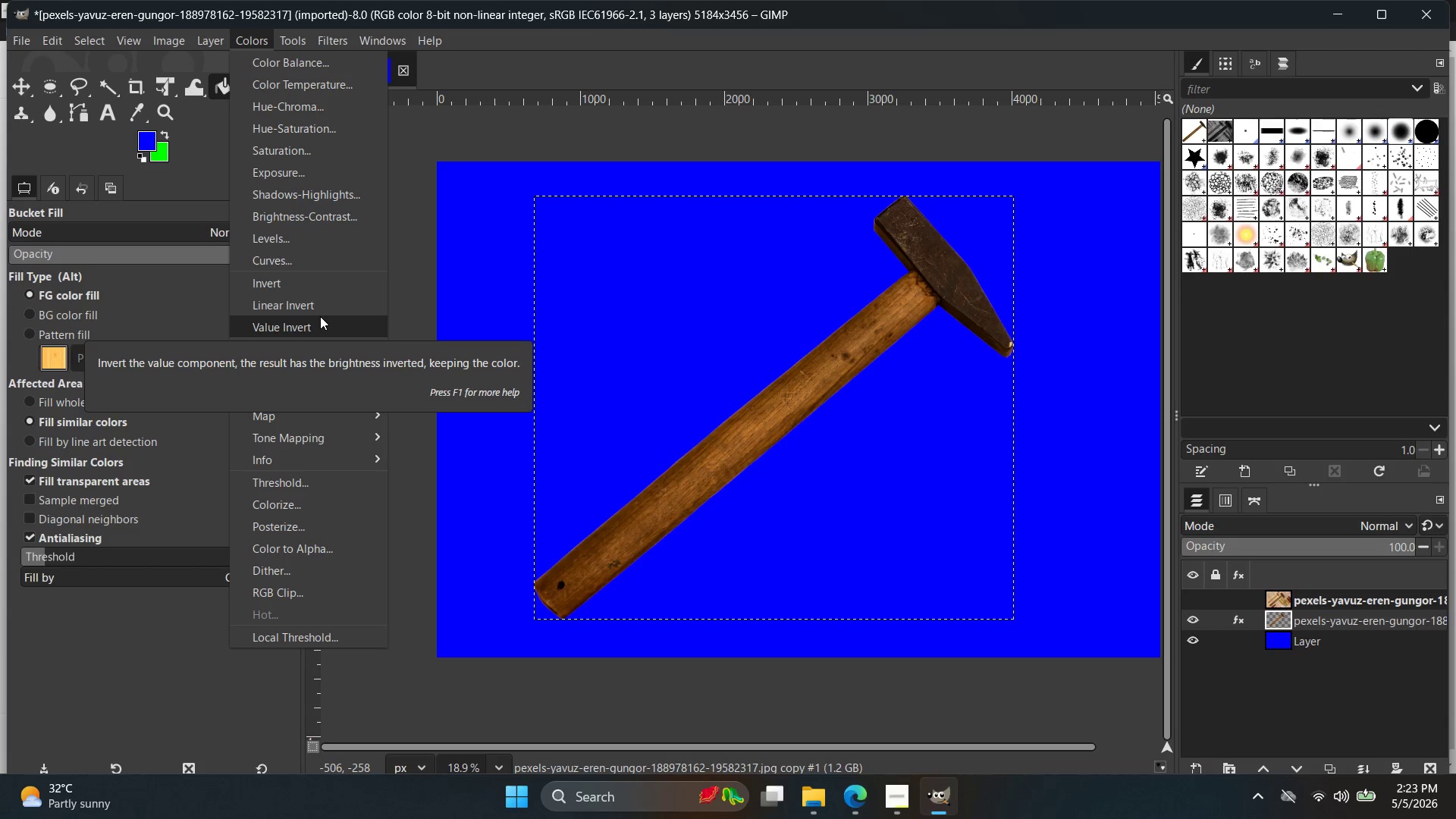 
wait(57.88)
 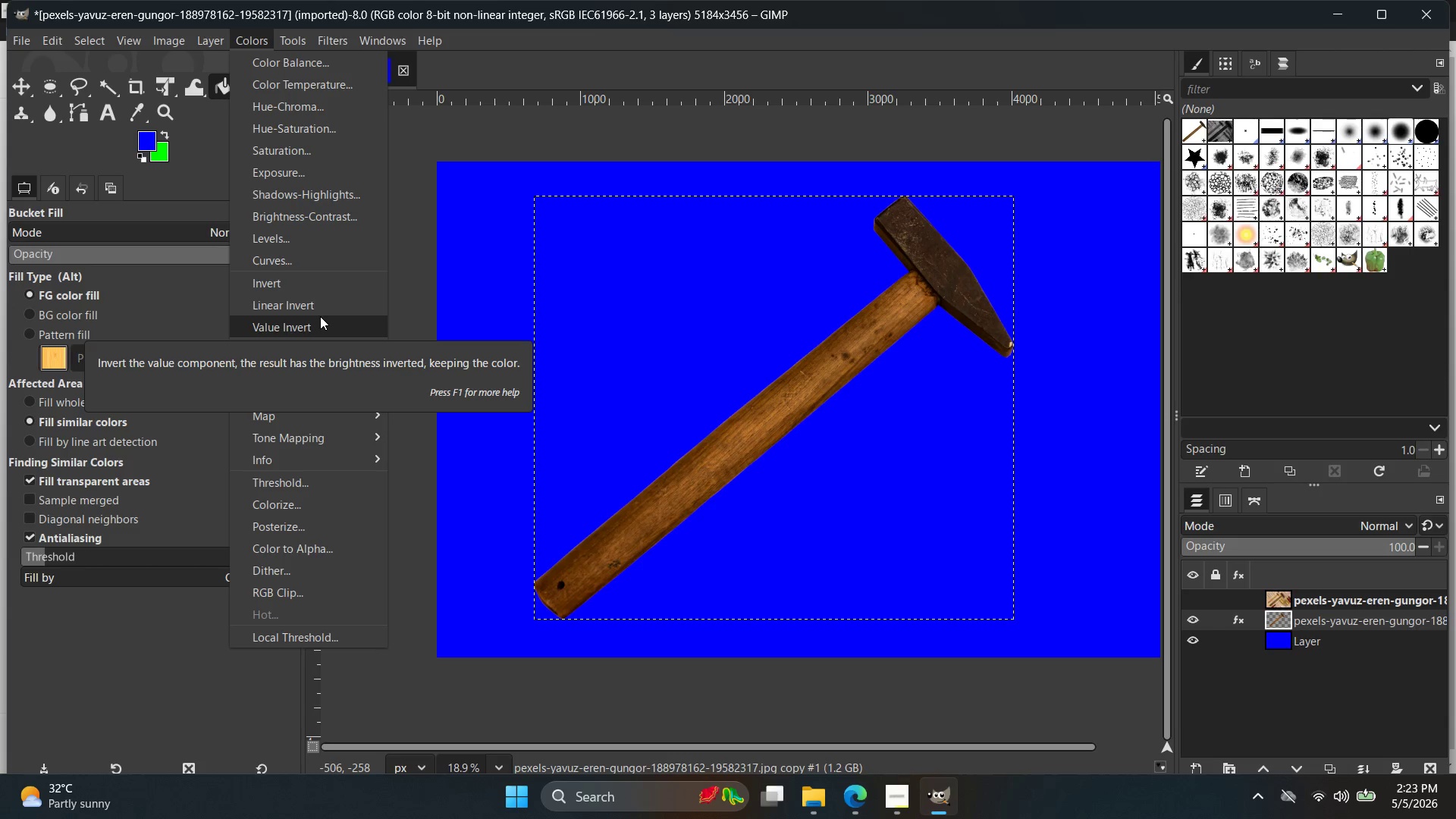 
key(Escape)
 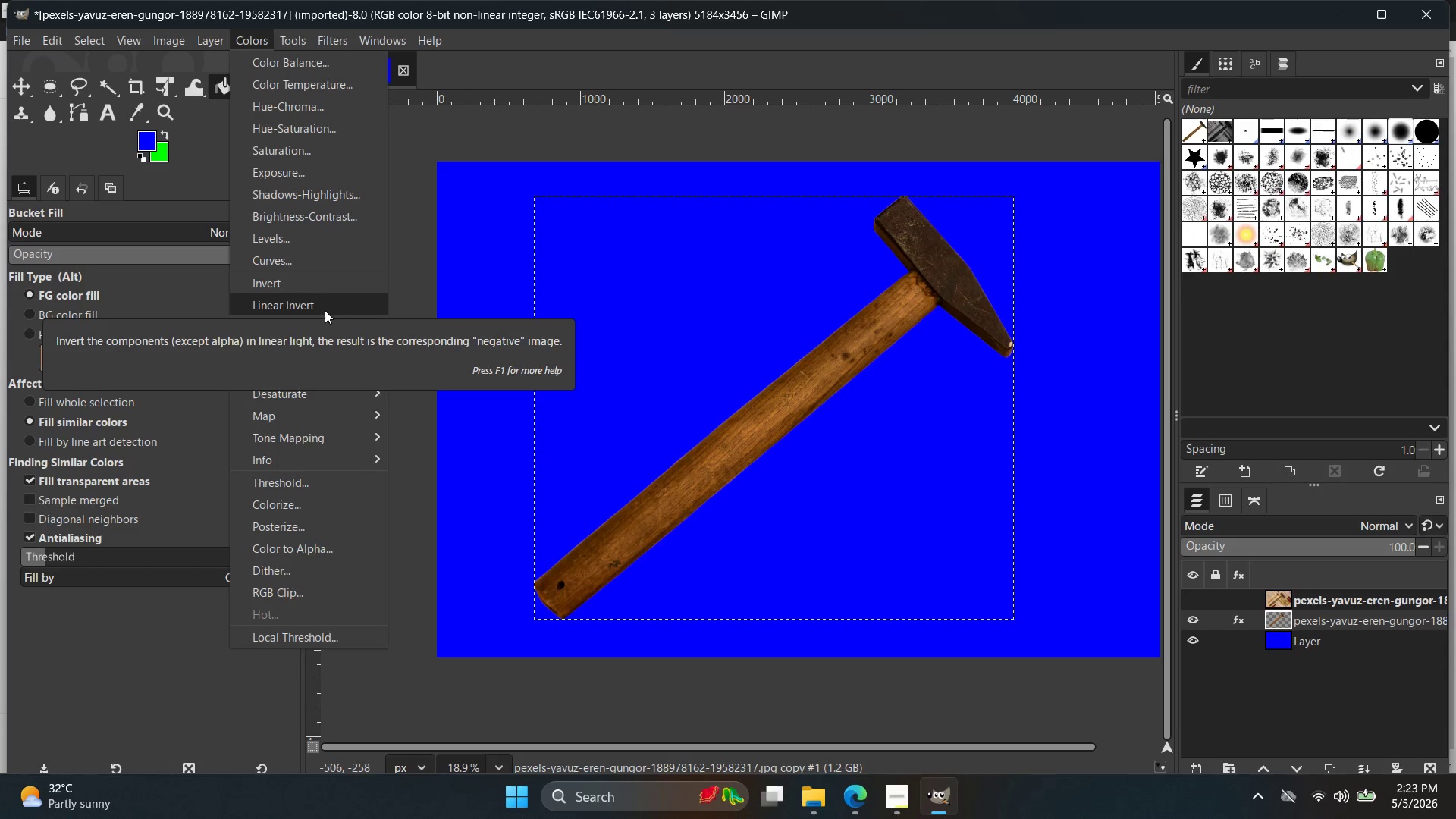 
key(Shift+CapsLock)
 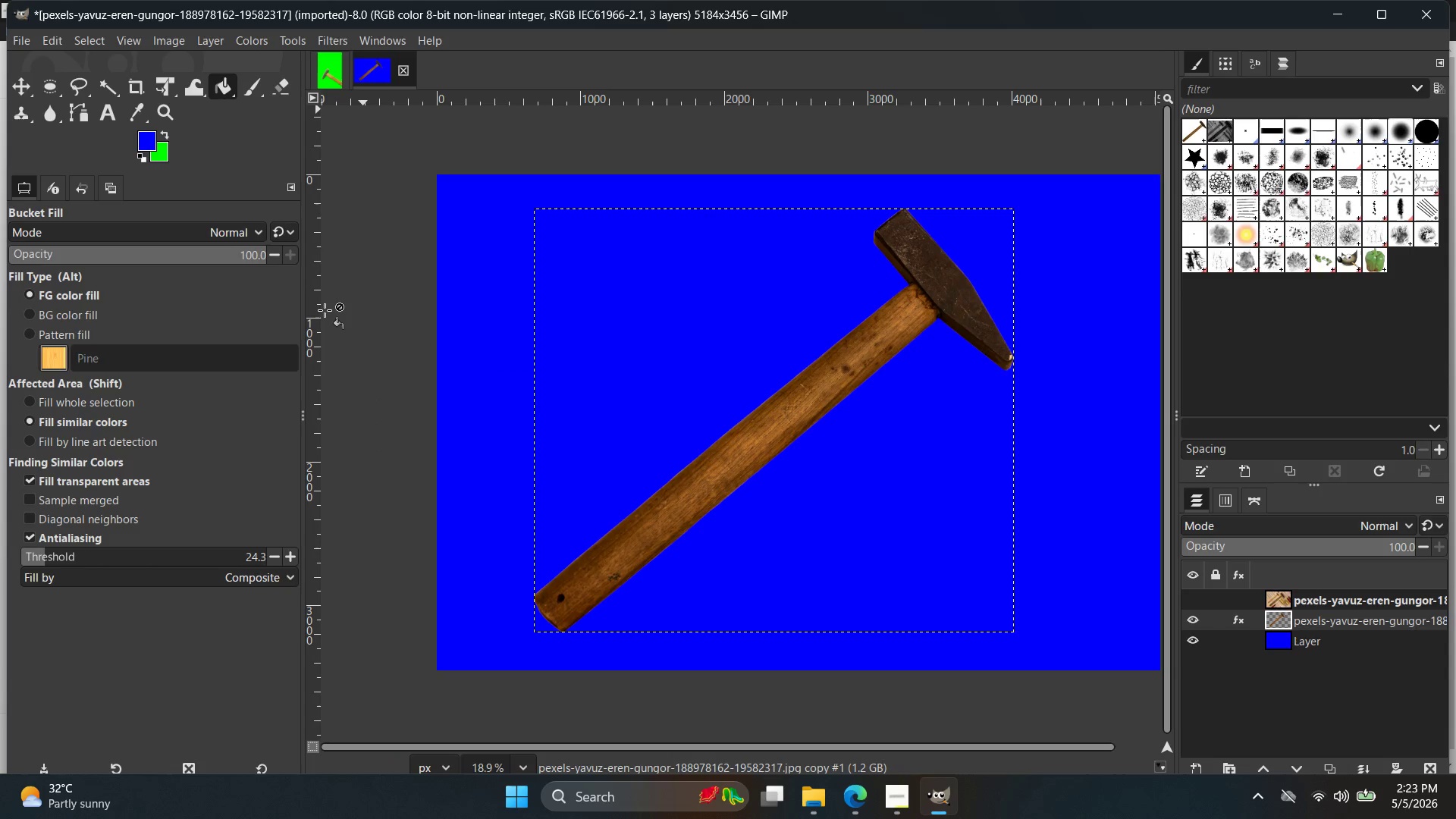 
key(Shift+ShiftLeft)
 